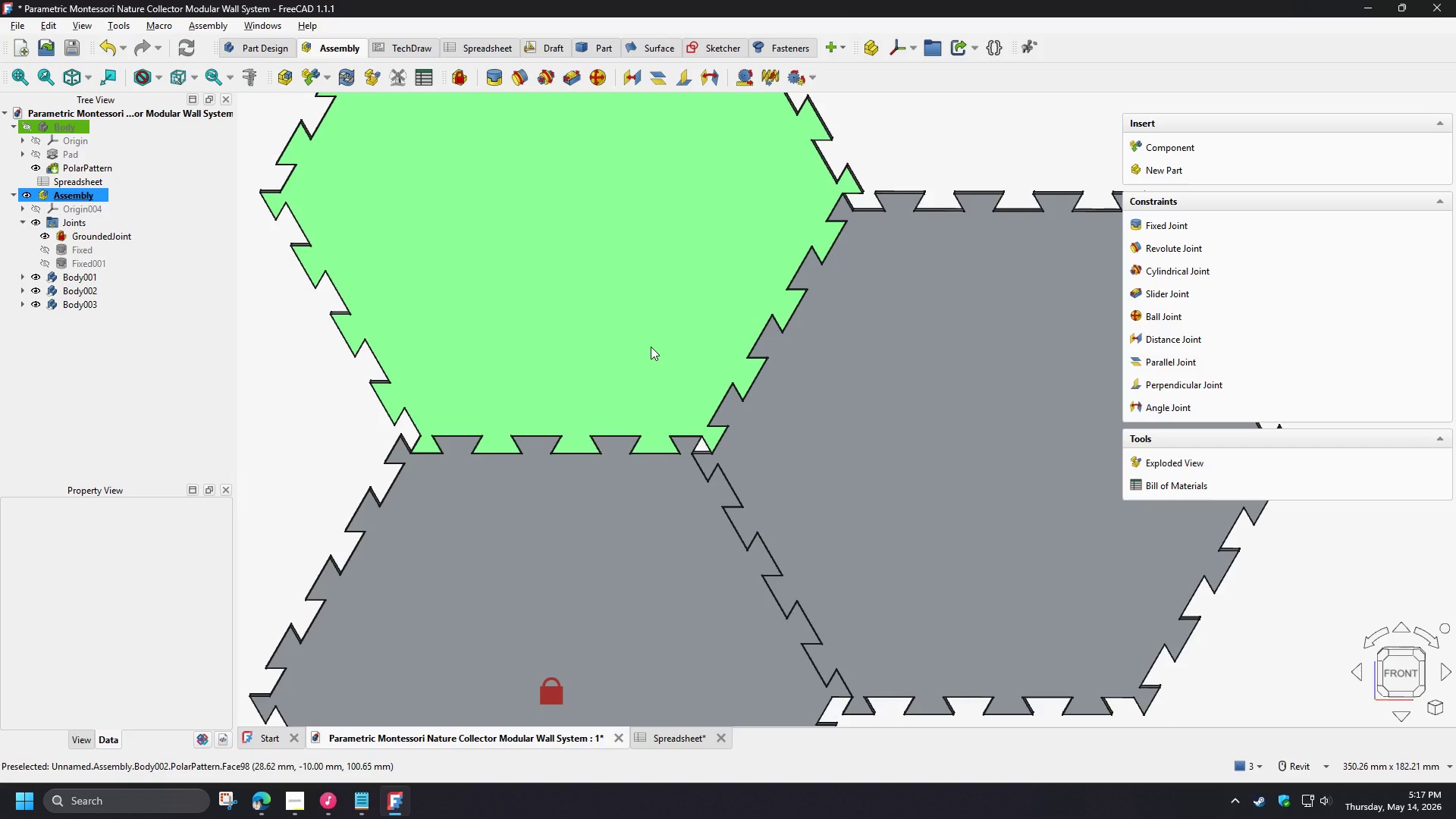 
scroll: coordinate [718, 407], scroll_direction: up, amount: 9.0
 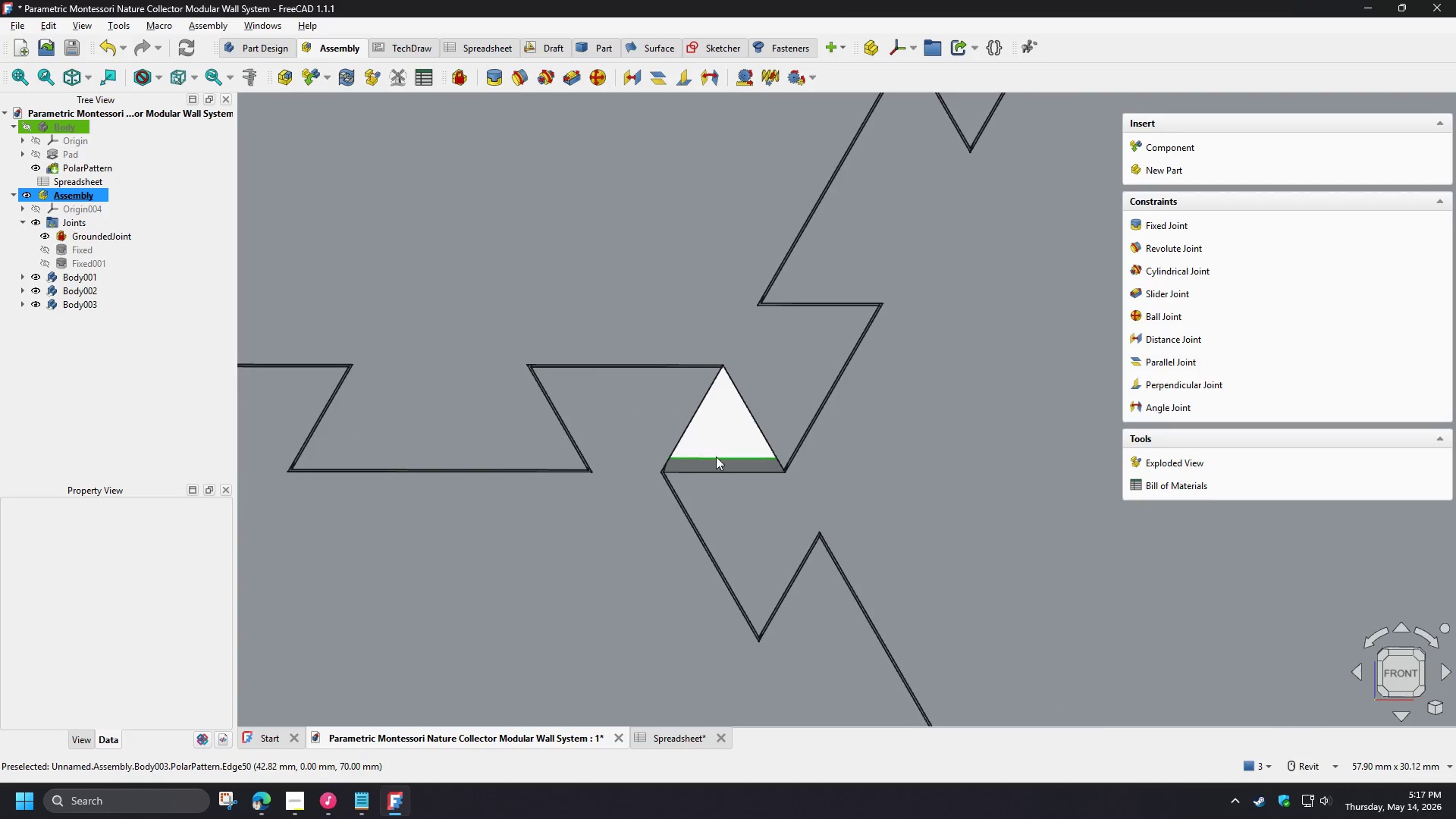 
wait(9.75)
 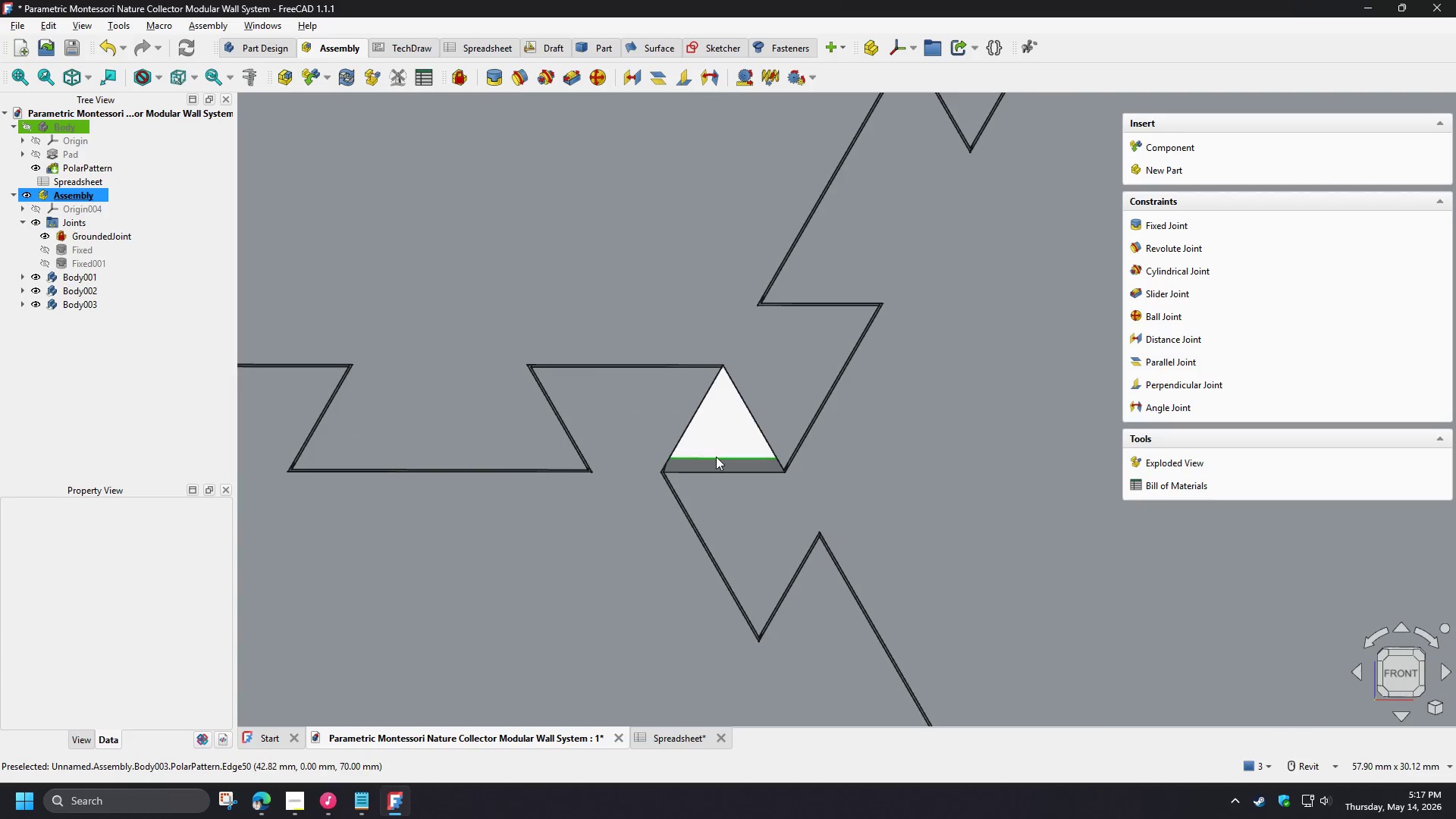 
scroll: coordinate [653, 448], scroll_direction: down, amount: 11.0
 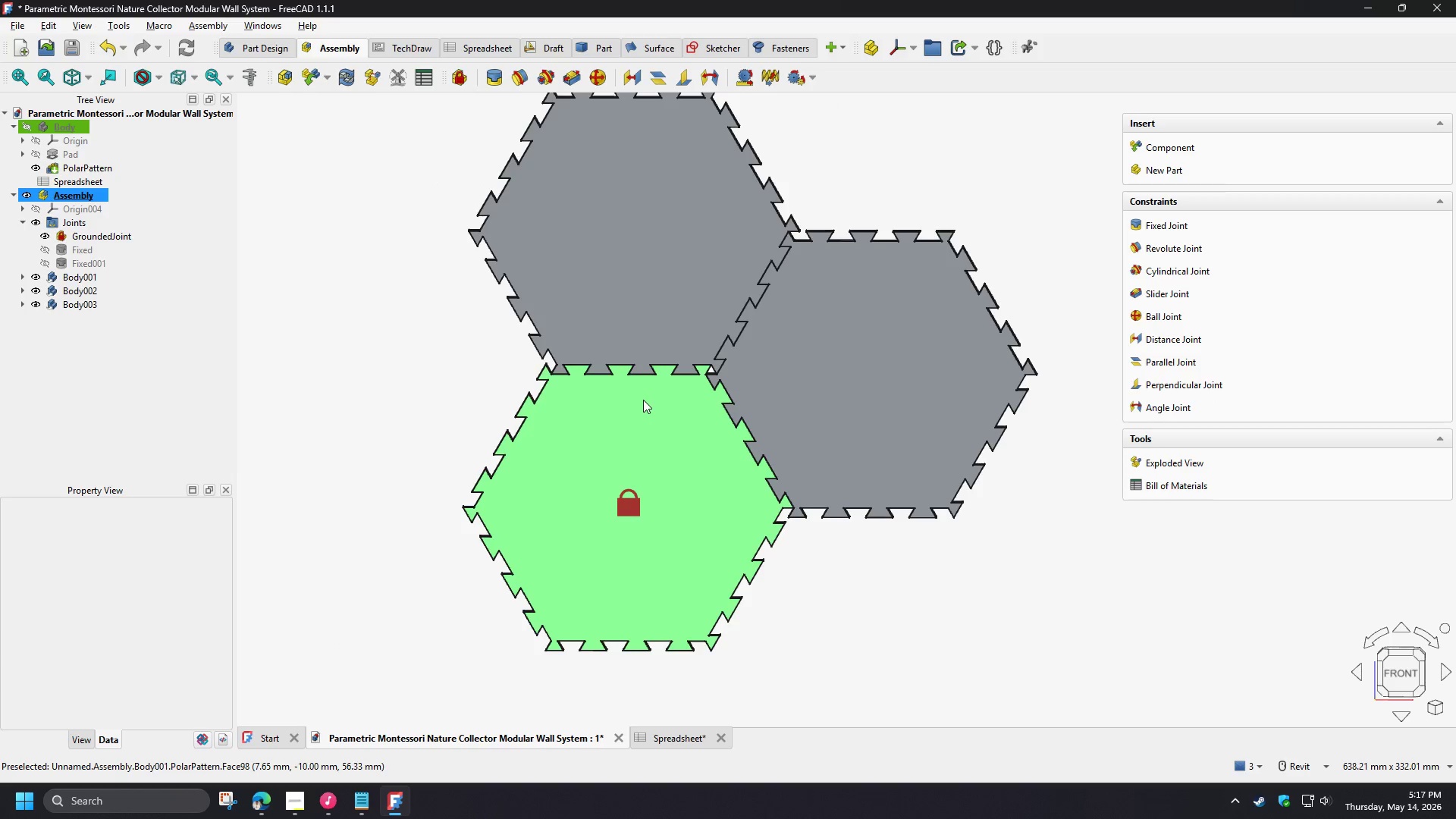 
scroll: coordinate [404, 427], scroll_direction: up, amount: 18.0
 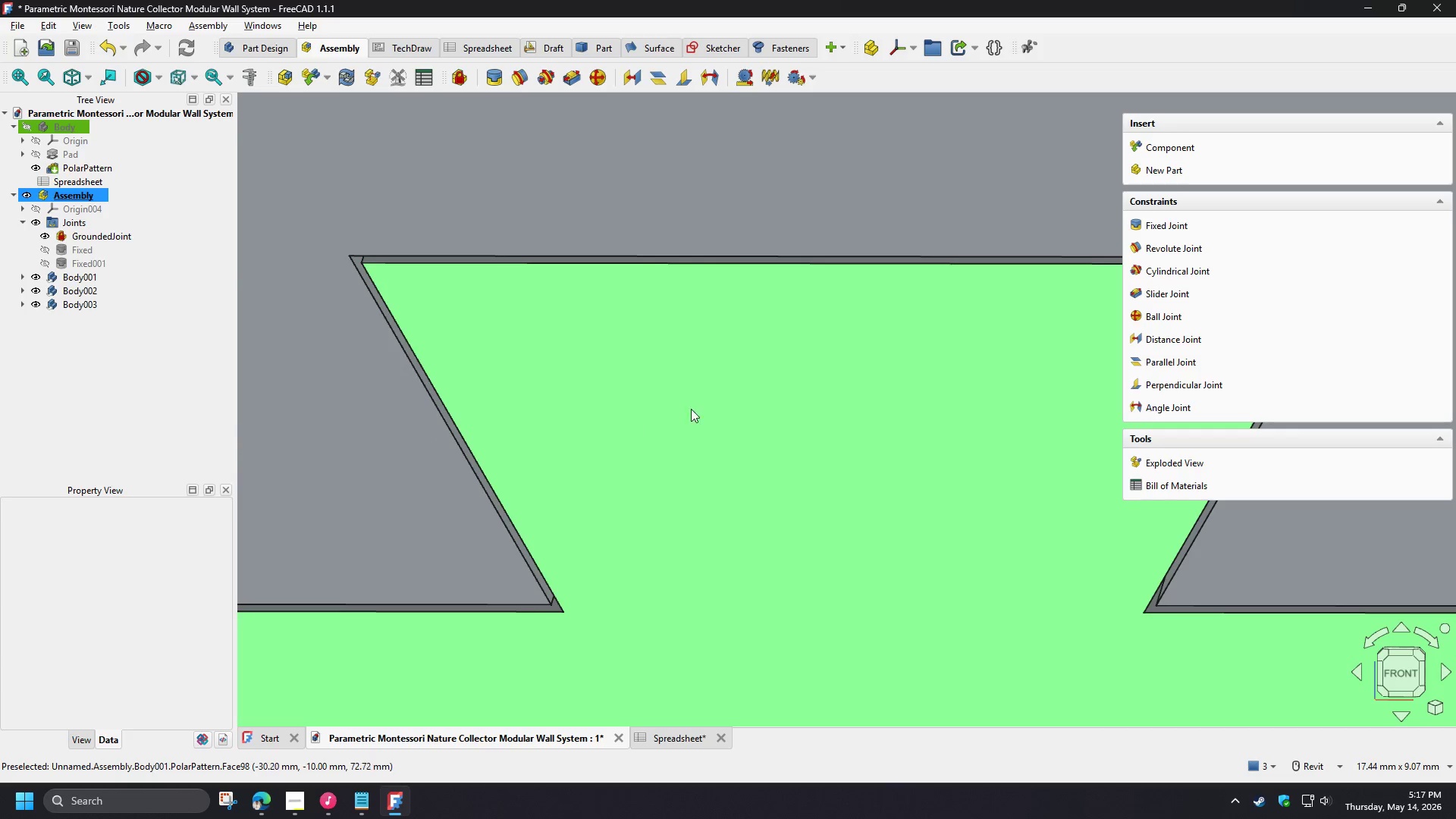 
hold_key(key=MetaLeft, duration=0.52)
 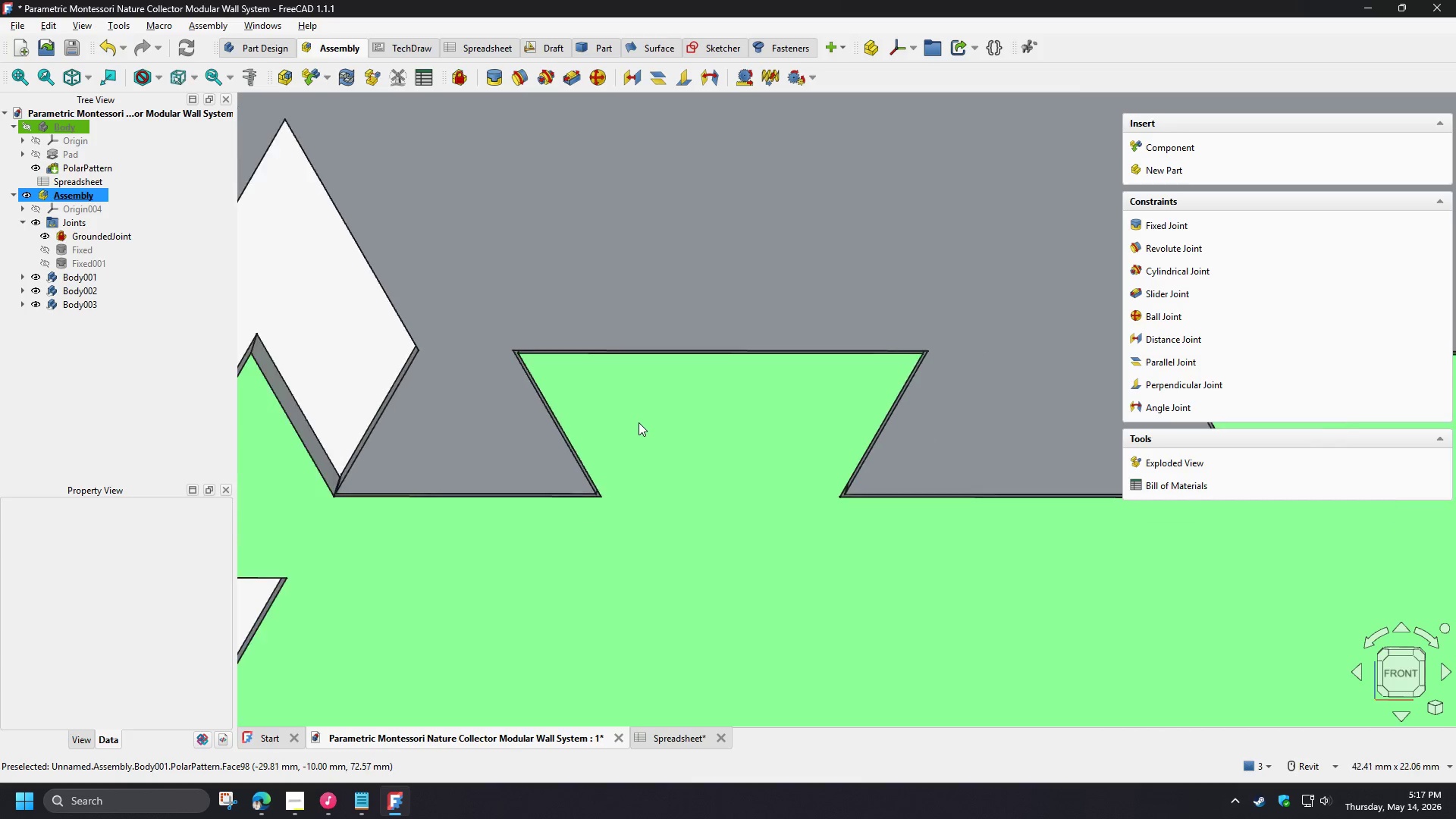 
hold_key(key=ControlLeft, duration=0.47)
 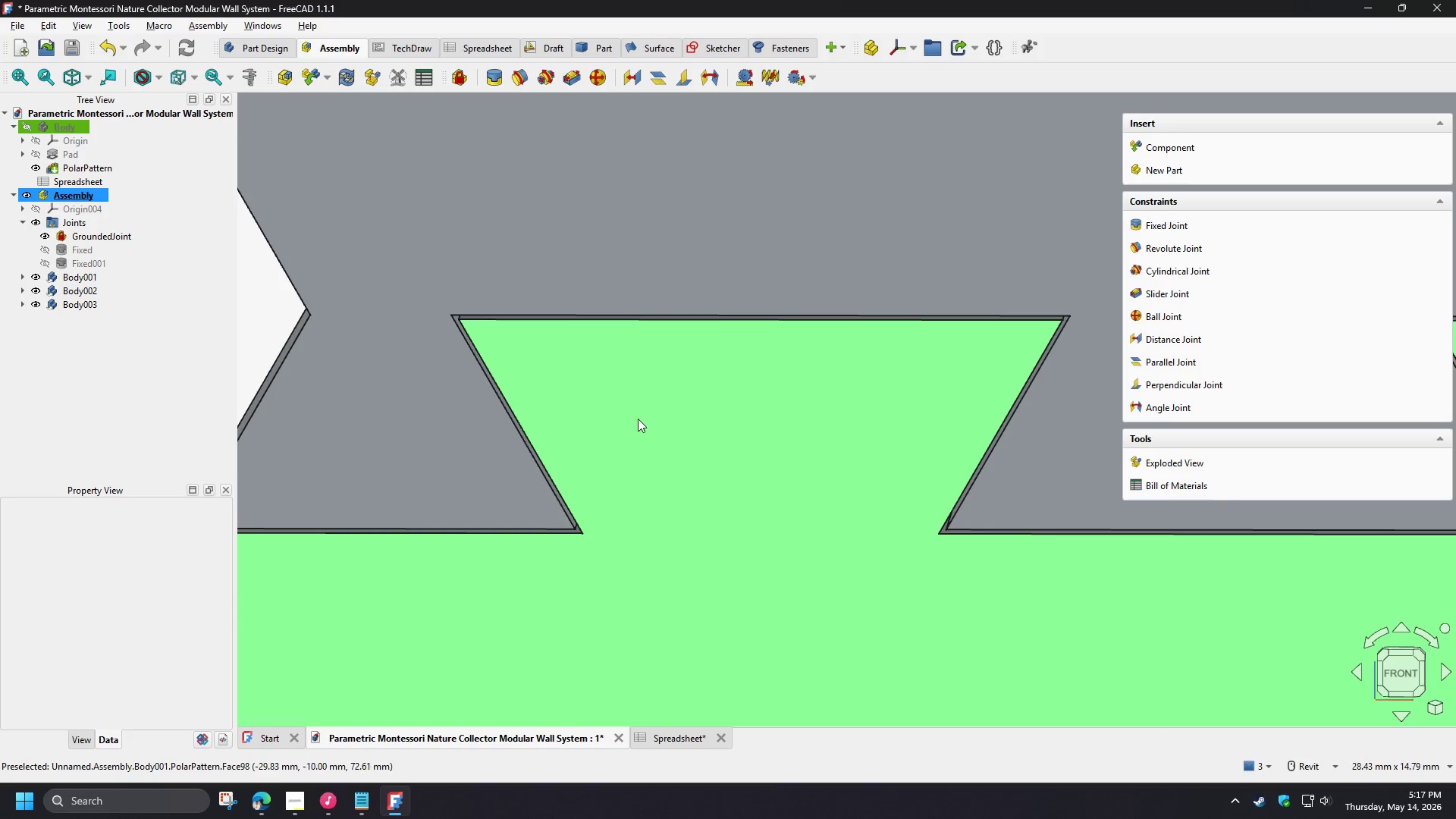 
scroll: coordinate [639, 422], scroll_direction: down, amount: 6.0
 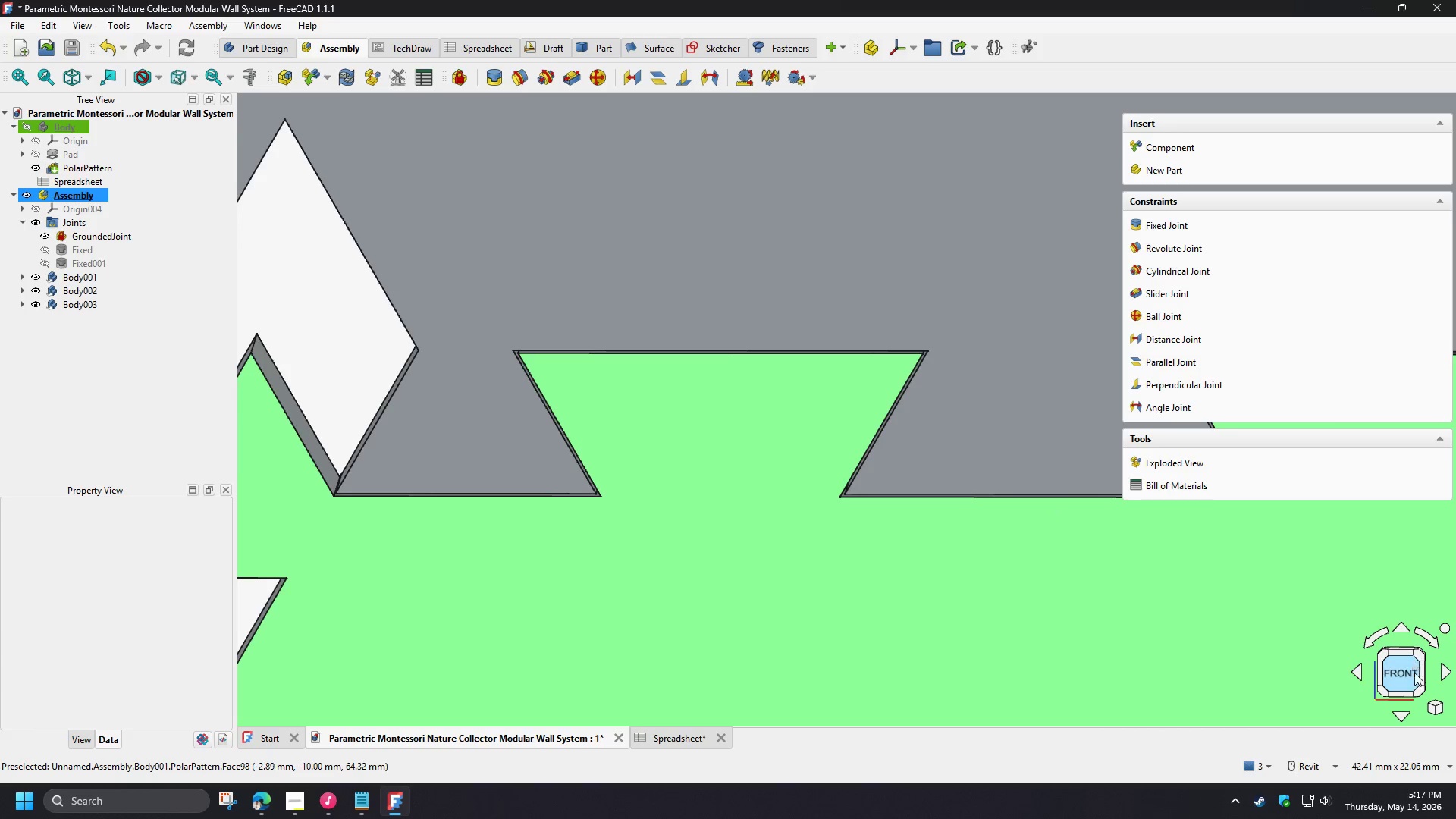 
left_click([1407, 665])
 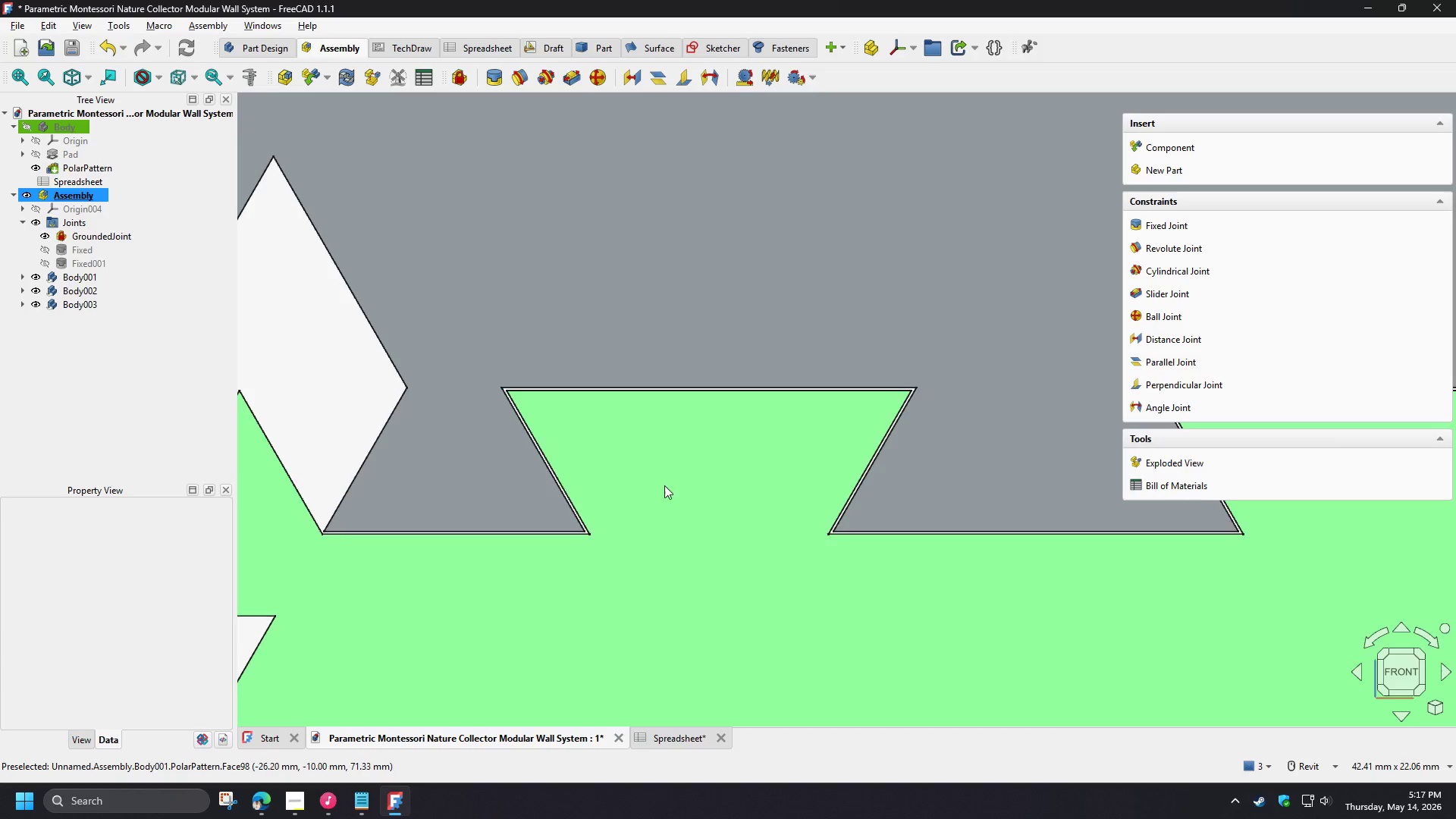 
scroll: coordinate [428, 538], scroll_direction: down, amount: 4.0
 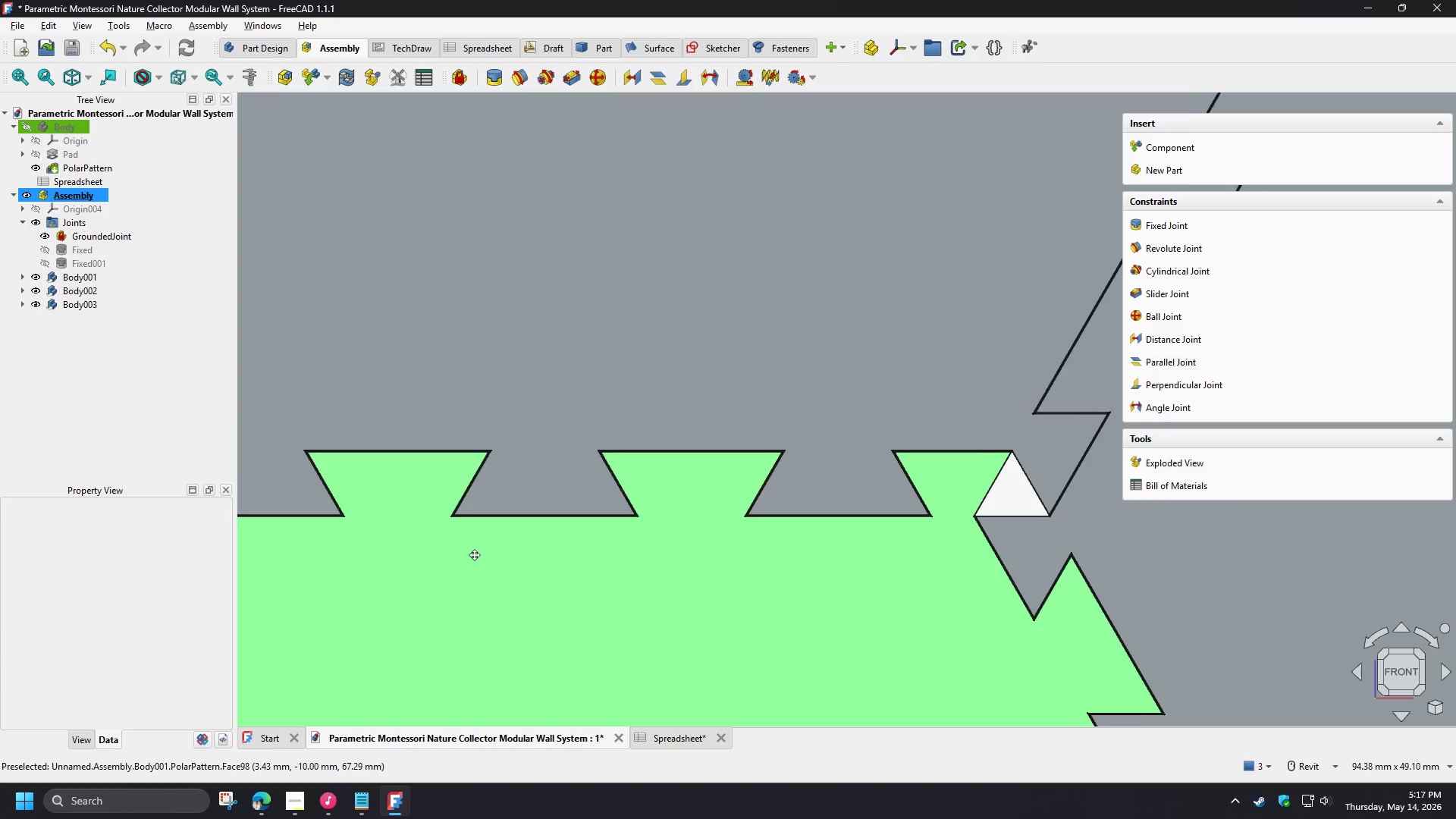 
scroll: coordinate [1029, 501], scroll_direction: up, amount: 4.0
 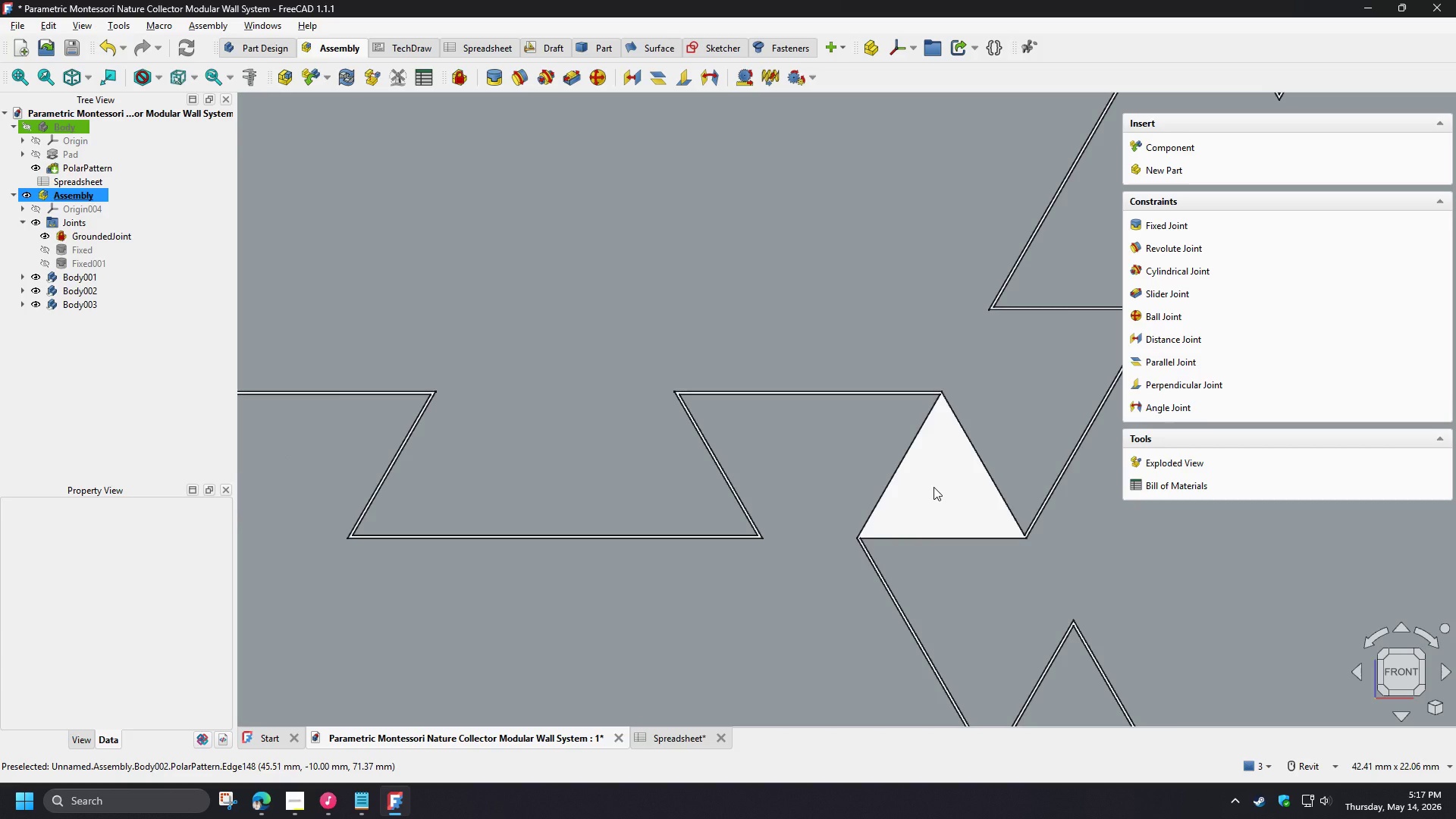 
scroll: coordinate [664, 502], scroll_direction: down, amount: 12.0
 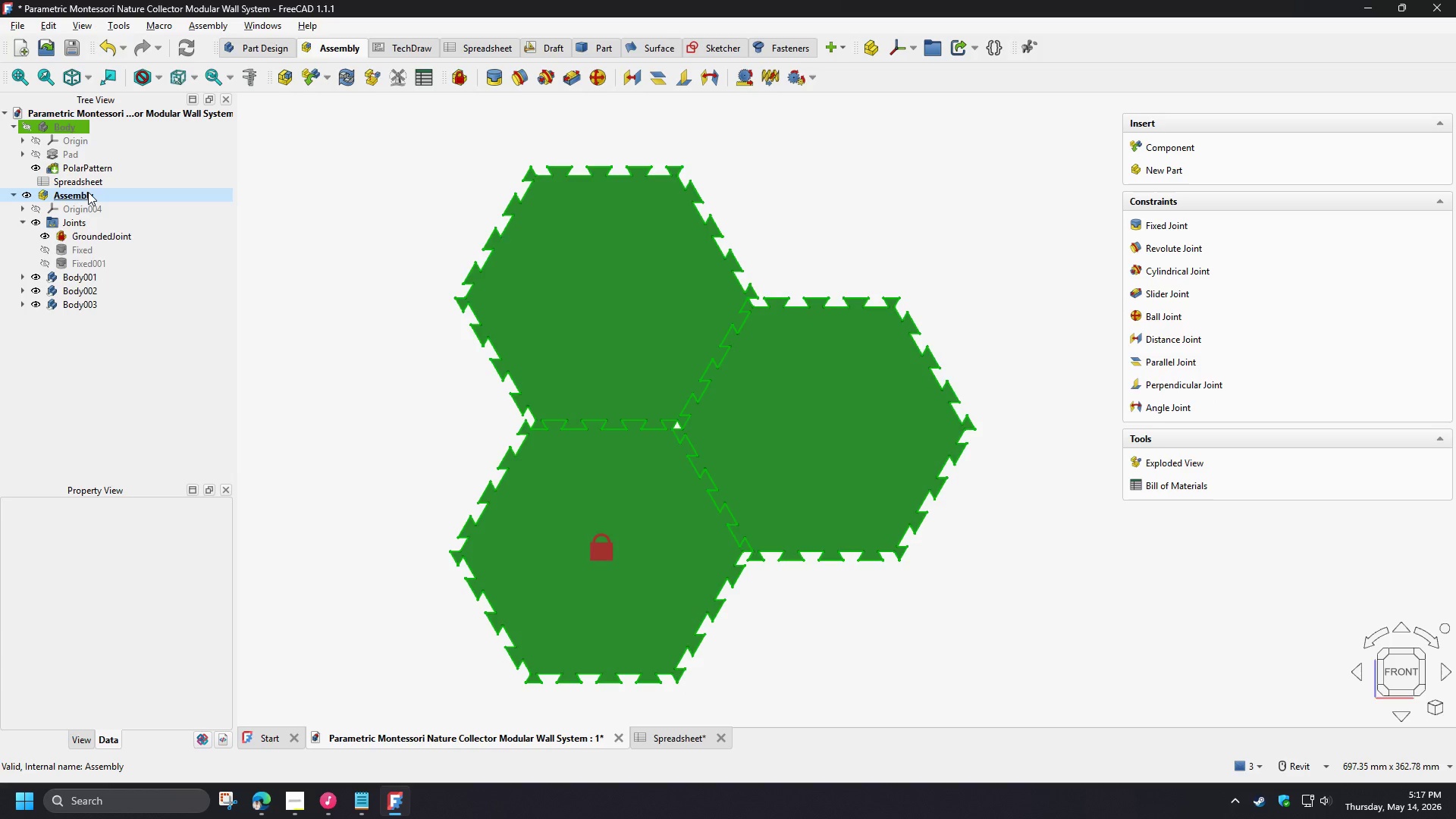 
wait(6.64)
 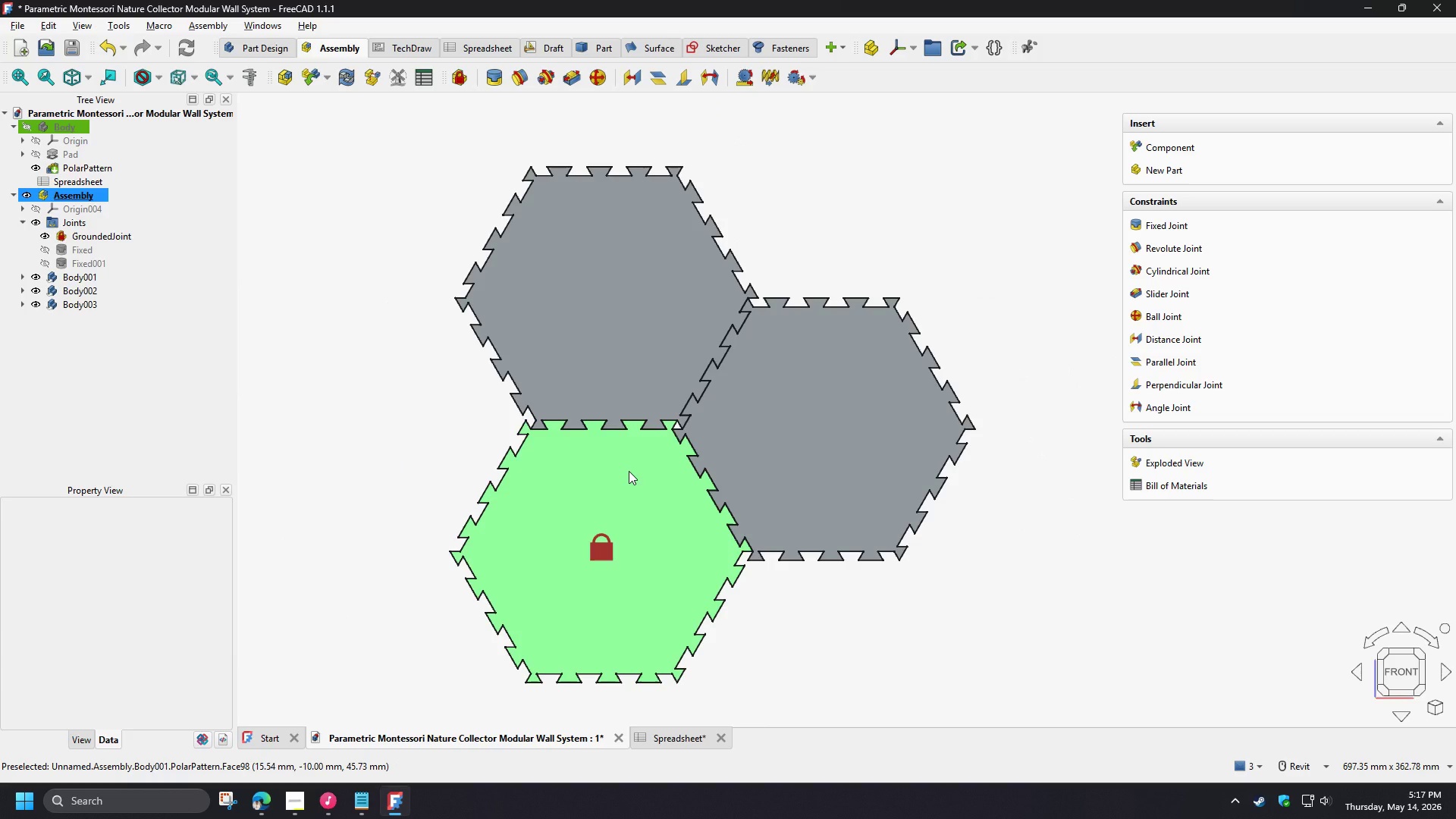 
left_click([30, 195])
 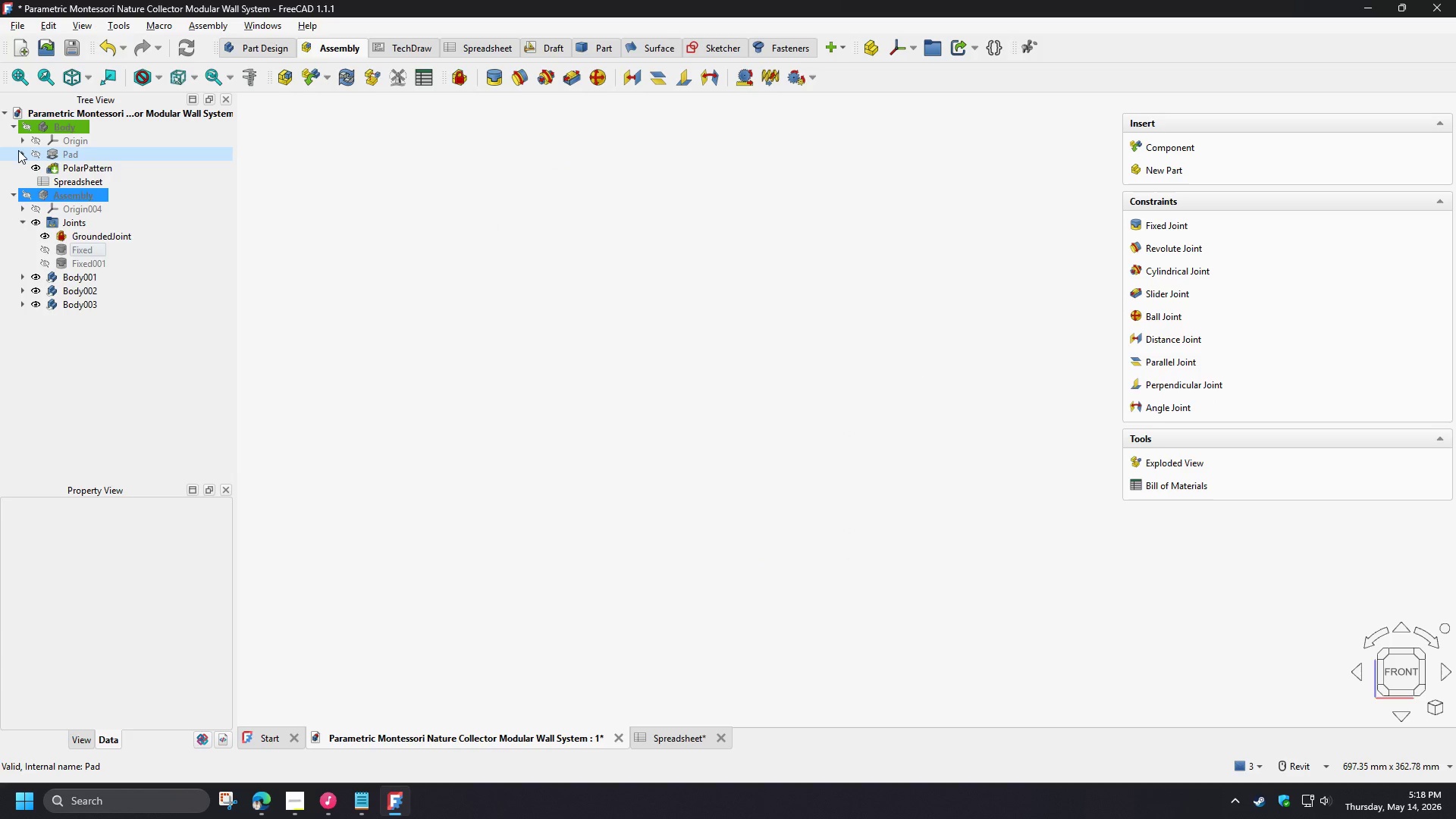 
left_click([29, 152])
 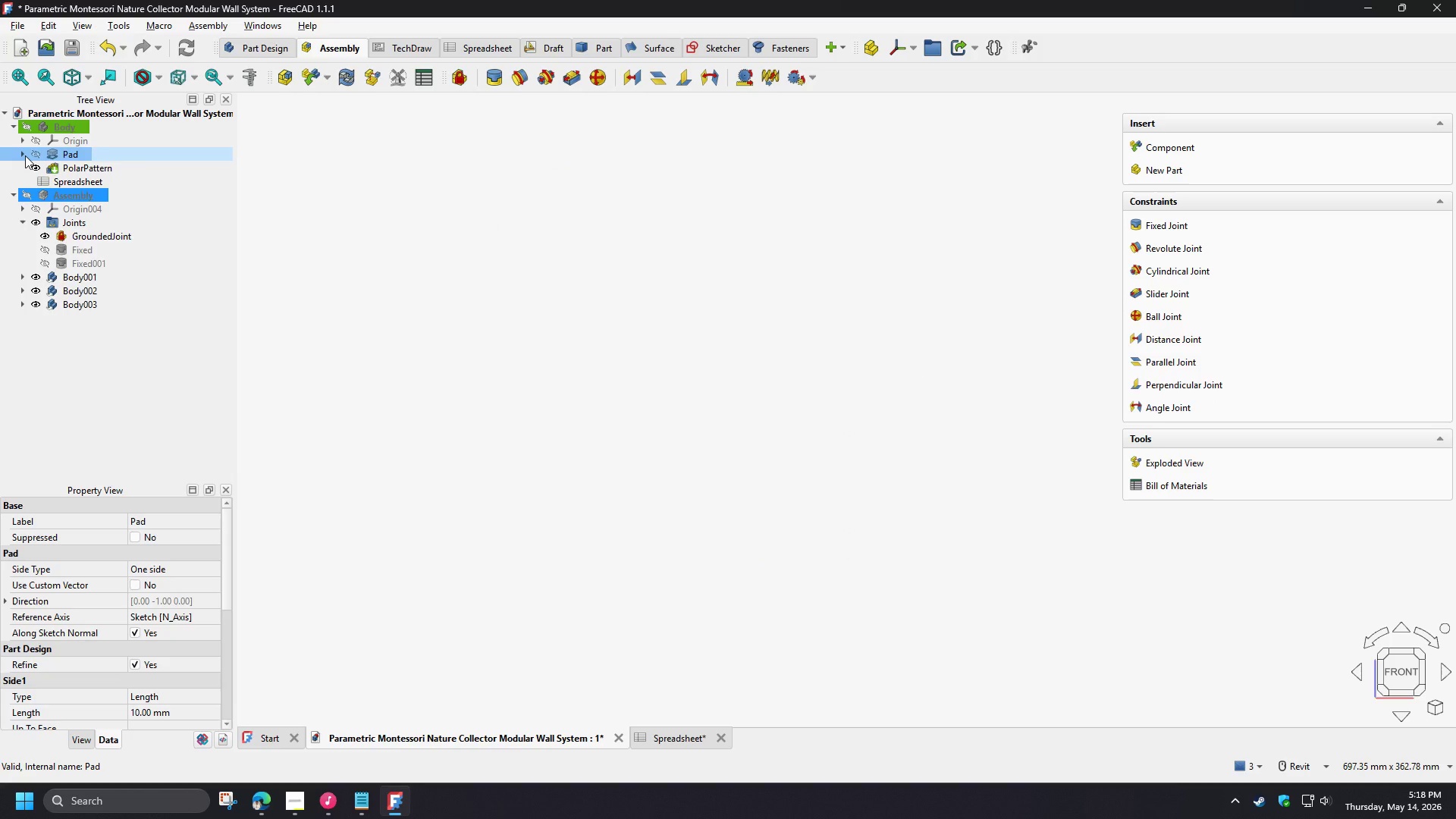 
left_click([24, 195])
 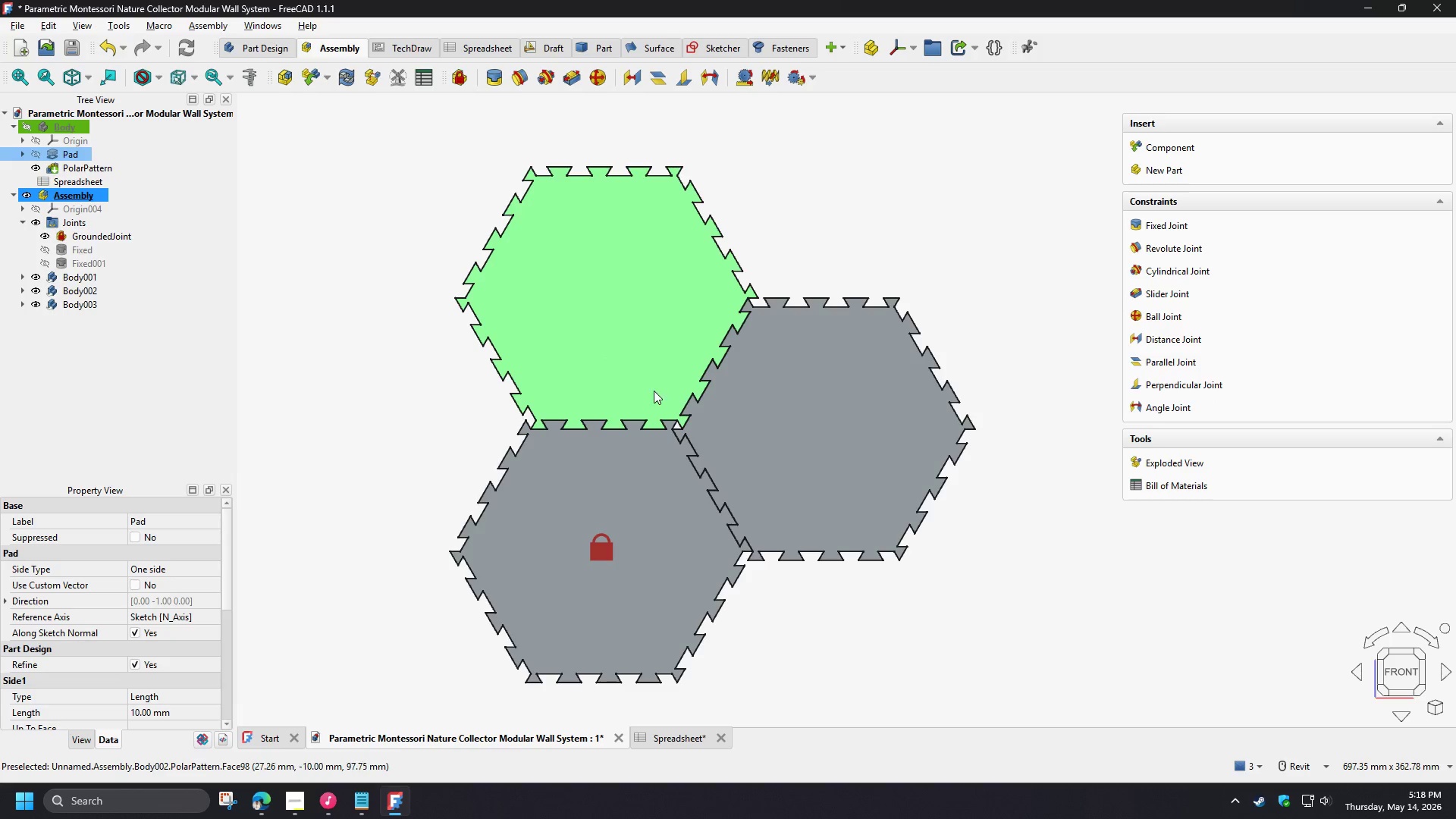 
scroll: coordinate [711, 411], scroll_direction: up, amount: 9.0
 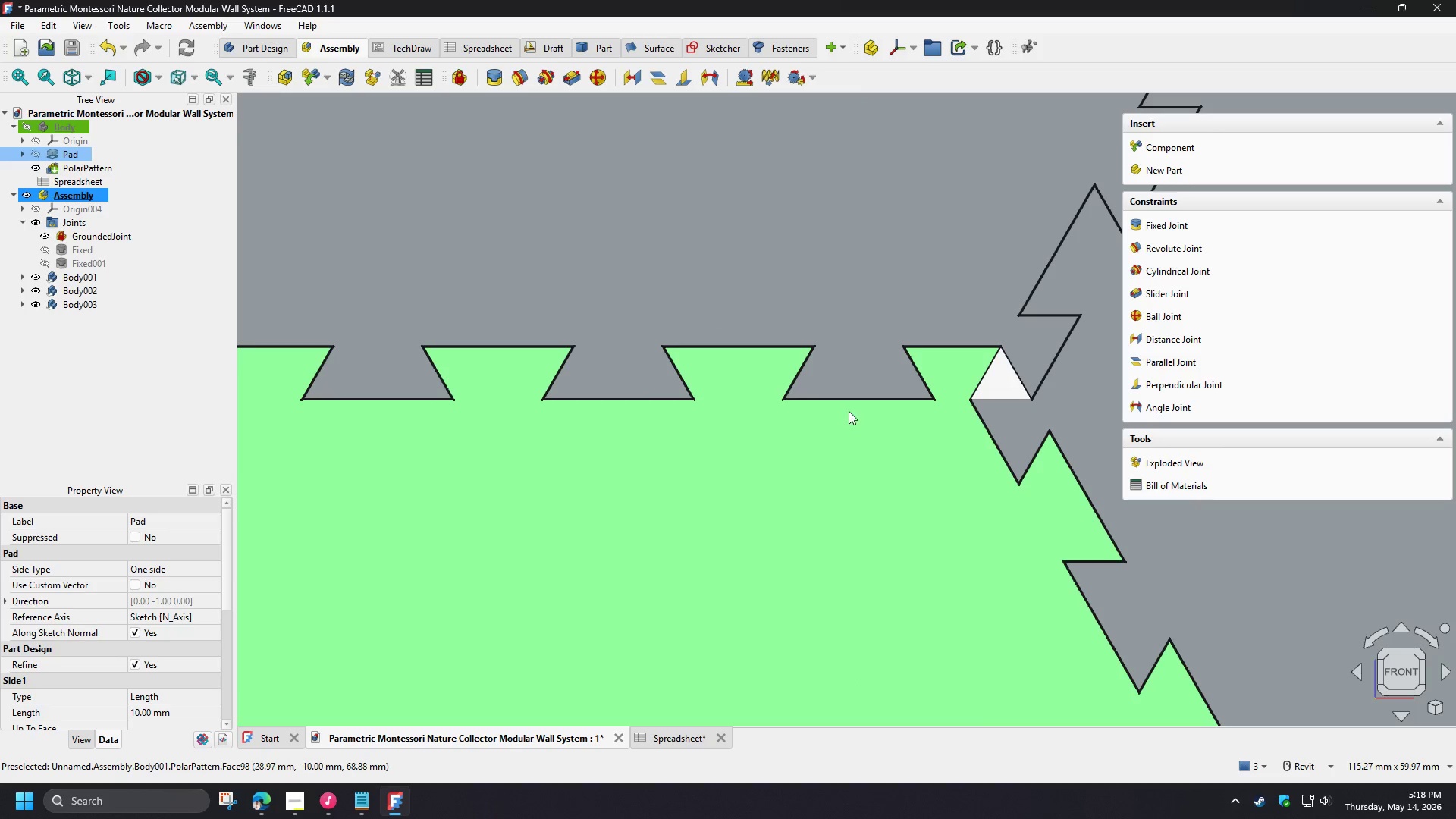 
scroll: coordinate [352, 445], scroll_direction: down, amount: 6.0
 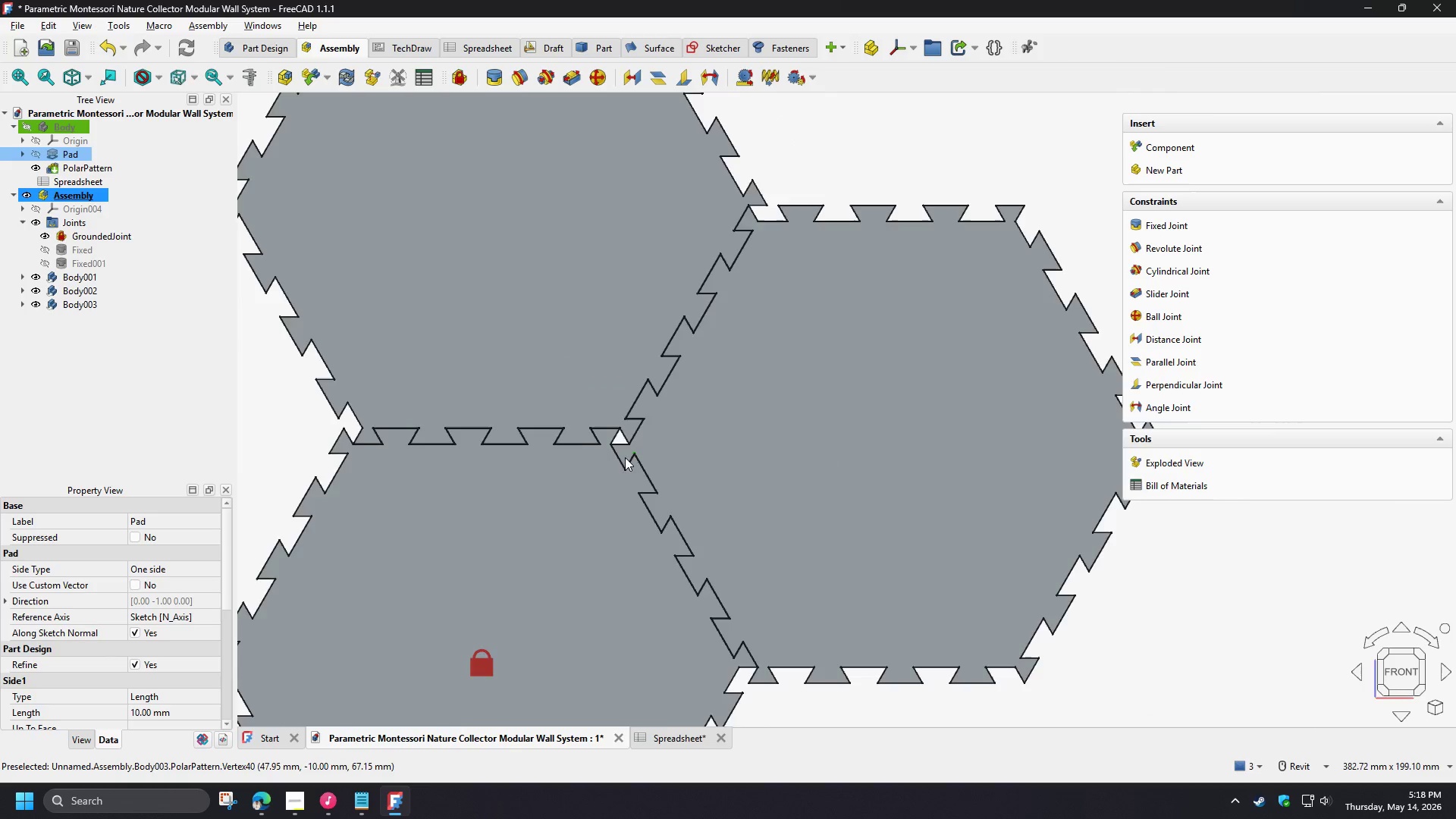 
scroll: coordinate [544, 414], scroll_direction: up, amount: 17.0
 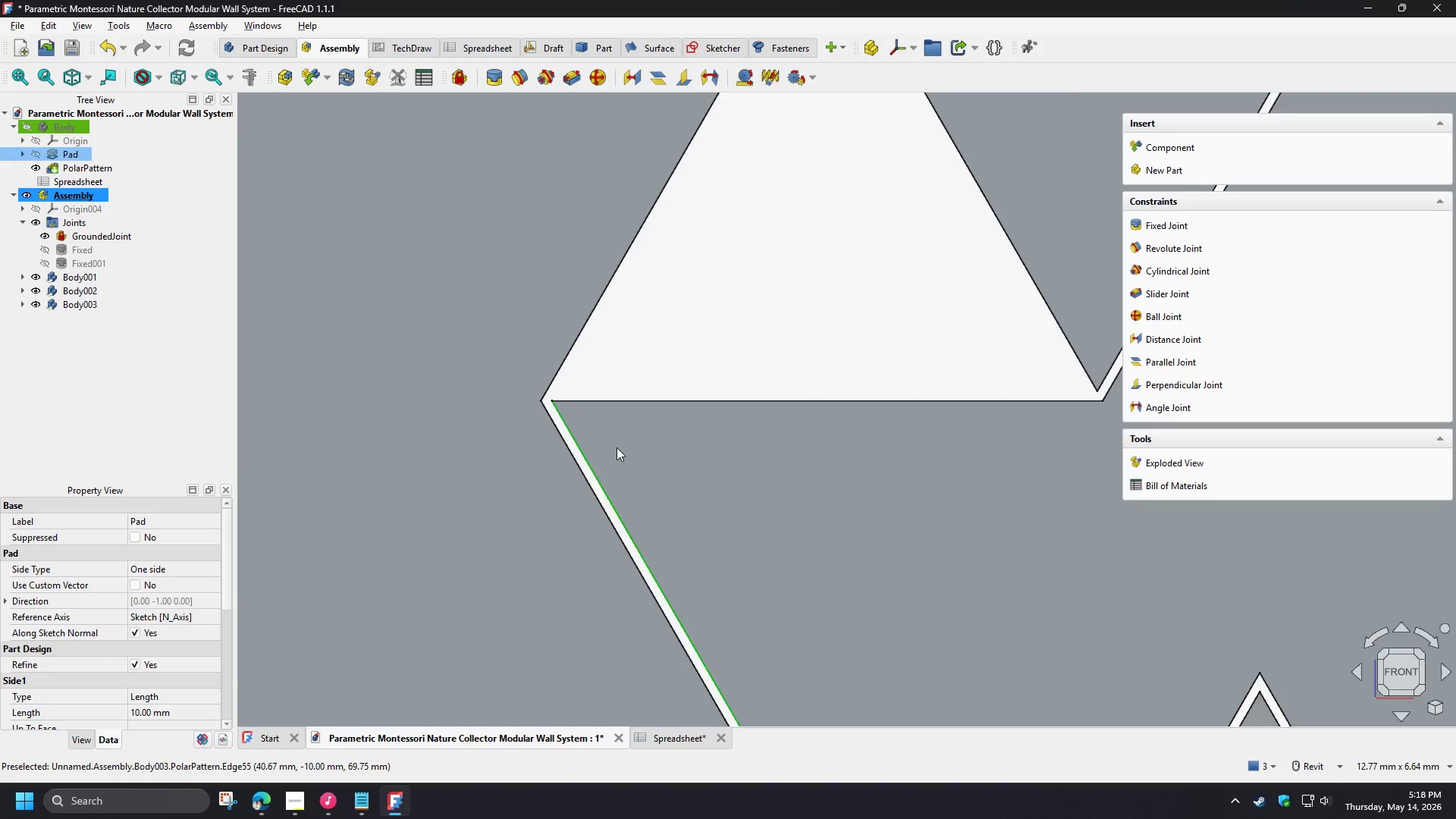 
scroll: coordinate [714, 444], scroll_direction: down, amount: 15.0
 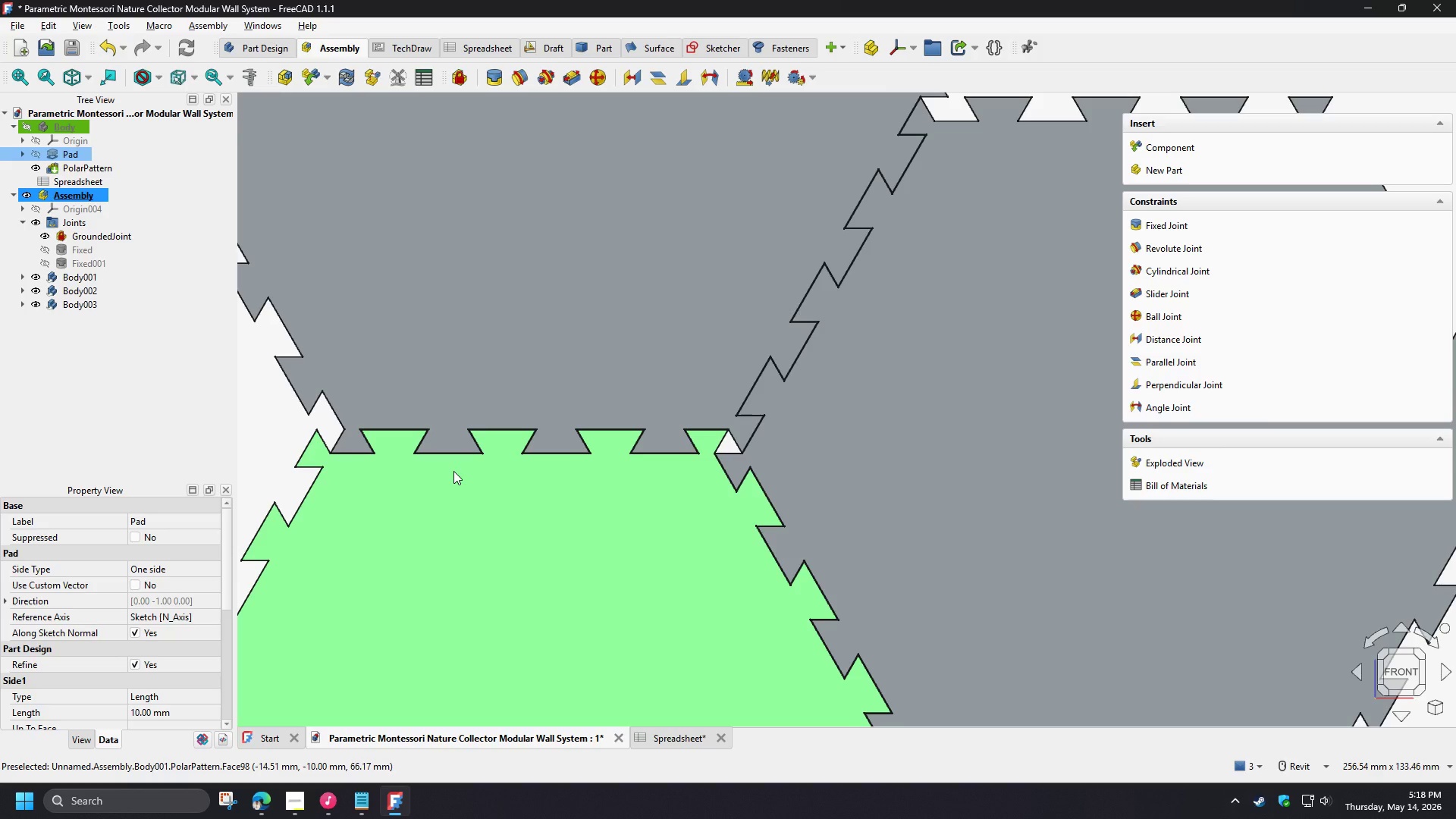 
wait(6.29)
 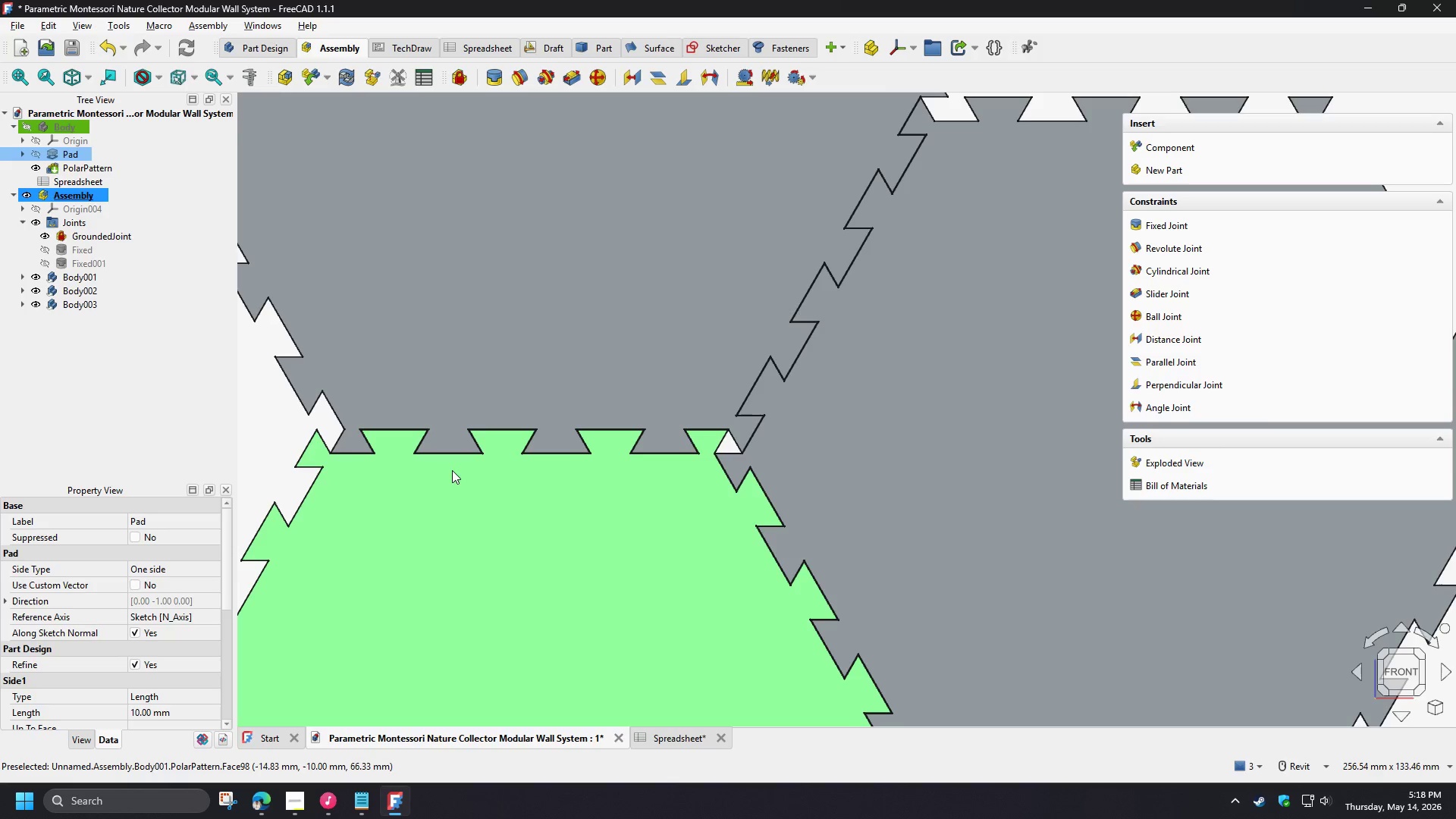 
scroll: coordinate [451, 475], scroll_direction: down, amount: 2.0
 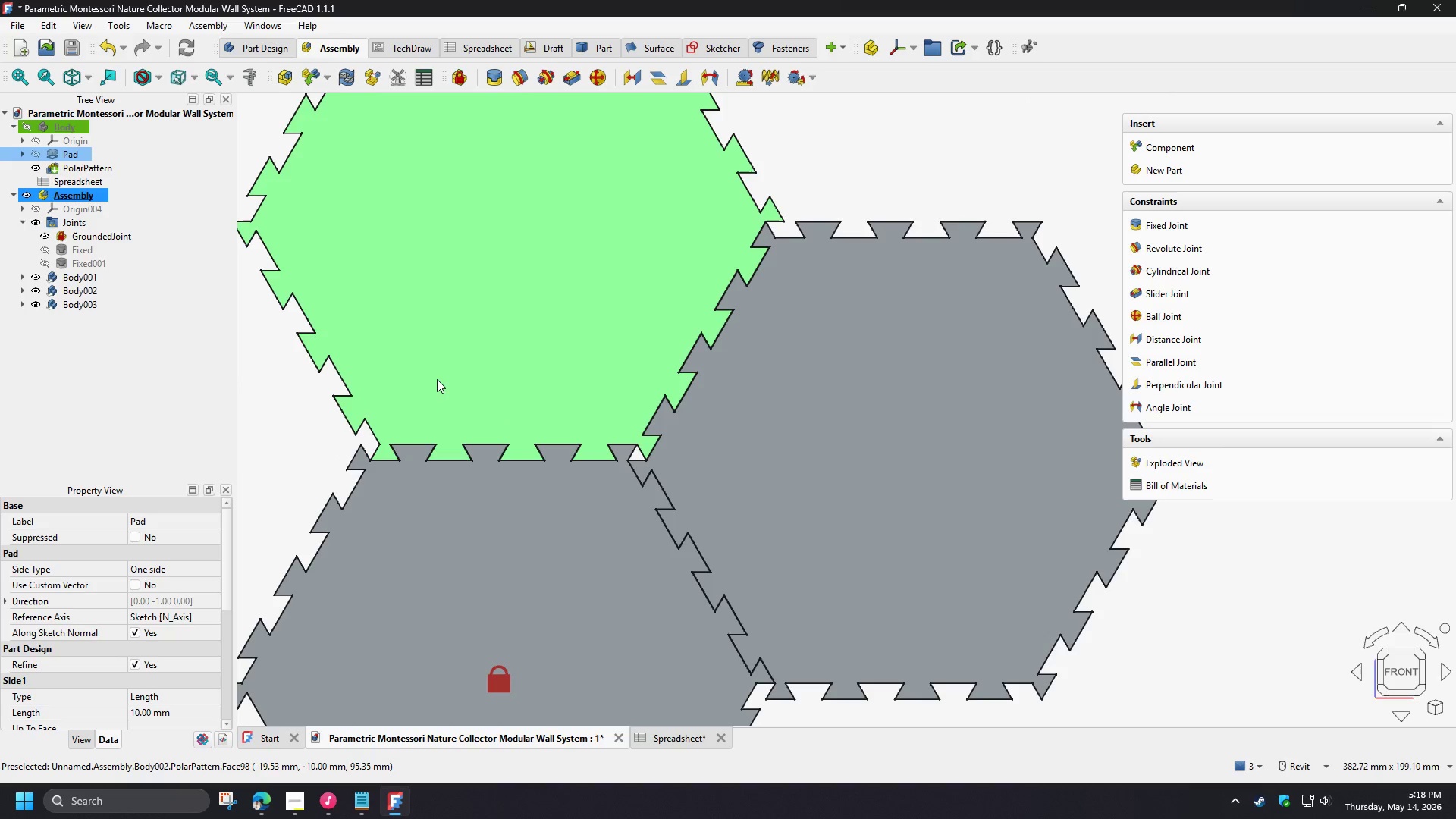 
scroll: coordinate [625, 444], scroll_direction: up, amount: 13.0
 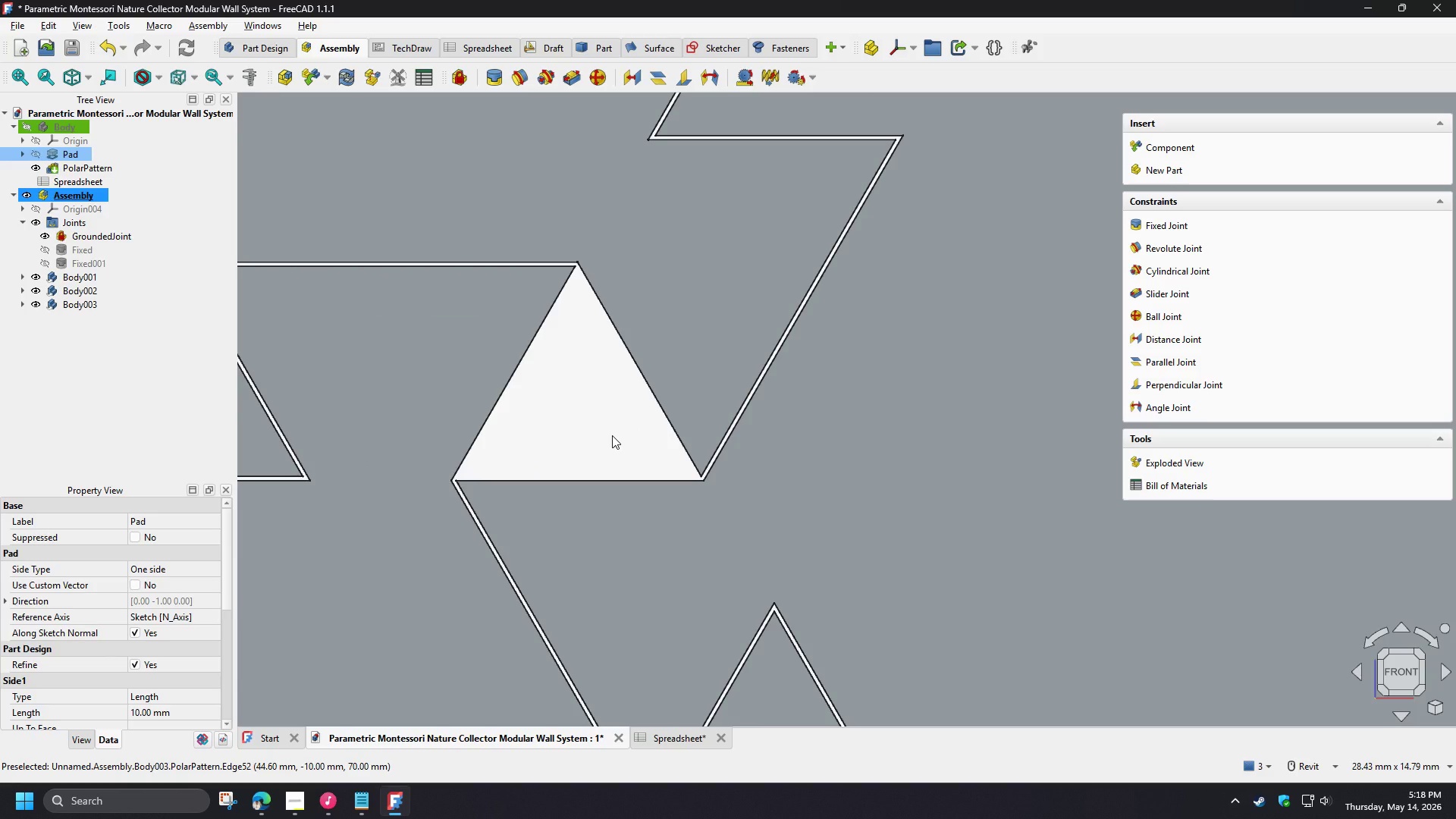 
scroll: coordinate [576, 433], scroll_direction: down, amount: 6.0
 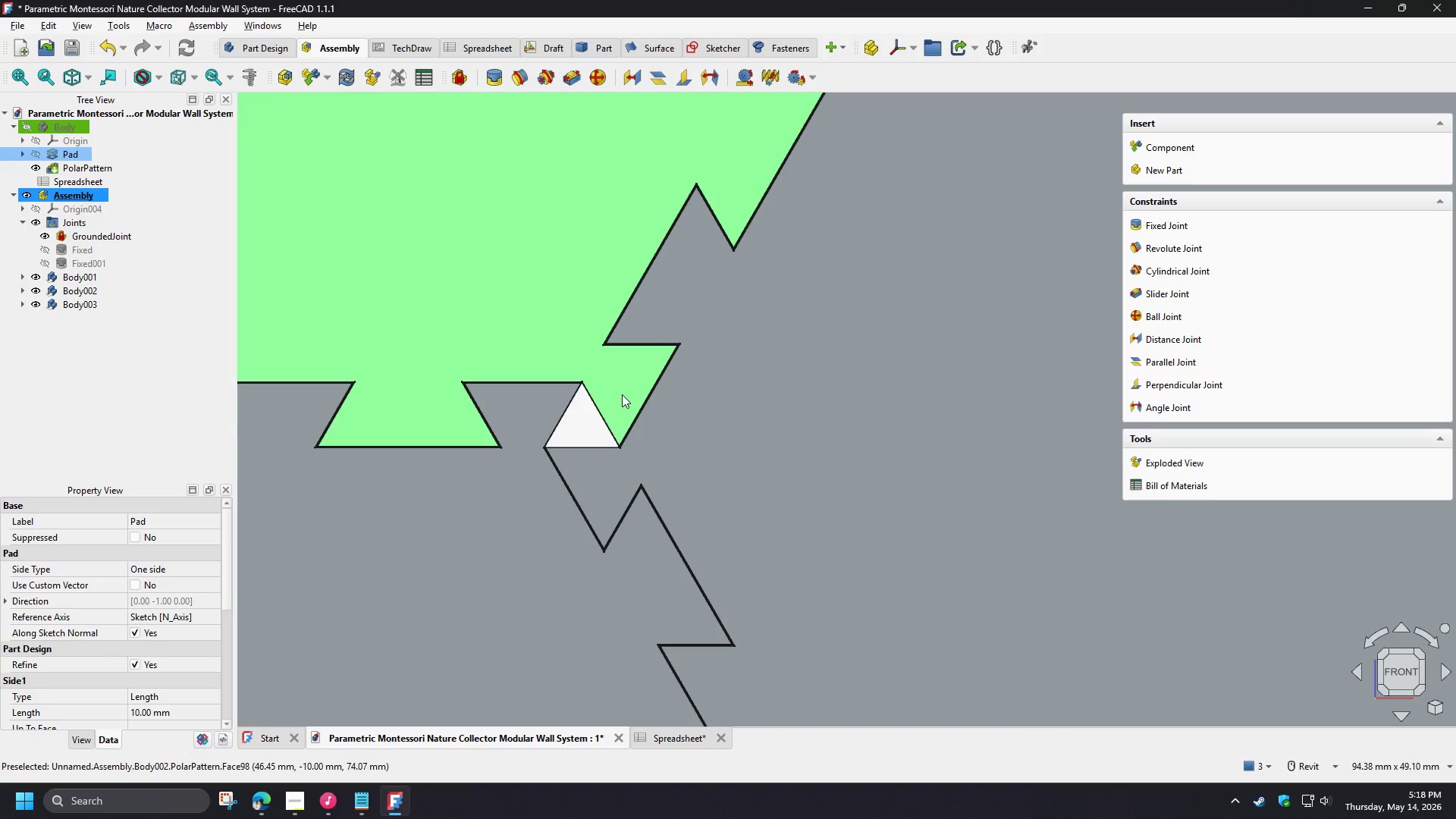 
mouse_move([598, 464])
 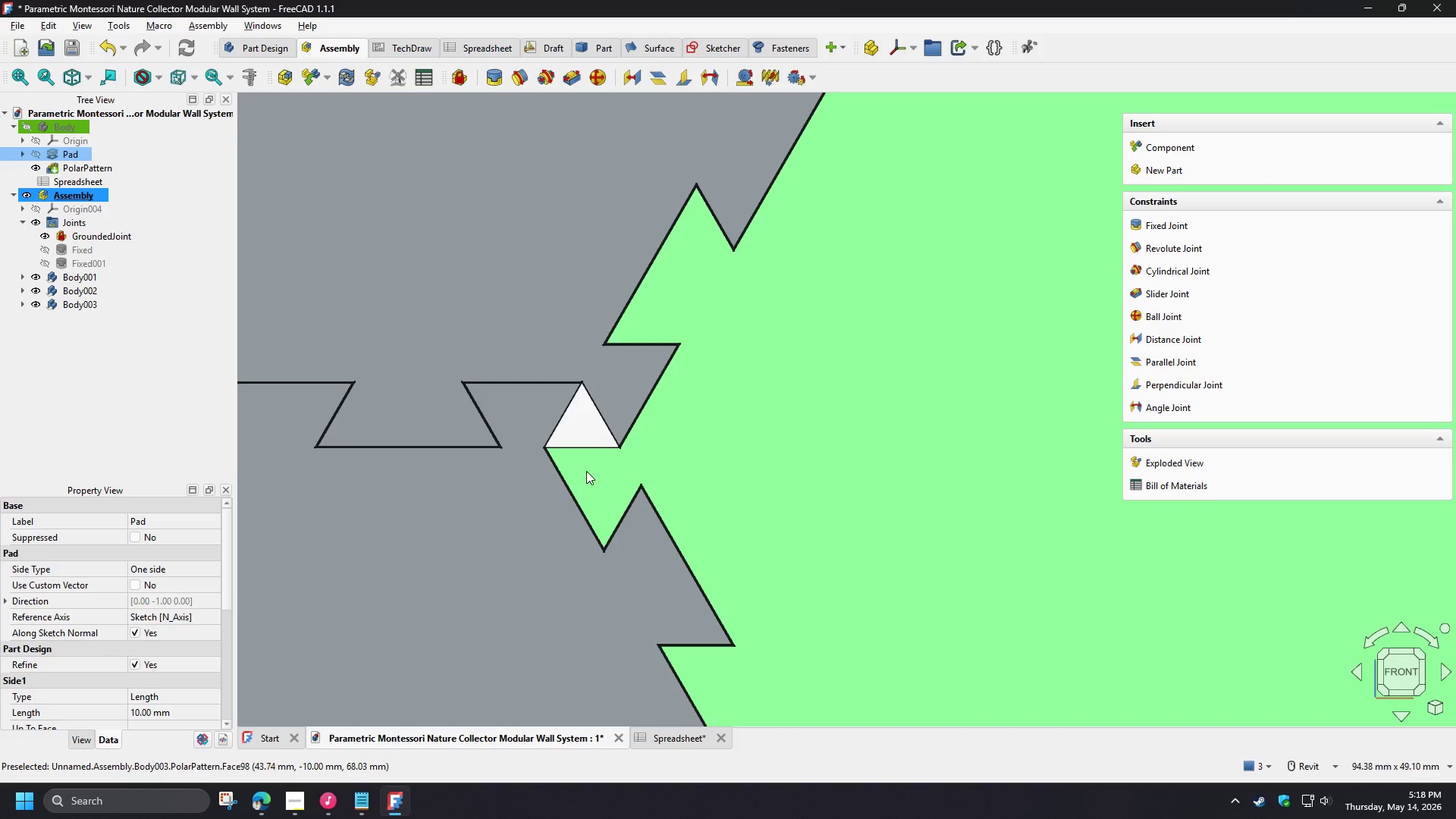 
scroll: coordinate [573, 446], scroll_direction: up, amount: 3.0
 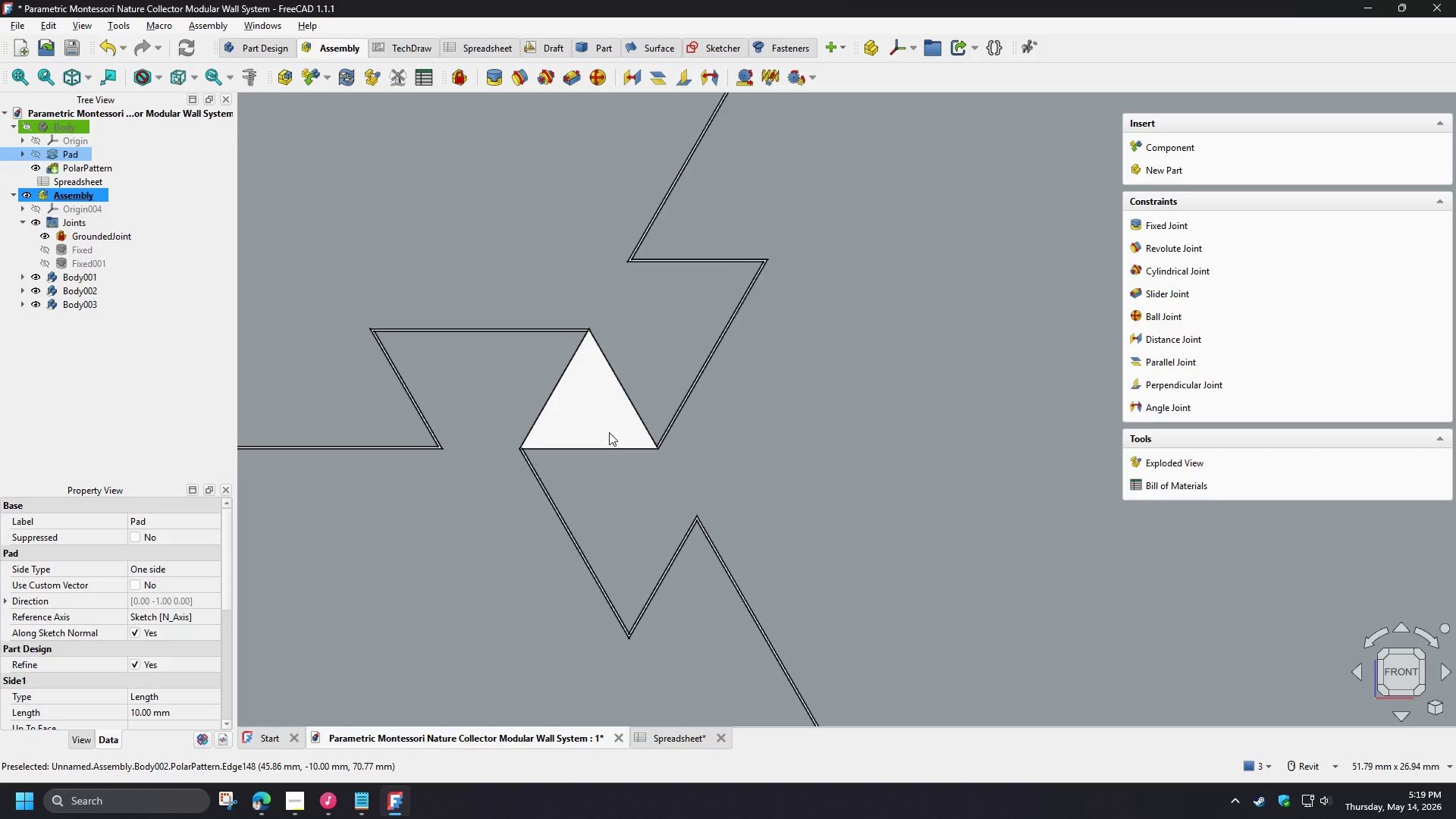 
wait(54.41)
 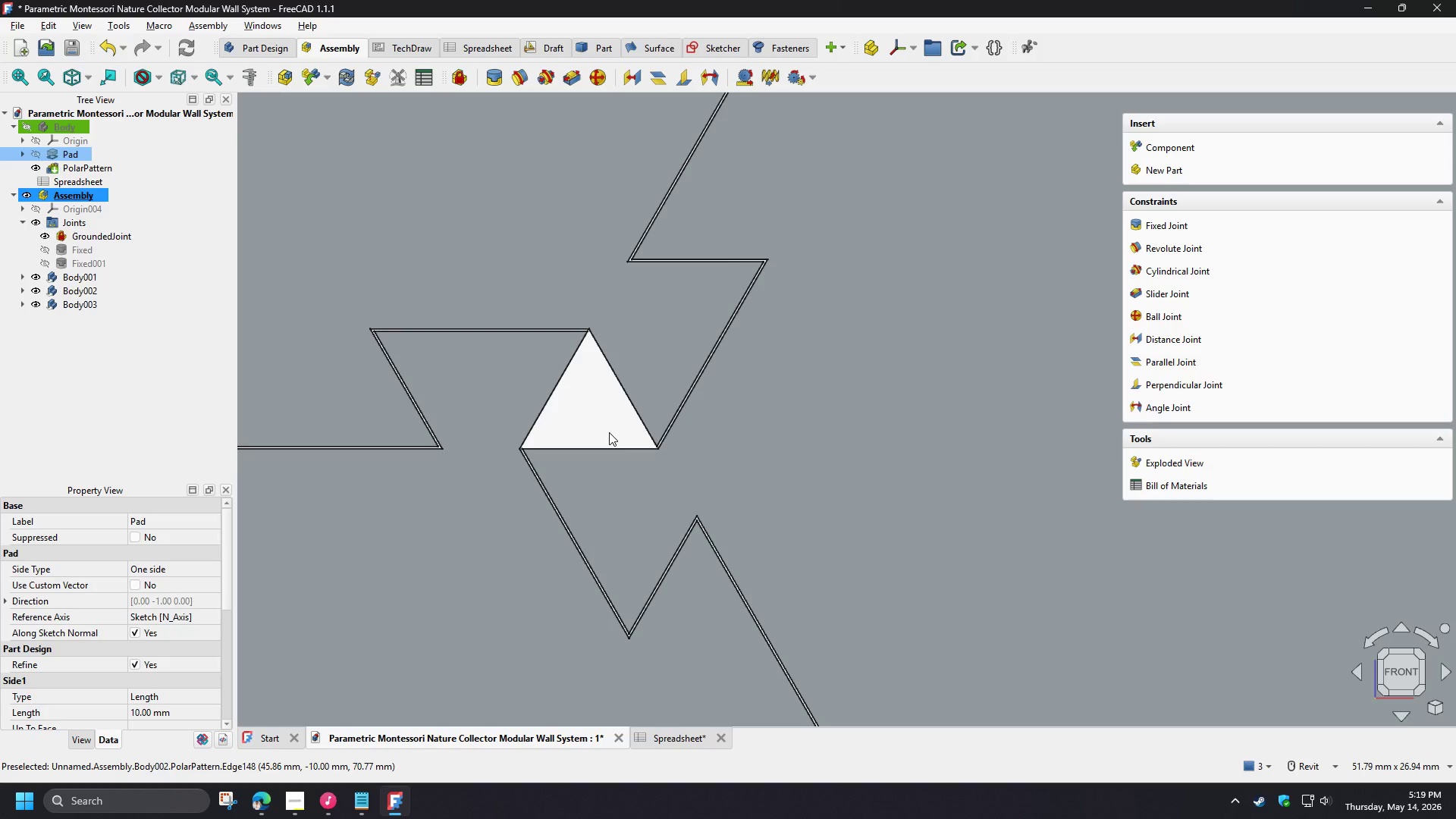 
scroll: coordinate [547, 496], scroll_direction: down, amount: 11.0
 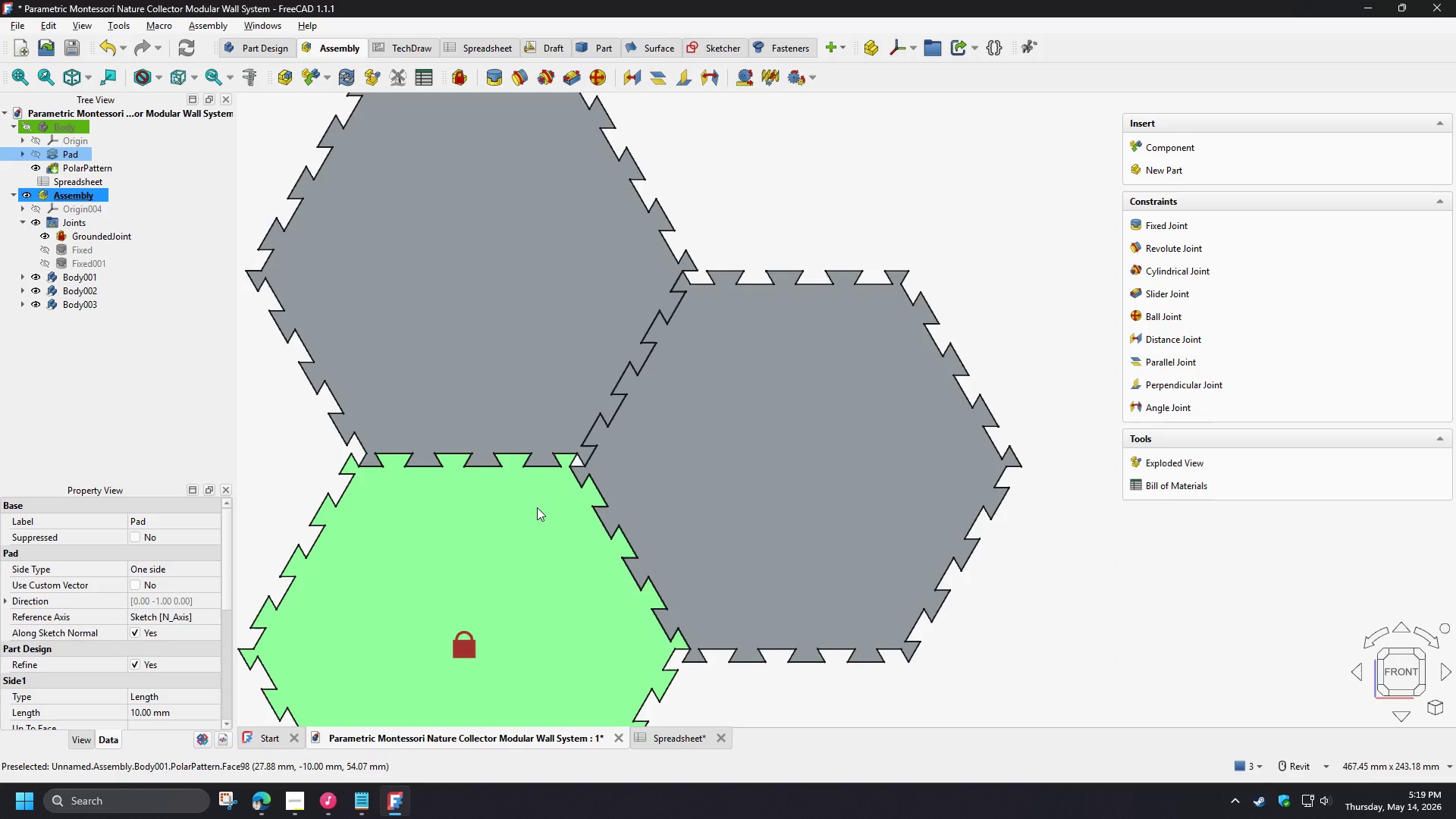 
scroll: coordinate [635, 410], scroll_direction: up, amount: 13.0
 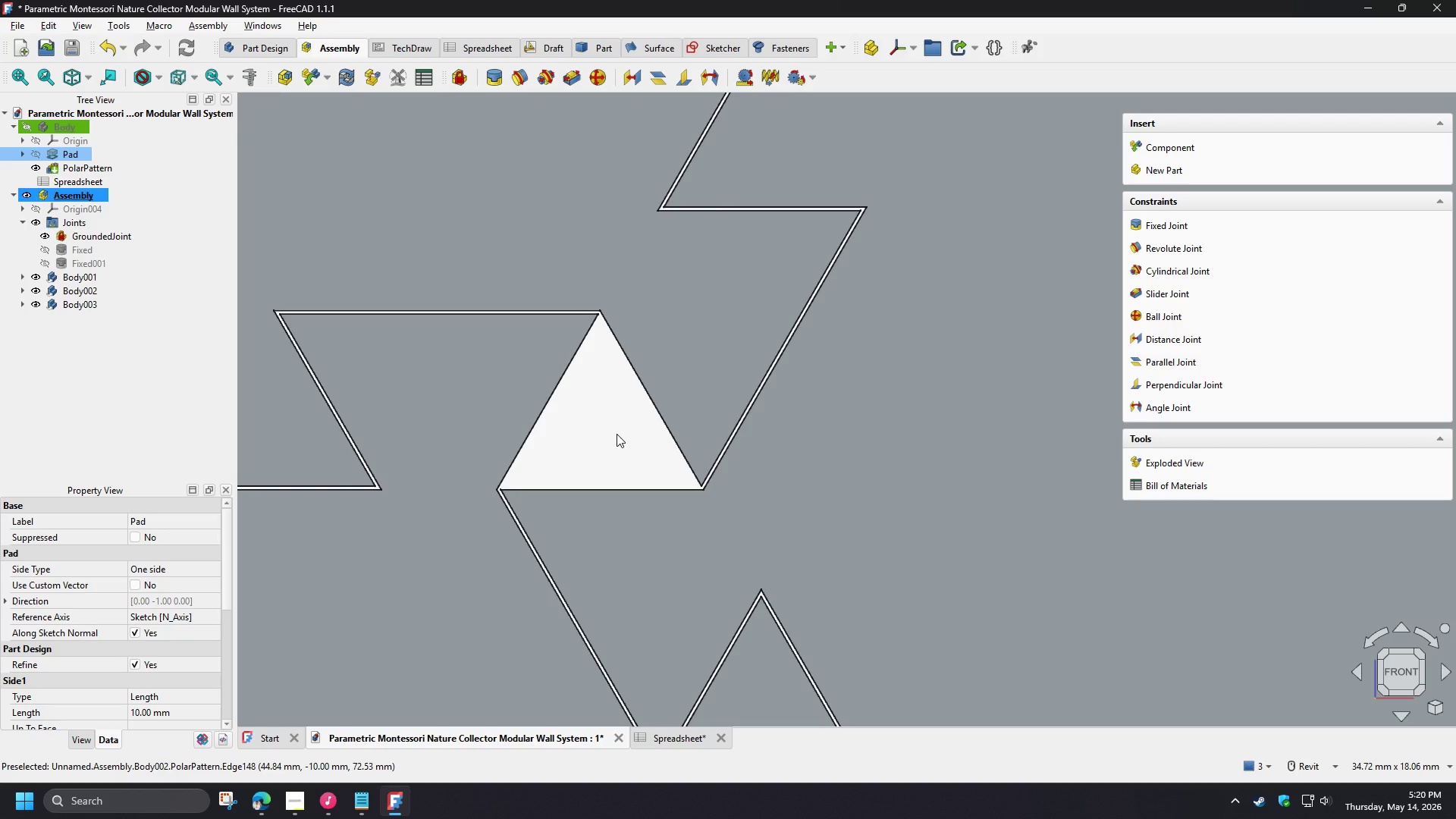 
wait(21.63)
 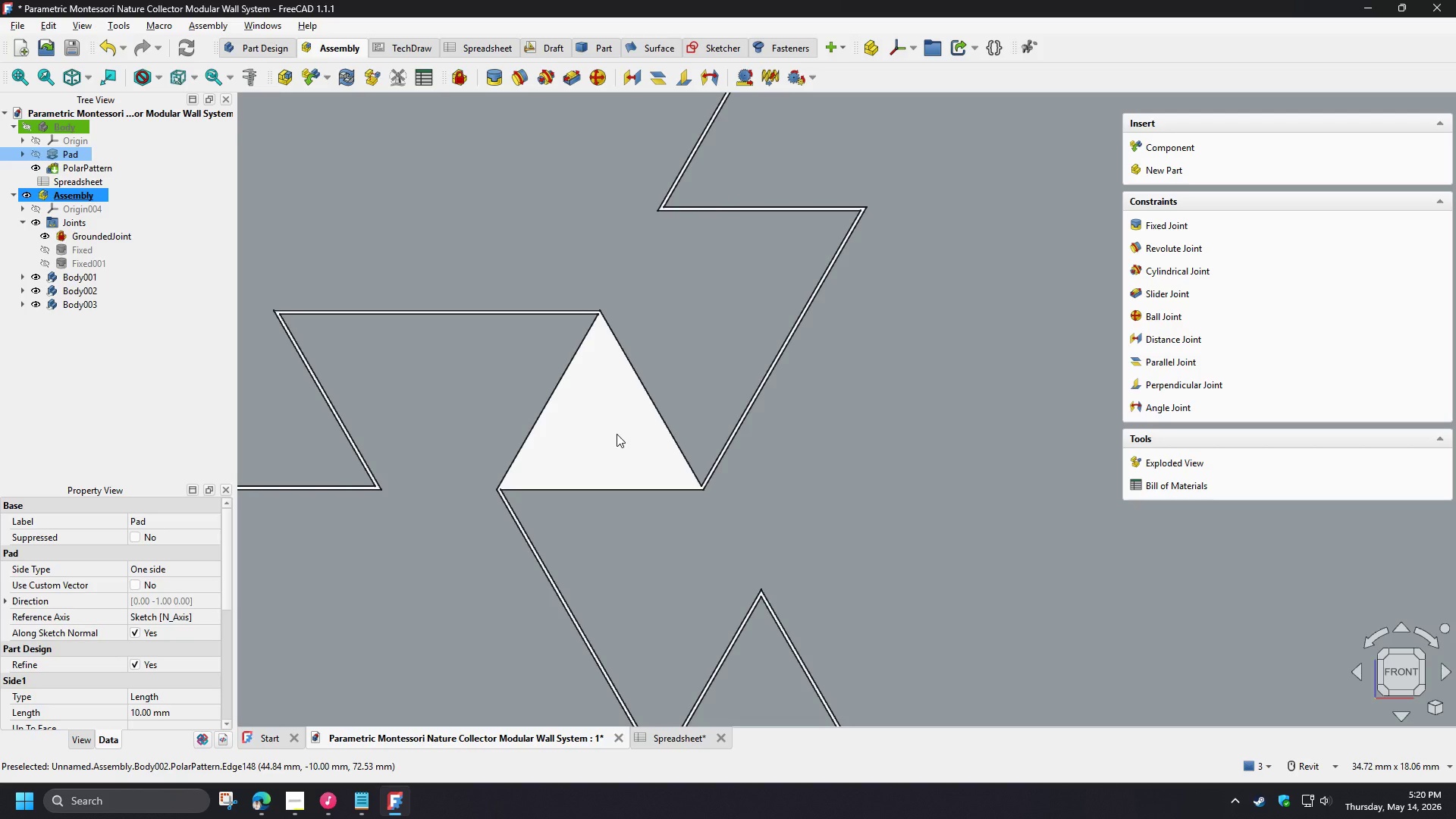 
scroll: coordinate [647, 374], scroll_direction: down, amount: 13.0
 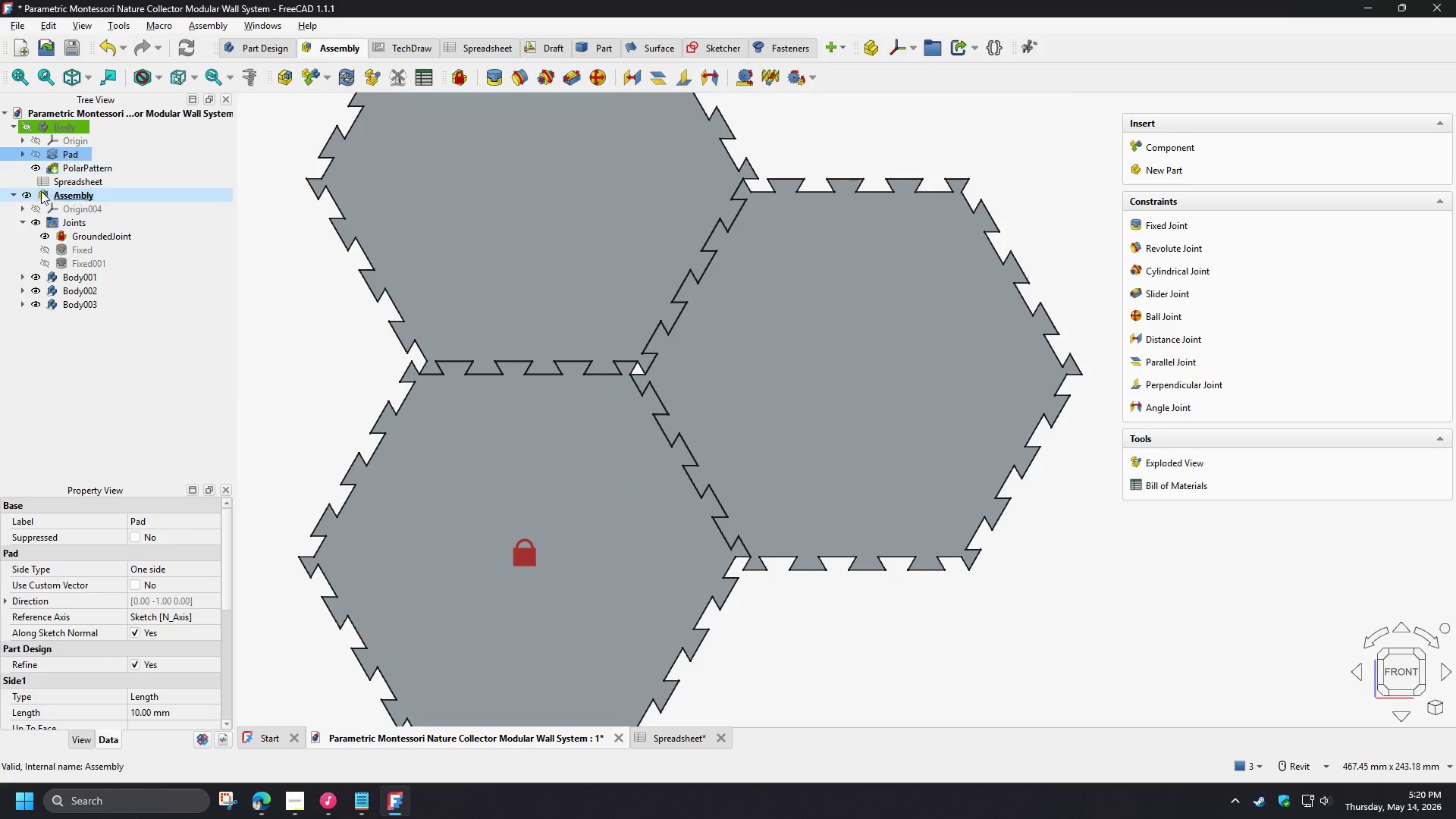 
left_click([27, 198])
 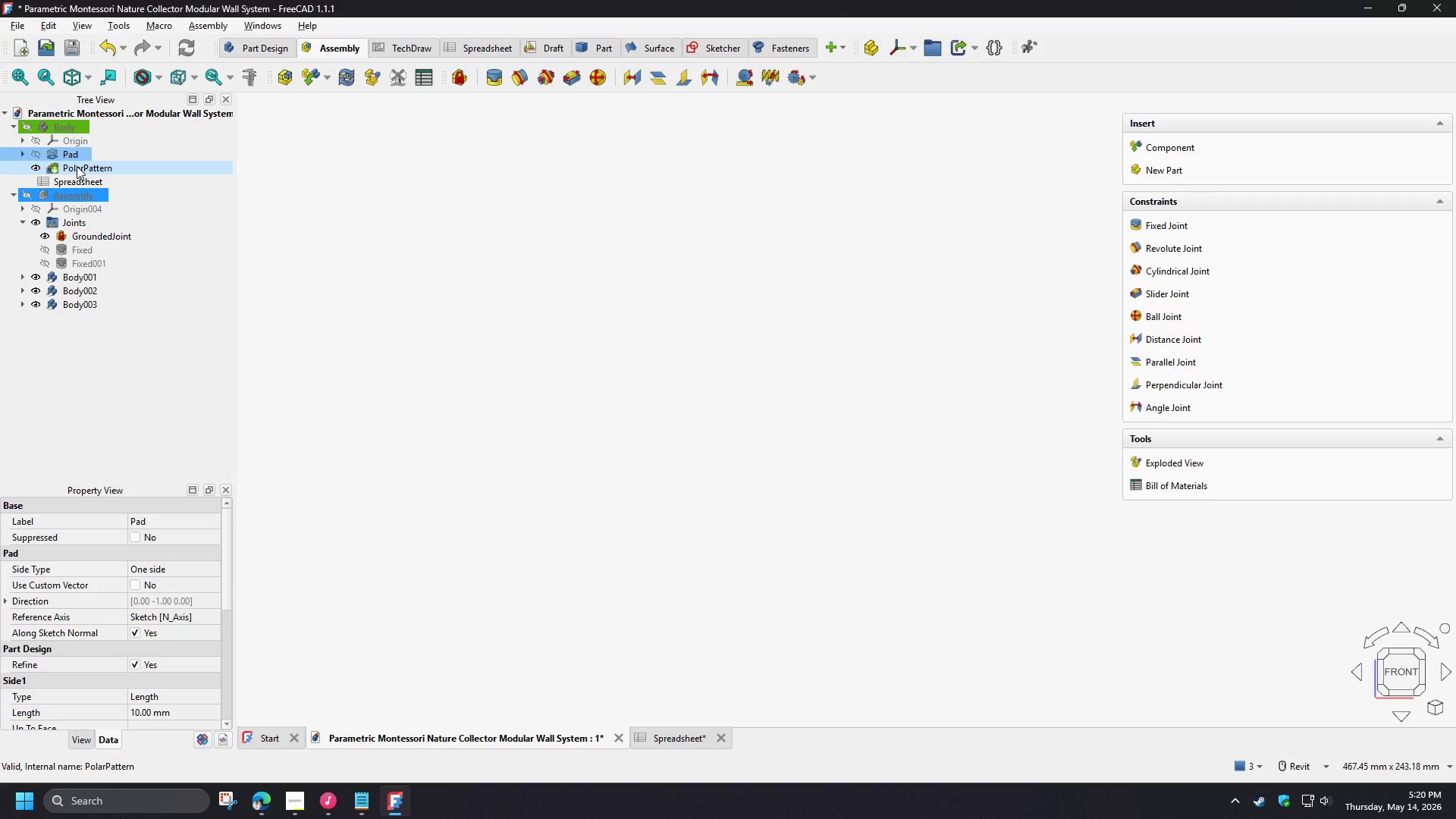 
left_click([20, 154])
 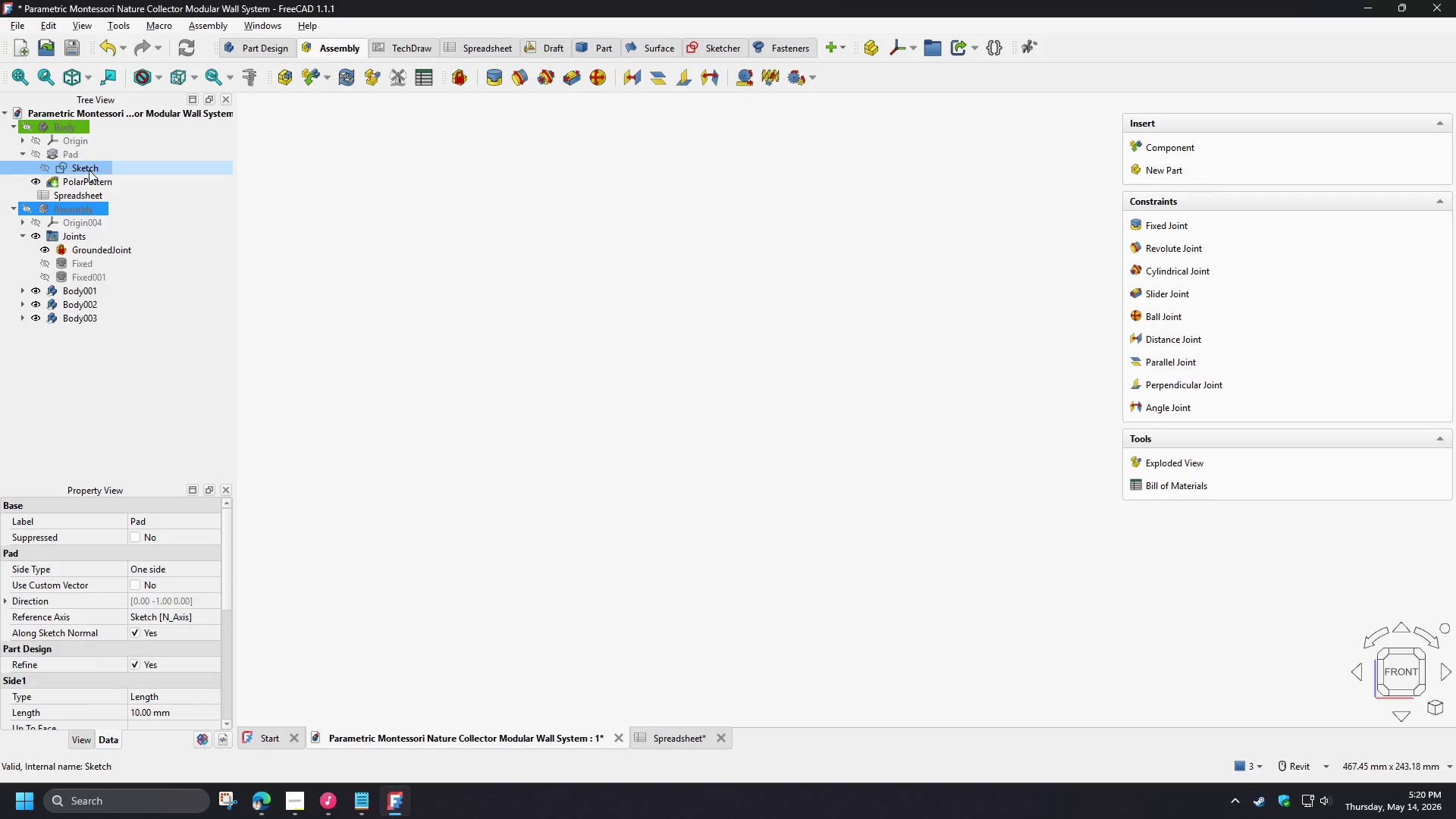 
double_click([89, 170])
 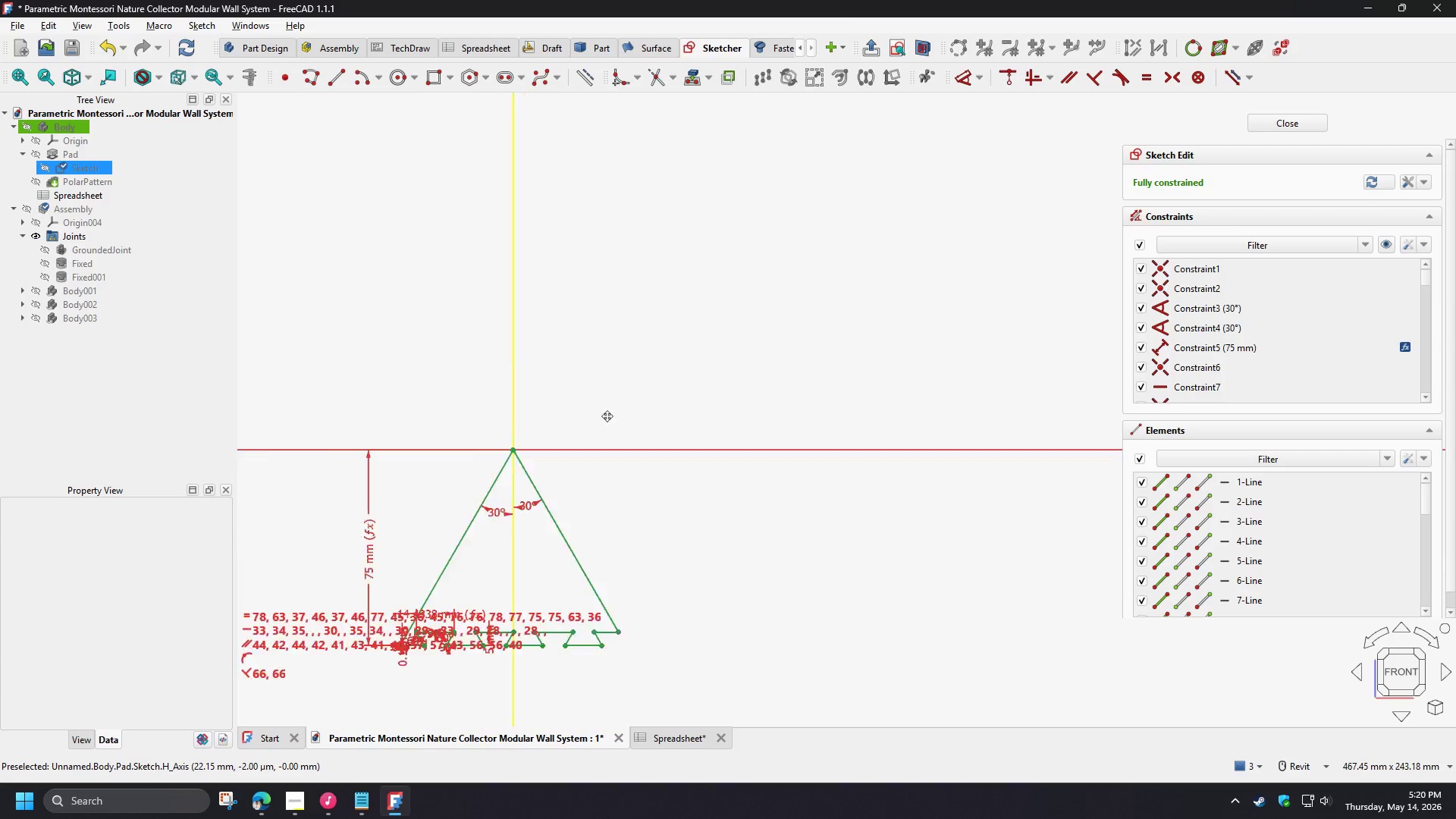 
scroll: coordinate [576, 456], scroll_direction: up, amount: 9.0
 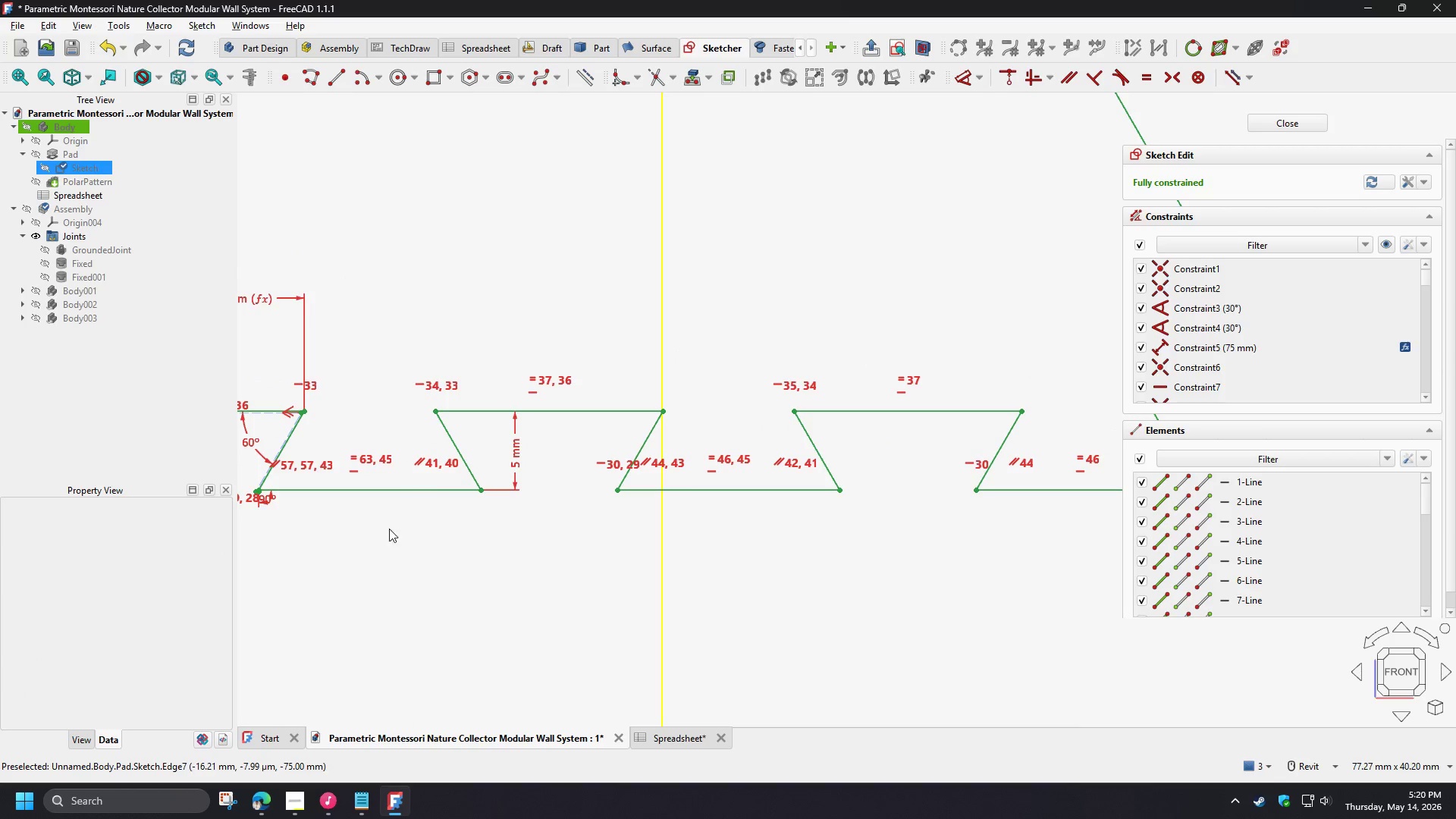 
scroll: coordinate [485, 529], scroll_direction: down, amount: 3.0
 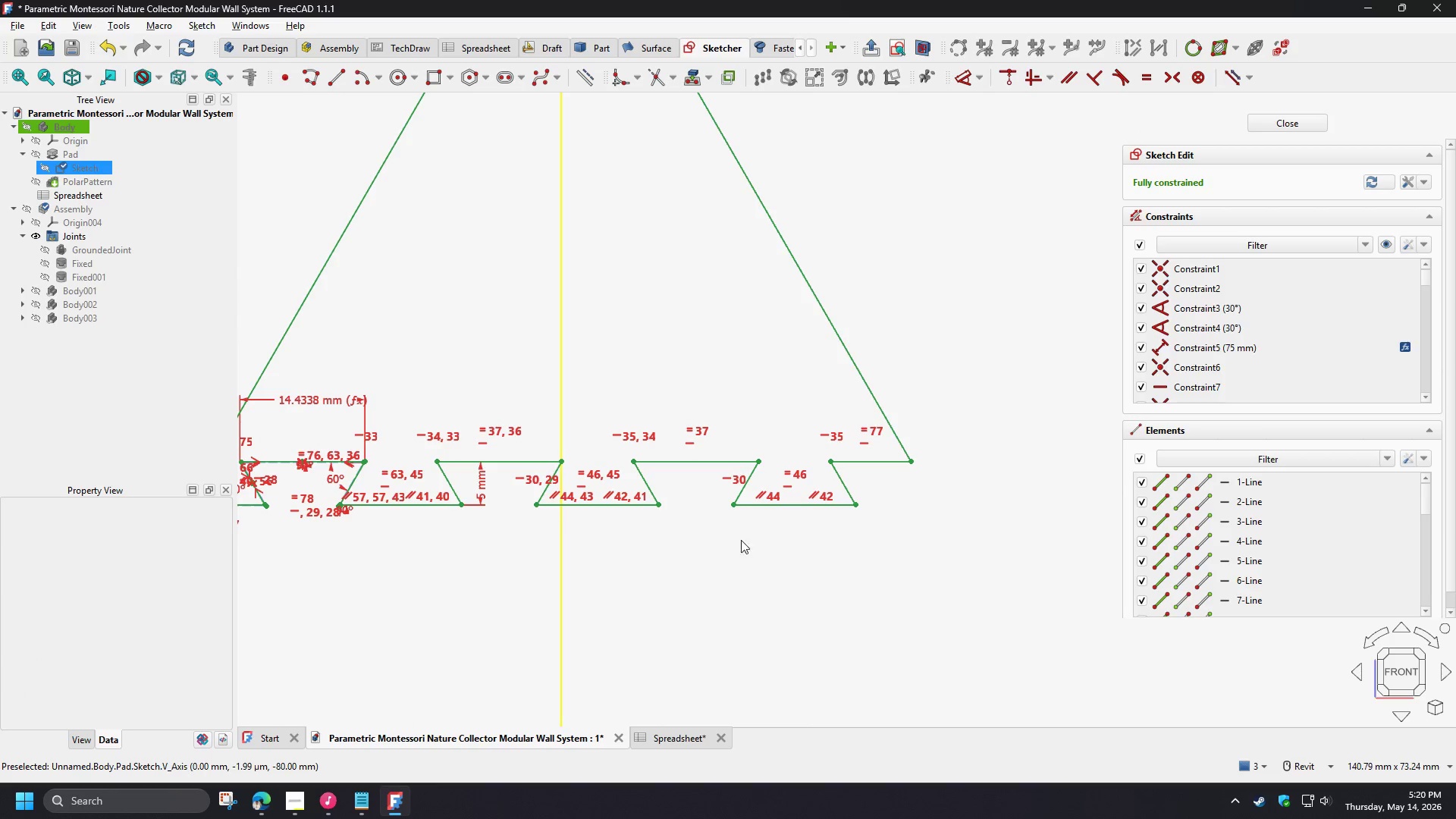 
scroll: coordinate [884, 495], scroll_direction: up, amount: 3.0
 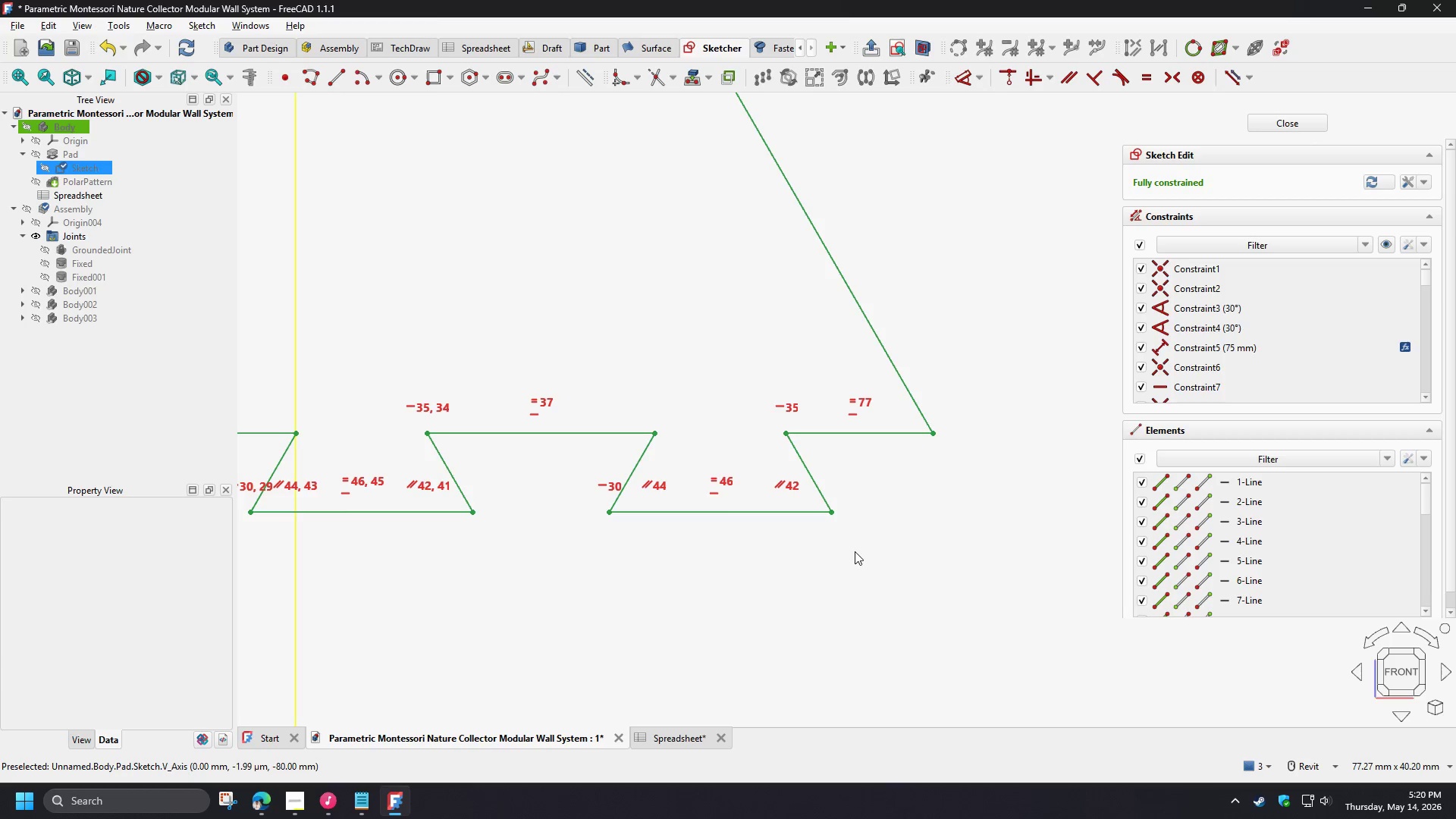 
scroll: coordinate [856, 552], scroll_direction: down, amount: 4.0
 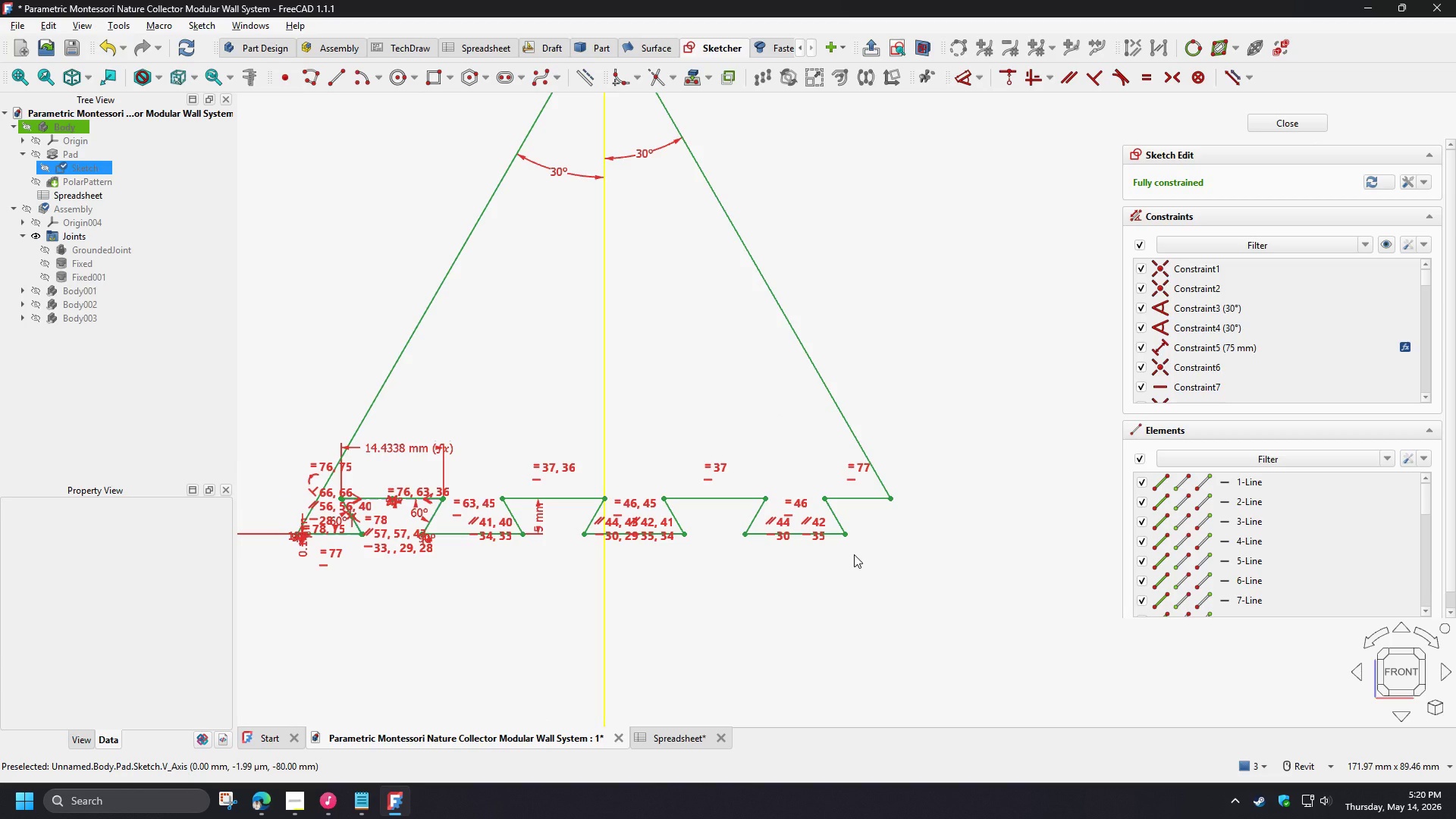 
scroll: coordinate [844, 532], scroll_direction: up, amount: 3.0
 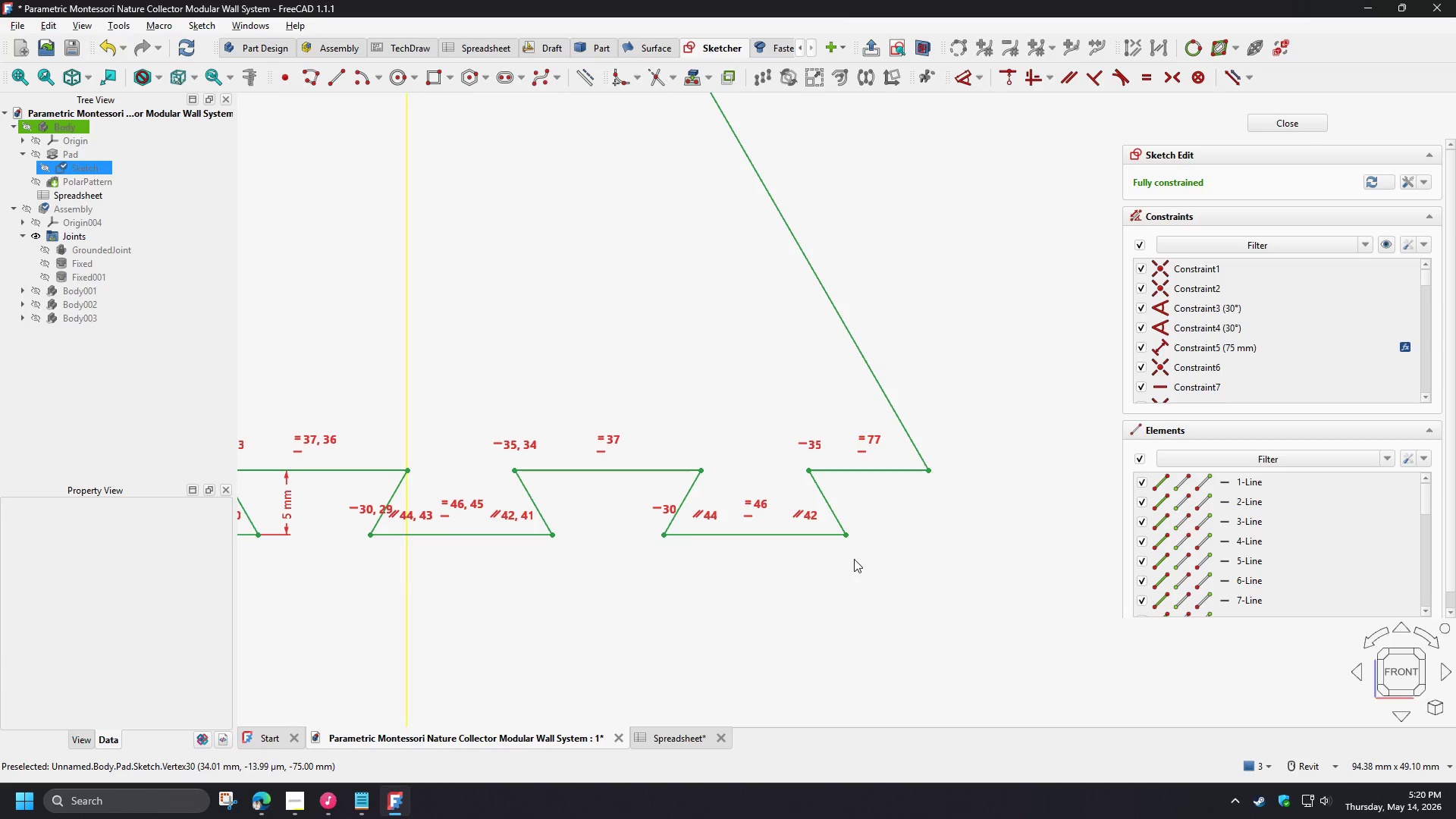 
left_click_drag(start_coordinate=[854, 559], to_coordinate=[645, 489])
 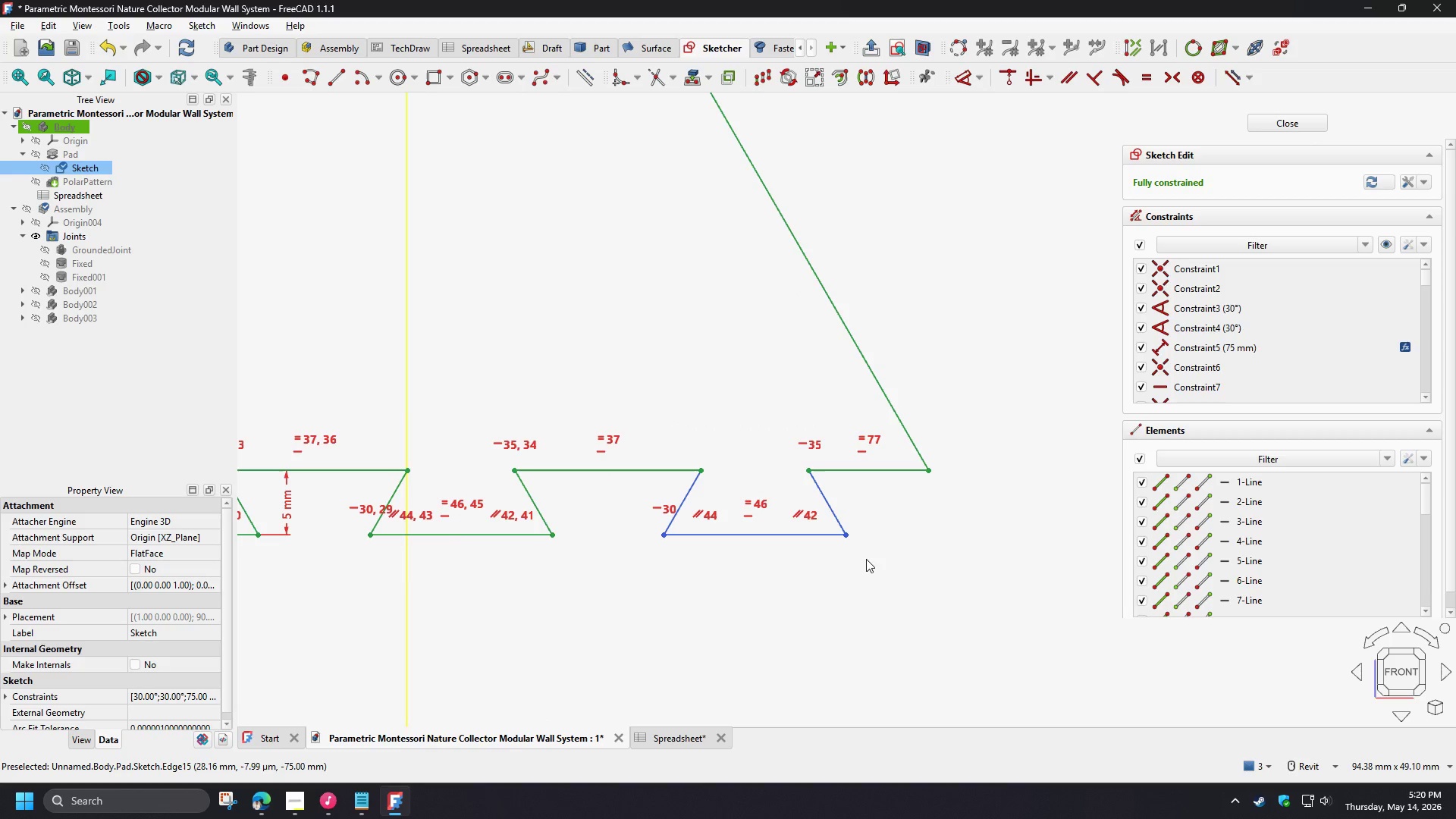 
left_click([856, 573])
 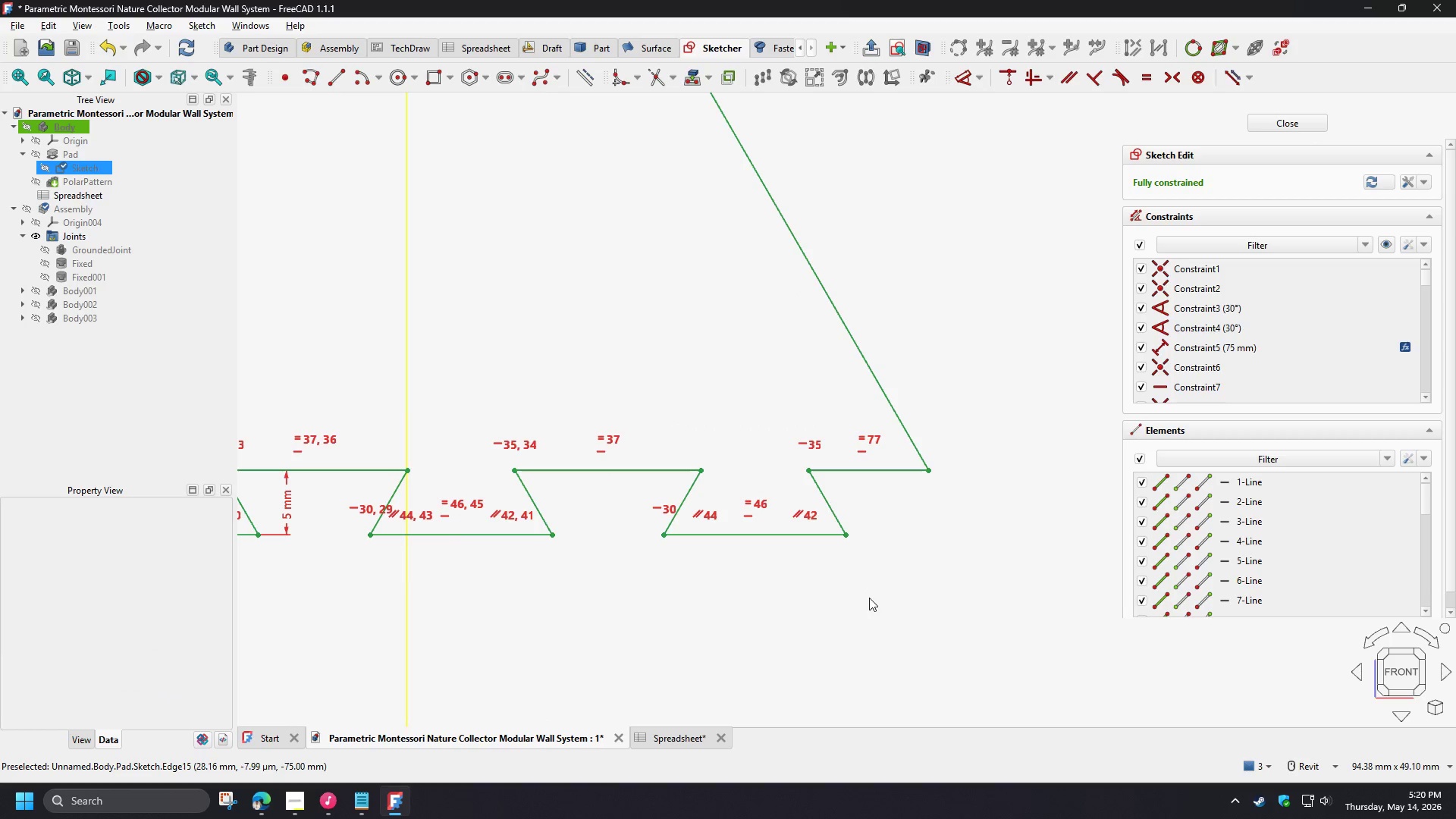 
left_click_drag(start_coordinate=[869, 598], to_coordinate=[783, 405])
 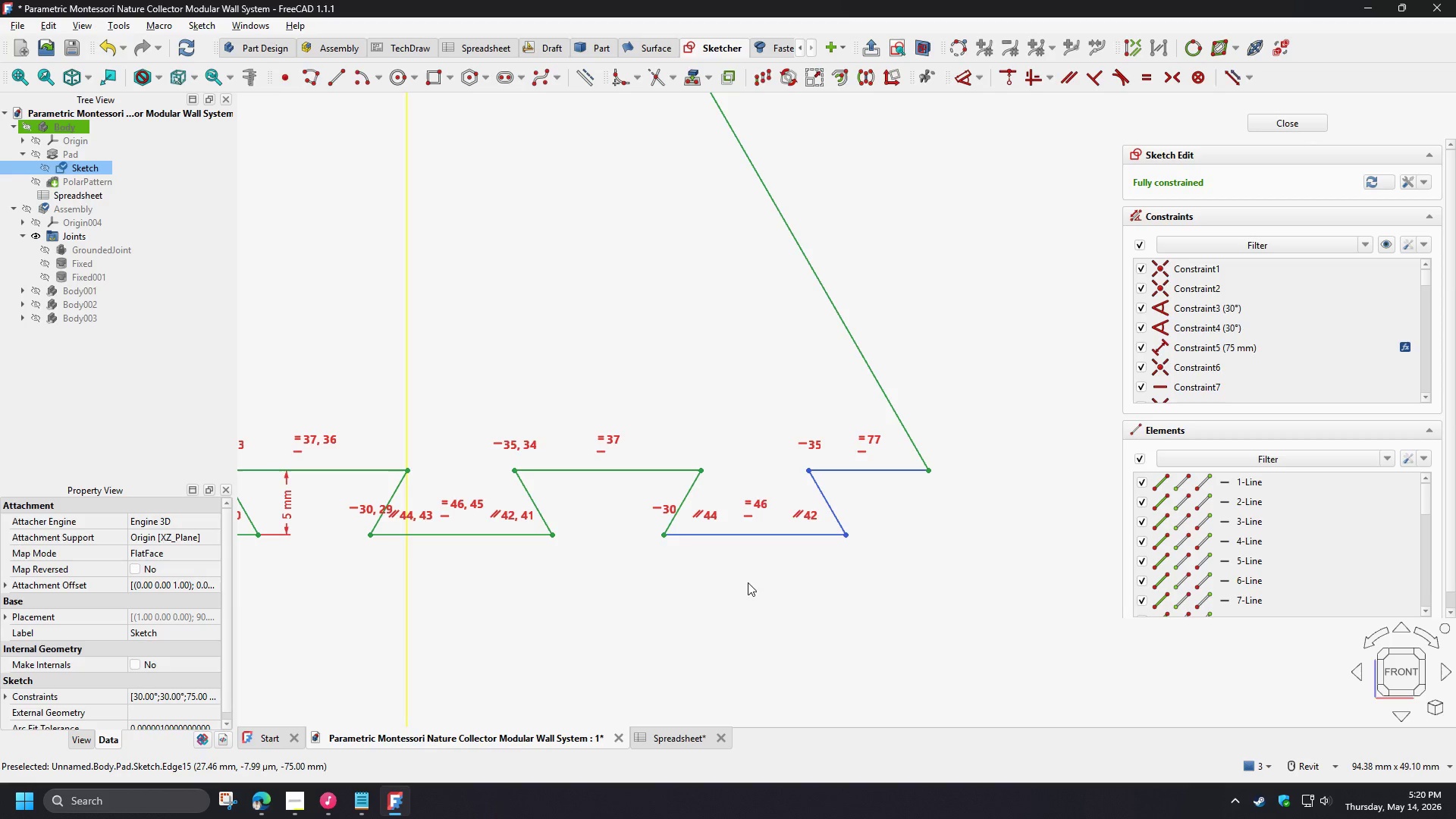 
left_click_drag(start_coordinate=[747, 584], to_coordinate=[642, 496])
 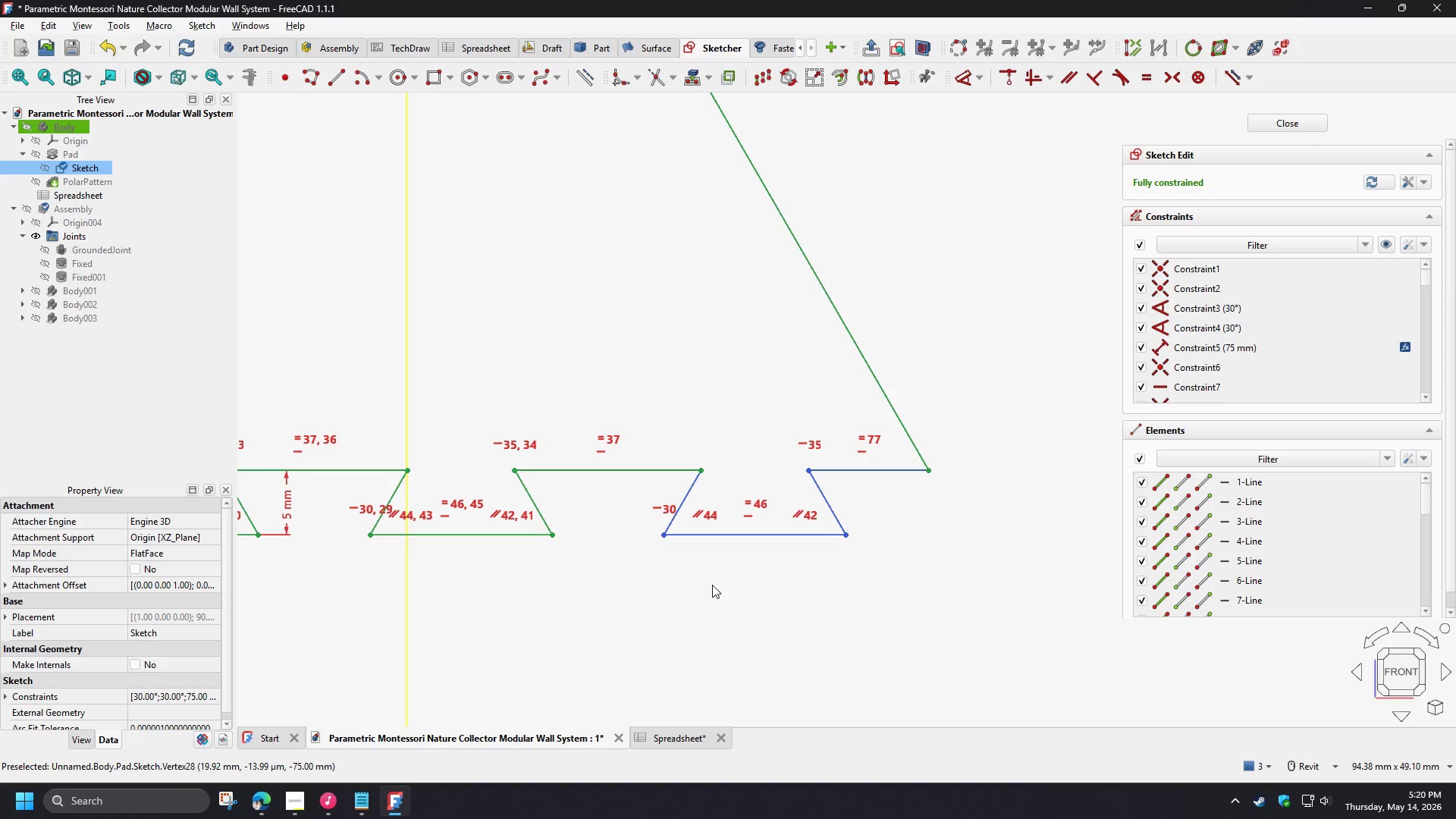 
key(Delete)
 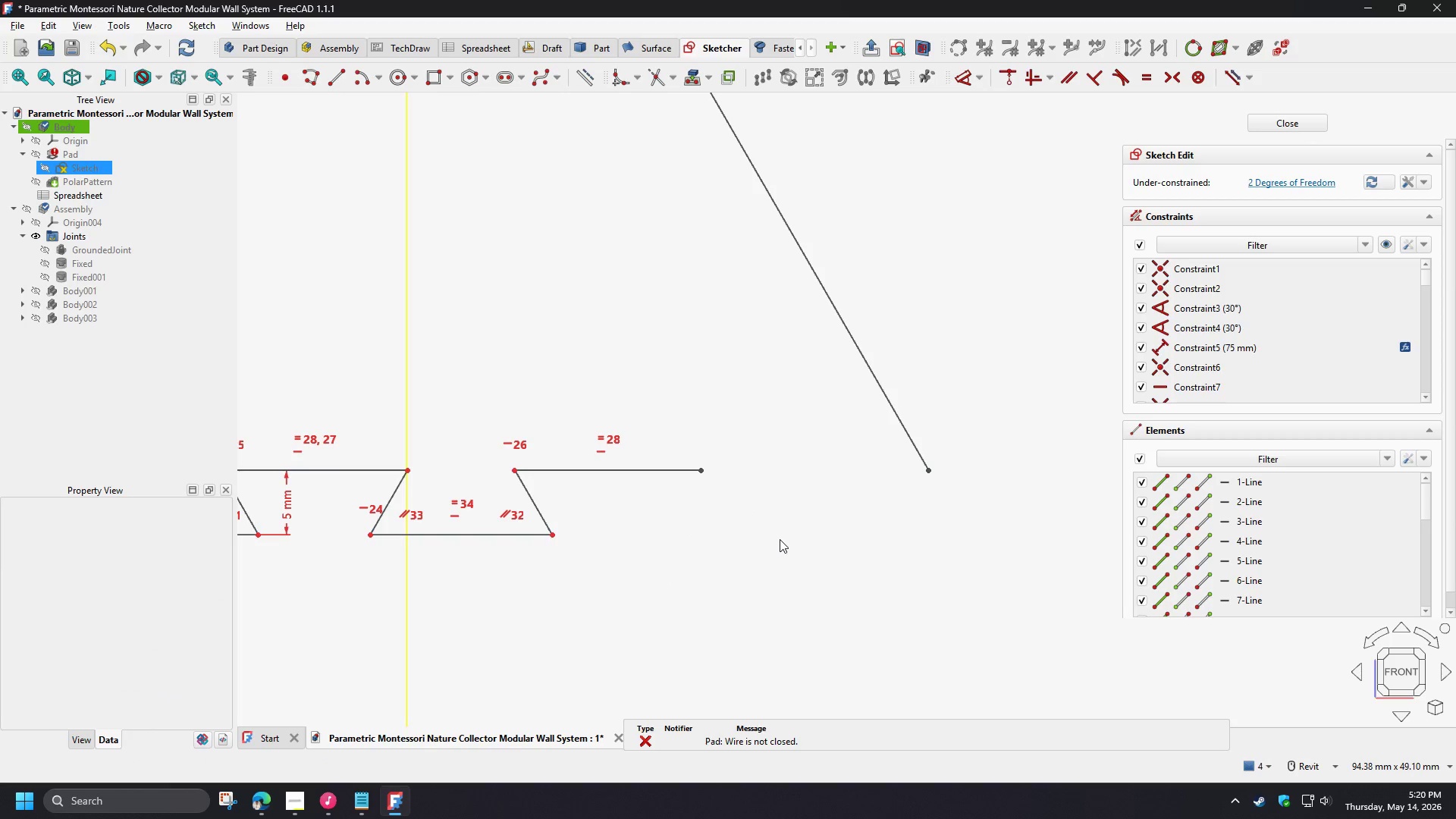 
scroll: coordinate [780, 539], scroll_direction: down, amount: 3.0
 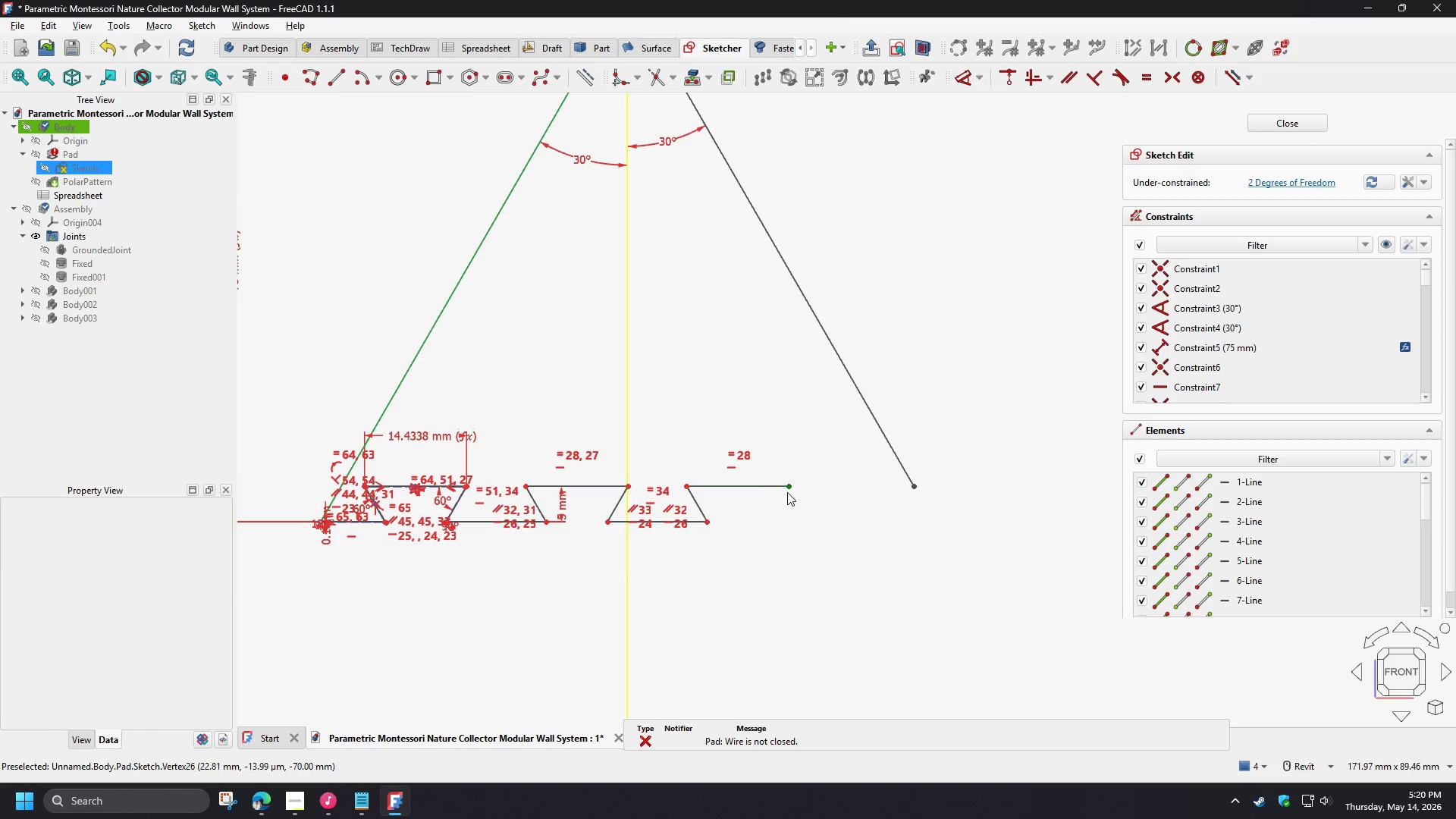 
left_click_drag(start_coordinate=[789, 486], to_coordinate=[856, 503])
 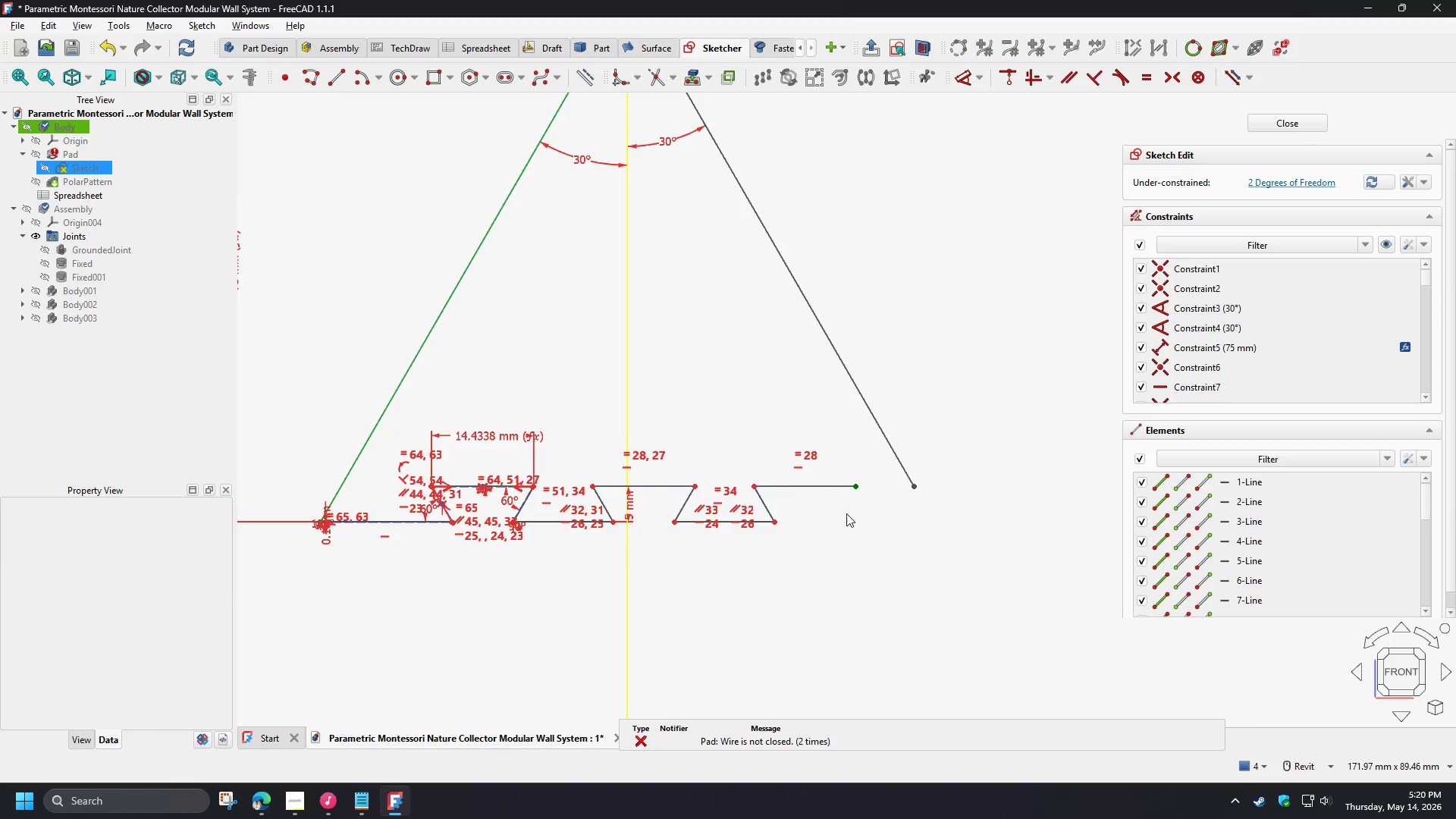 
scroll: coordinate [832, 513], scroll_direction: up, amount: 3.0
 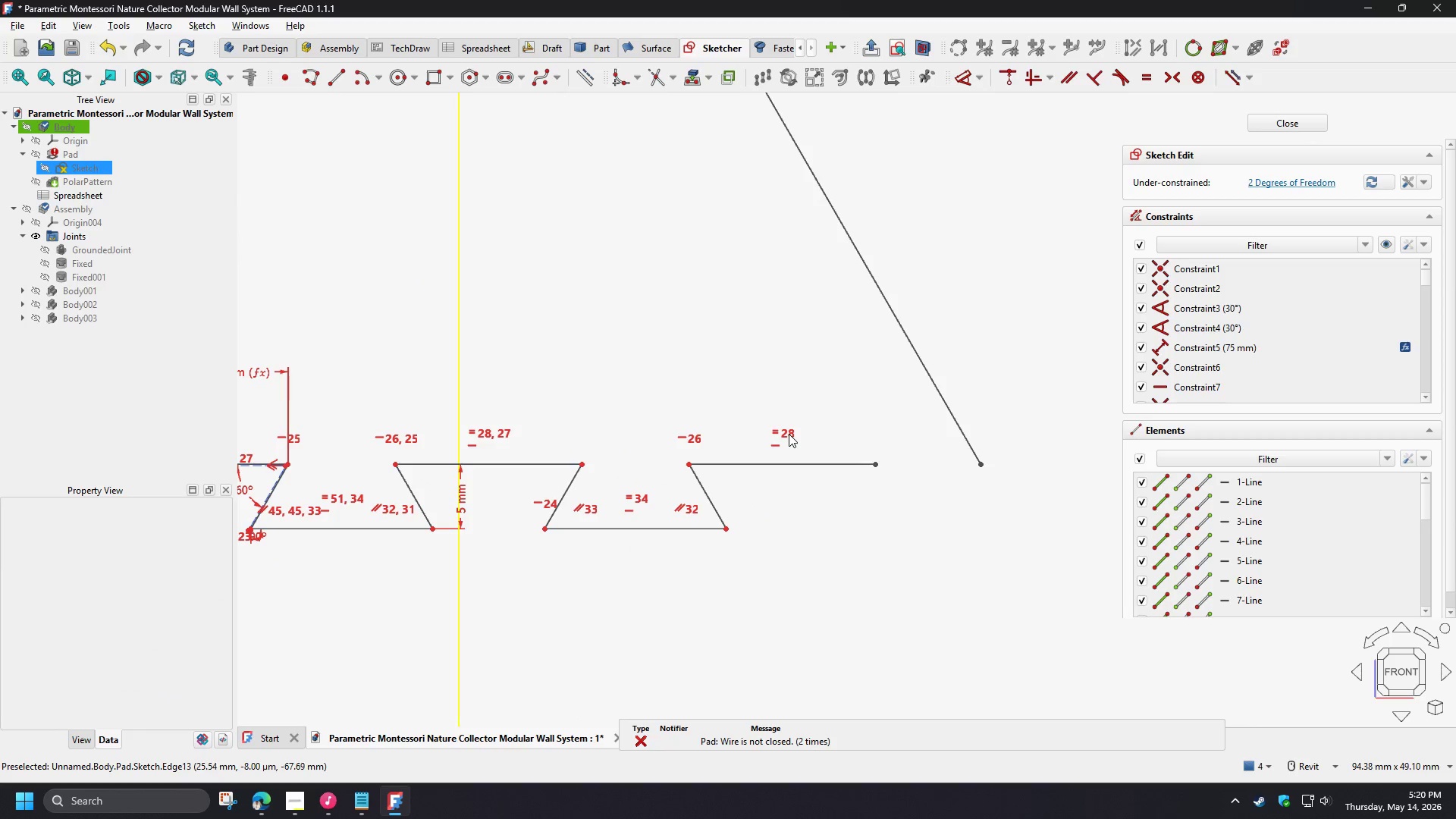 
left_click([789, 434])
 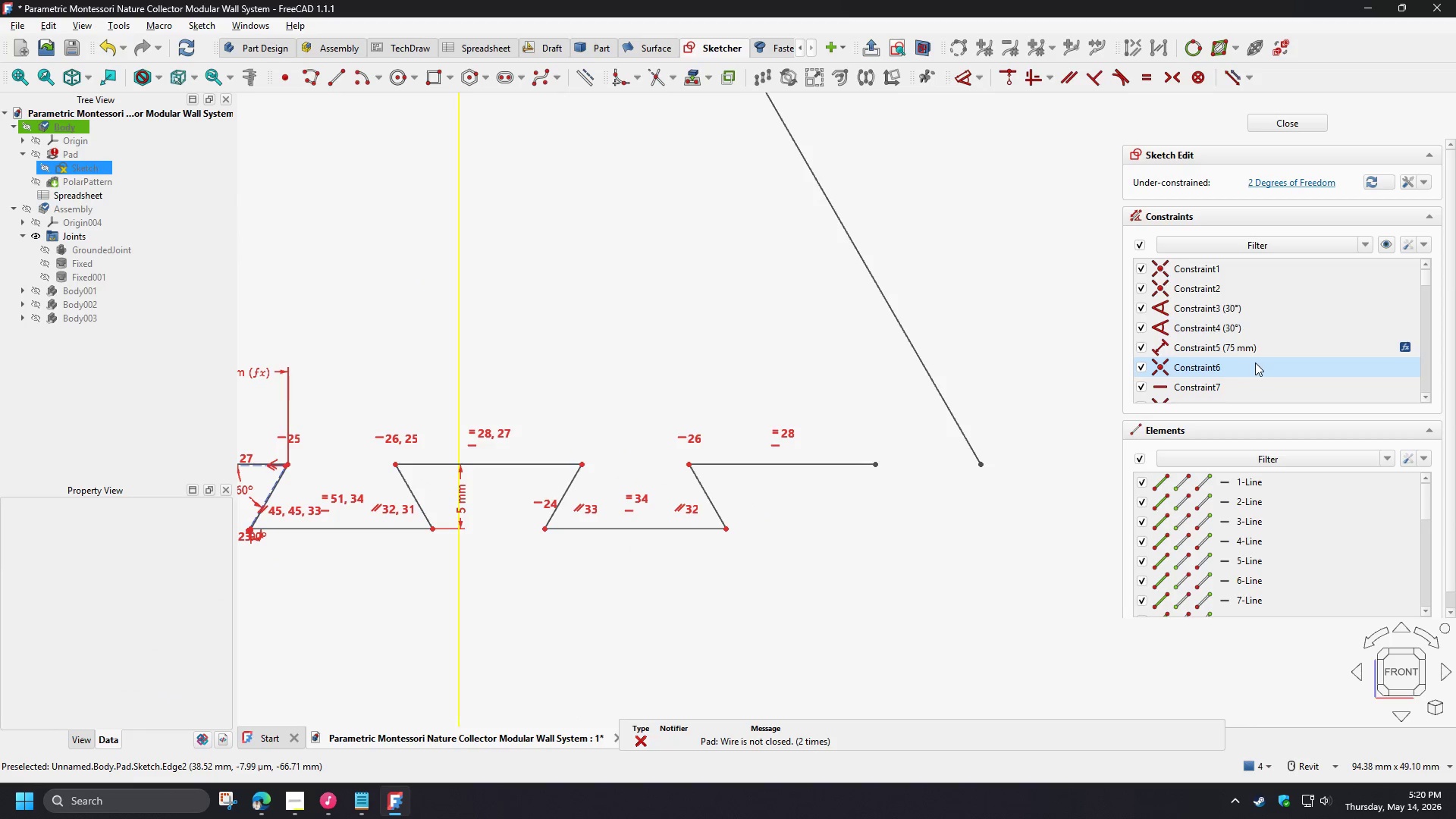 
scroll: coordinate [1256, 367], scroll_direction: down, amount: 3.0
 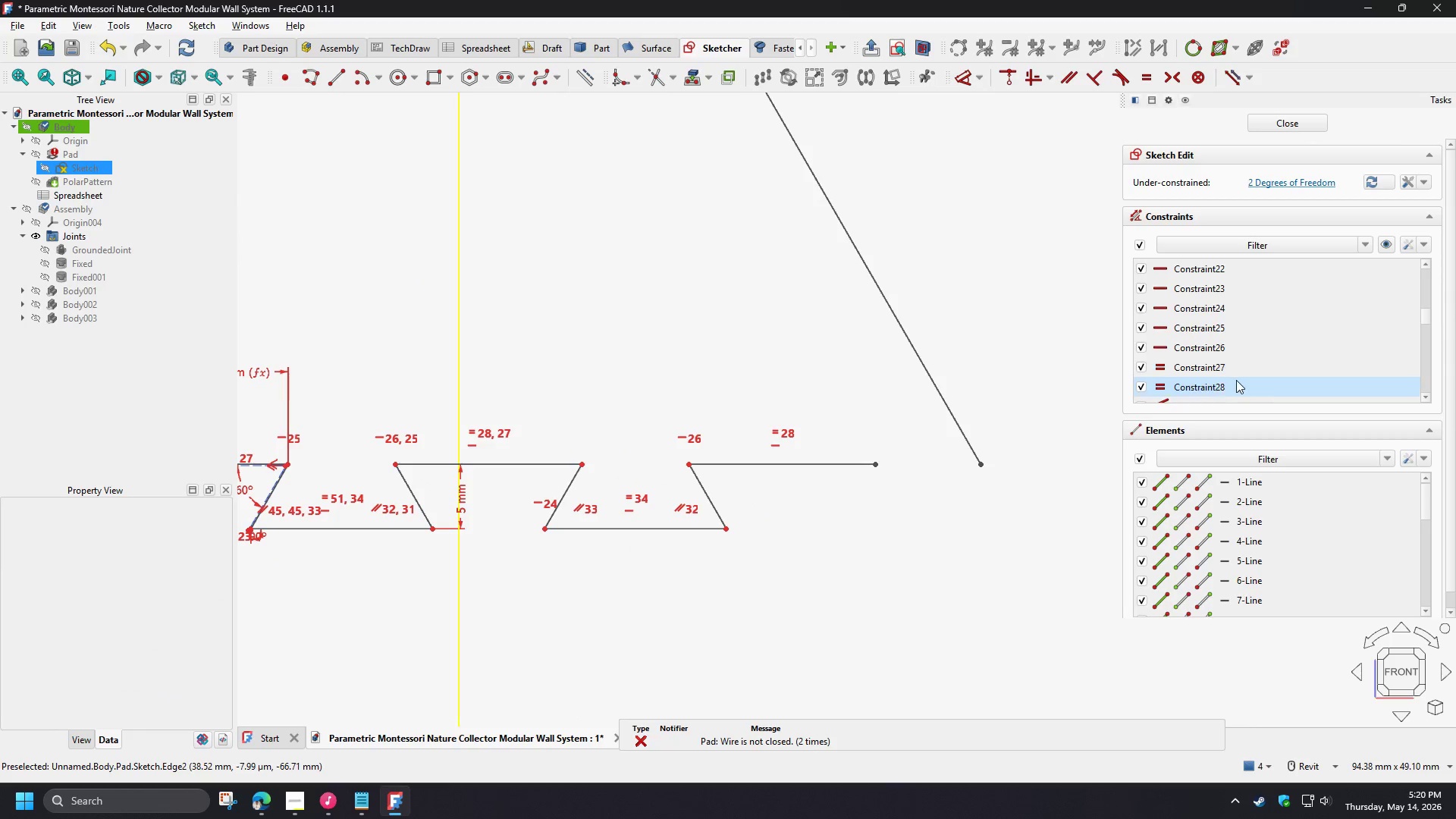 
left_click([1236, 380])
 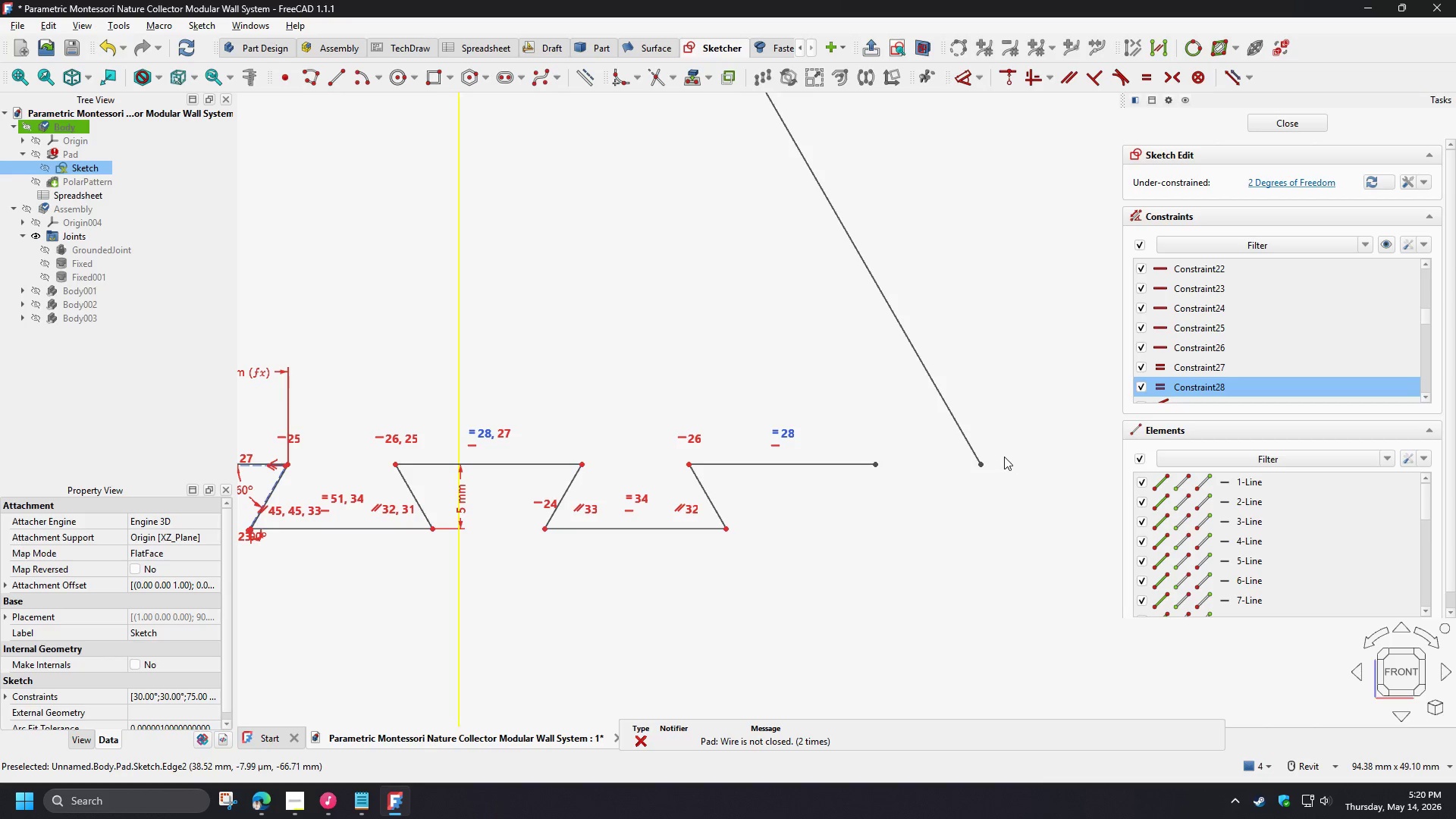 
key(Delete)
 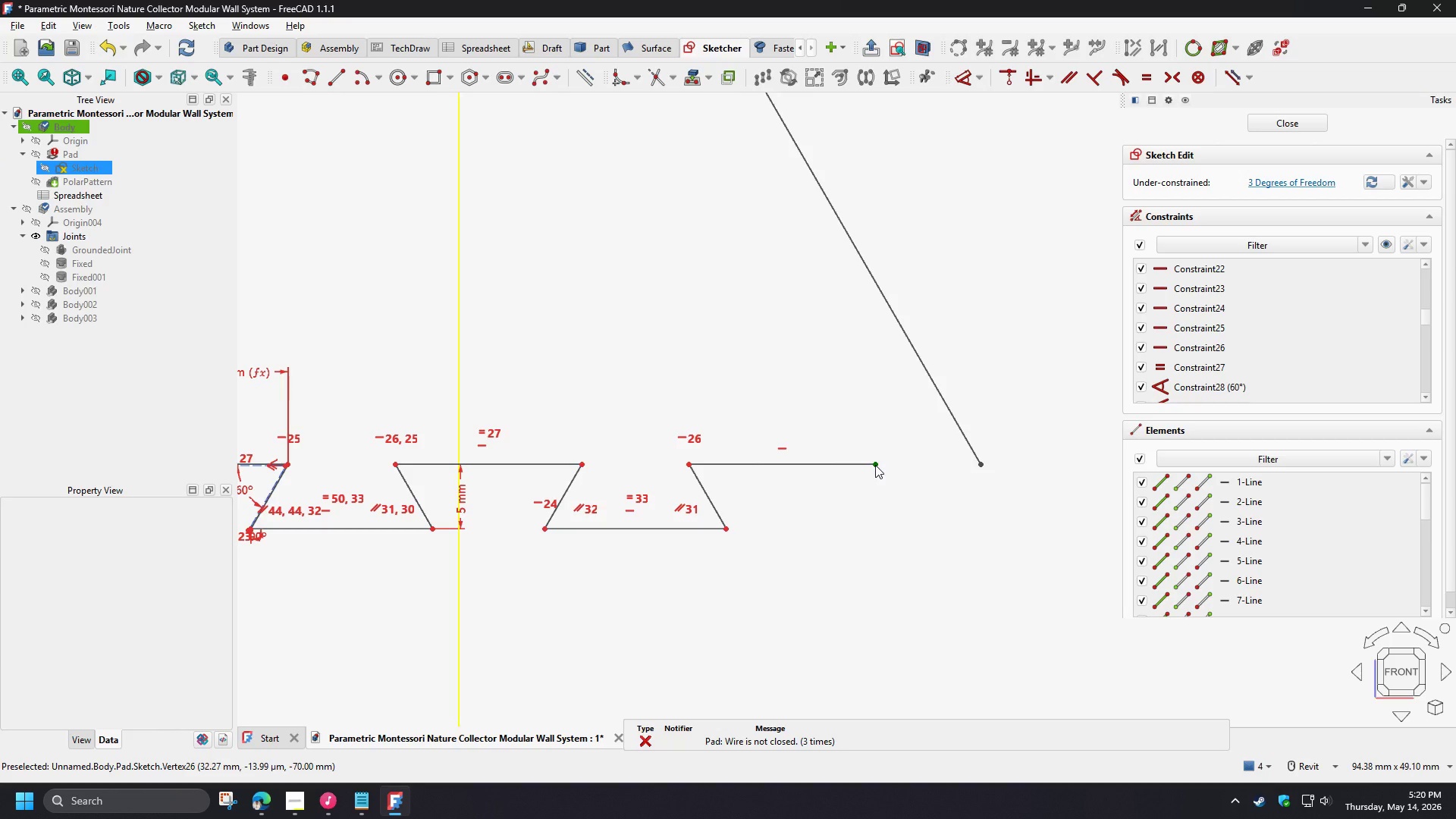 
left_click([862, 430])
 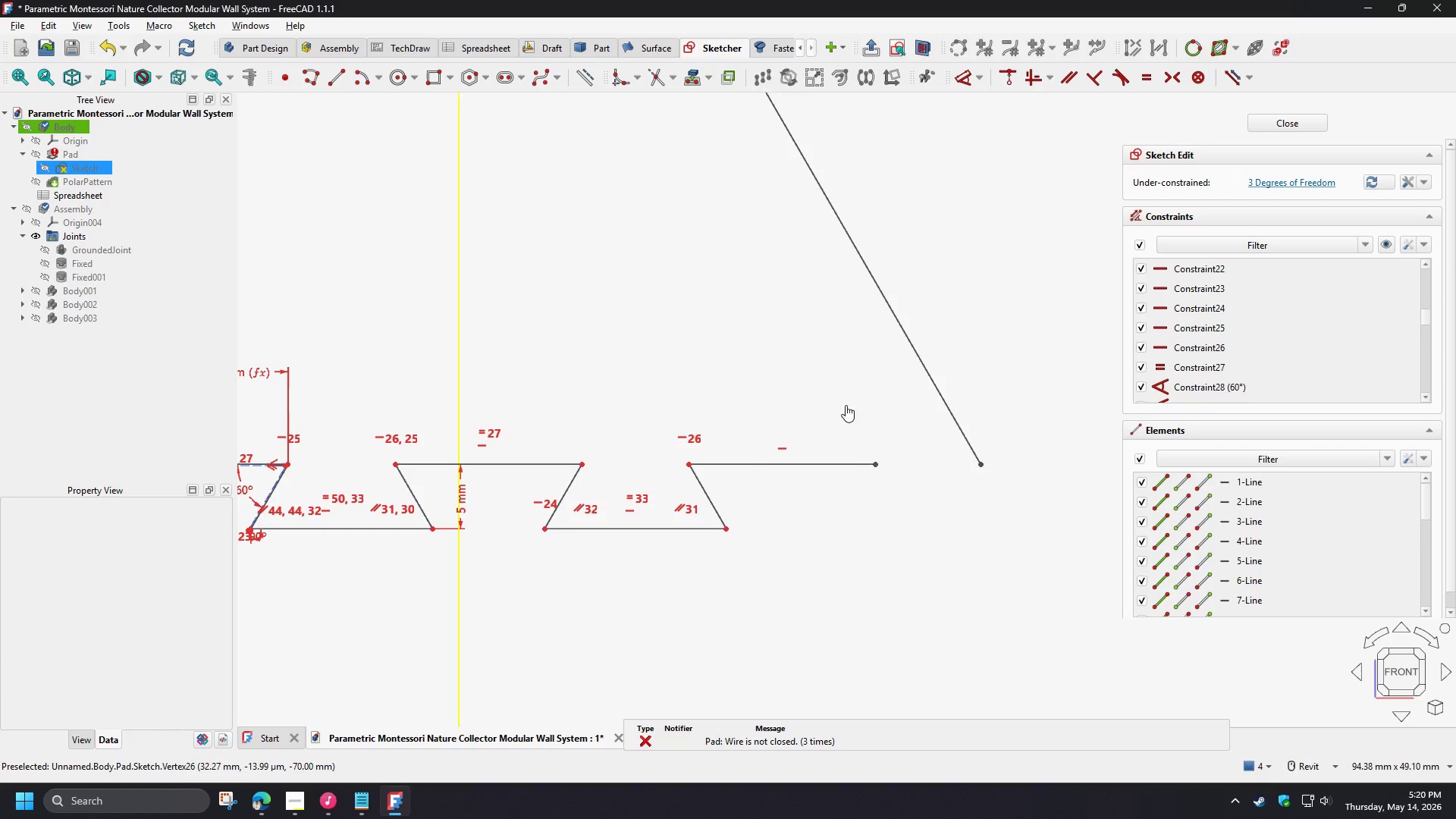 
left_click_drag(start_coordinate=[846, 405], to_coordinate=[1025, 502])
 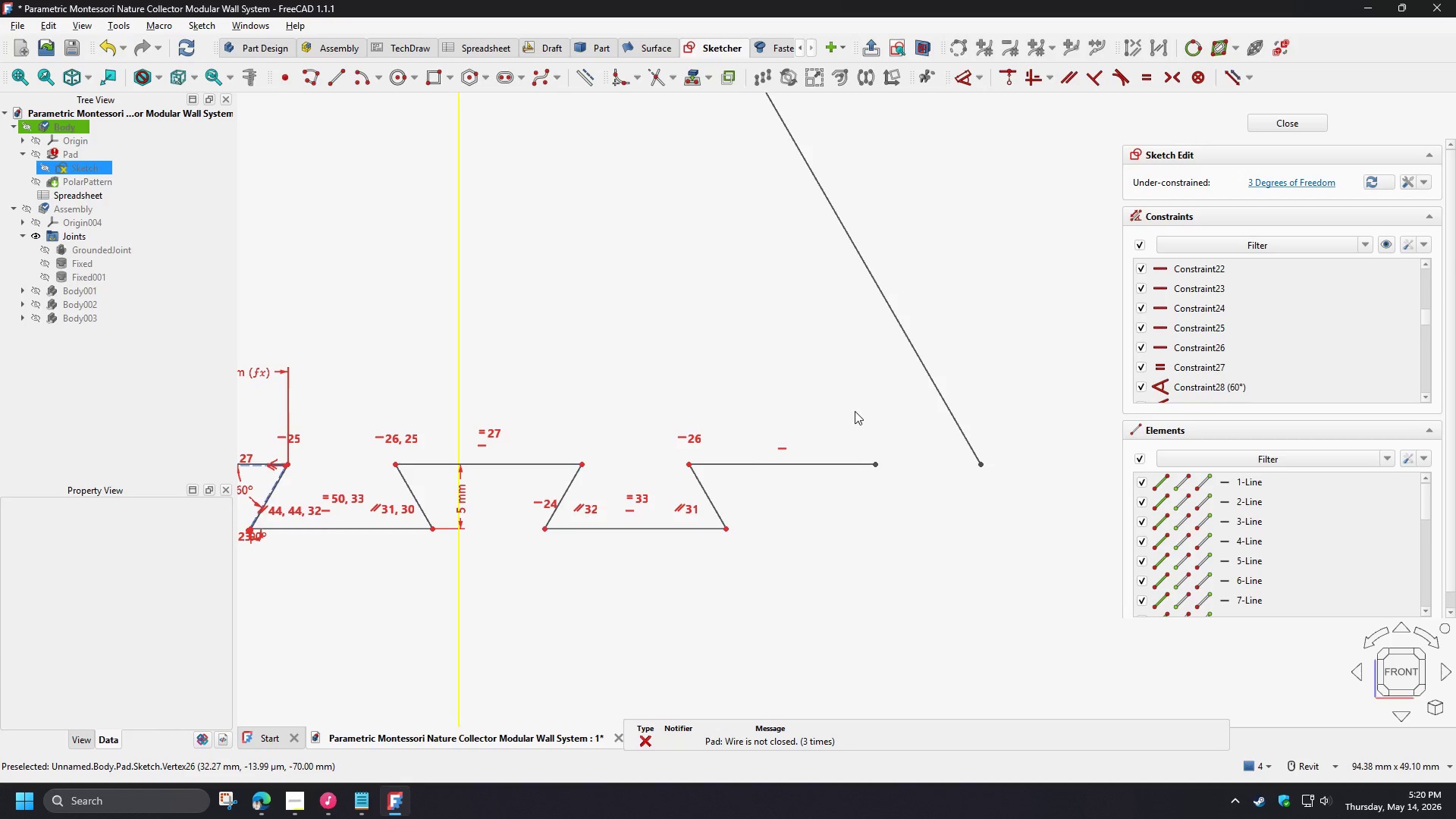 
left_click([855, 411])
 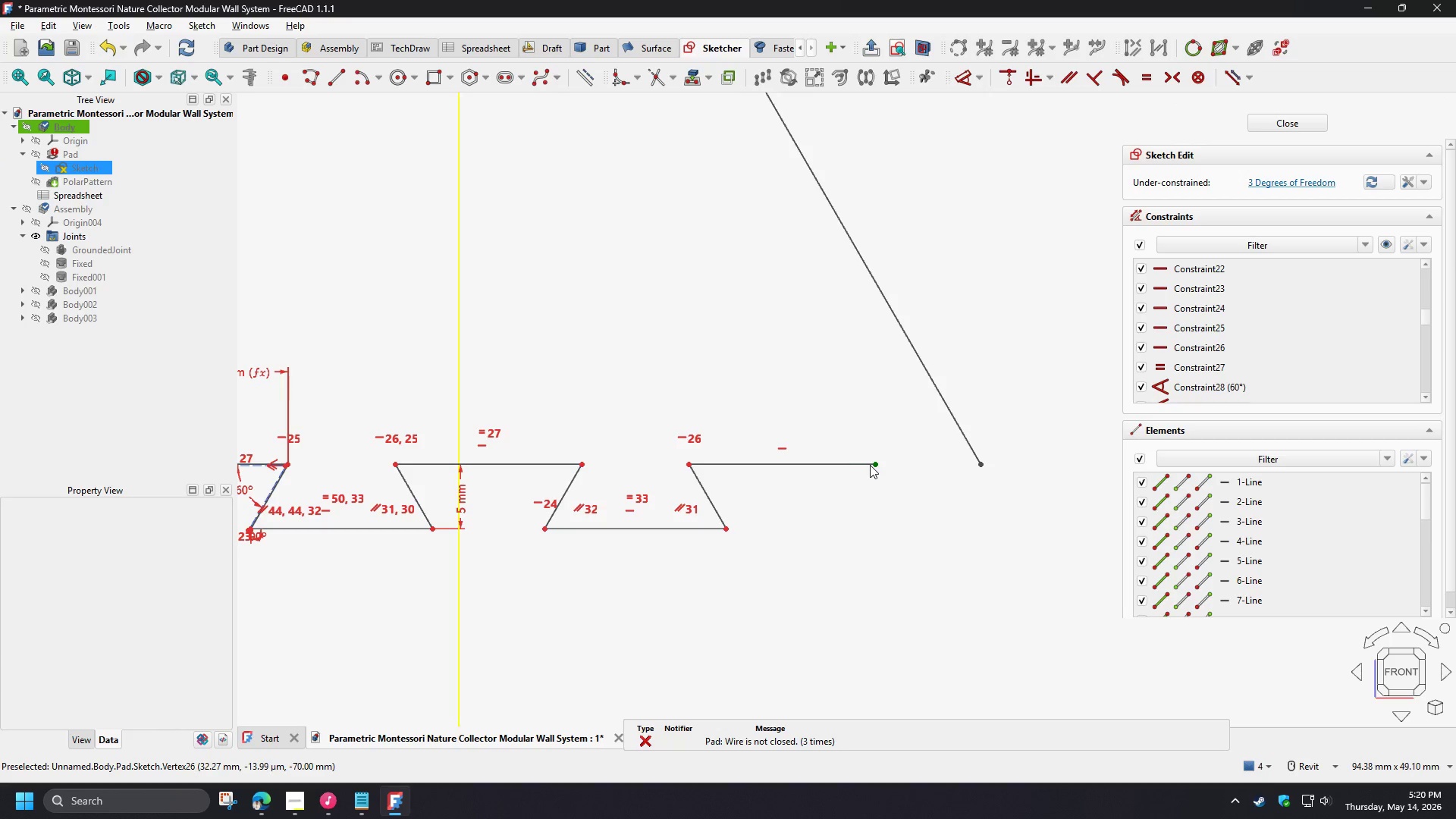 
left_click_drag(start_coordinate=[873, 463], to_coordinate=[858, 469])
 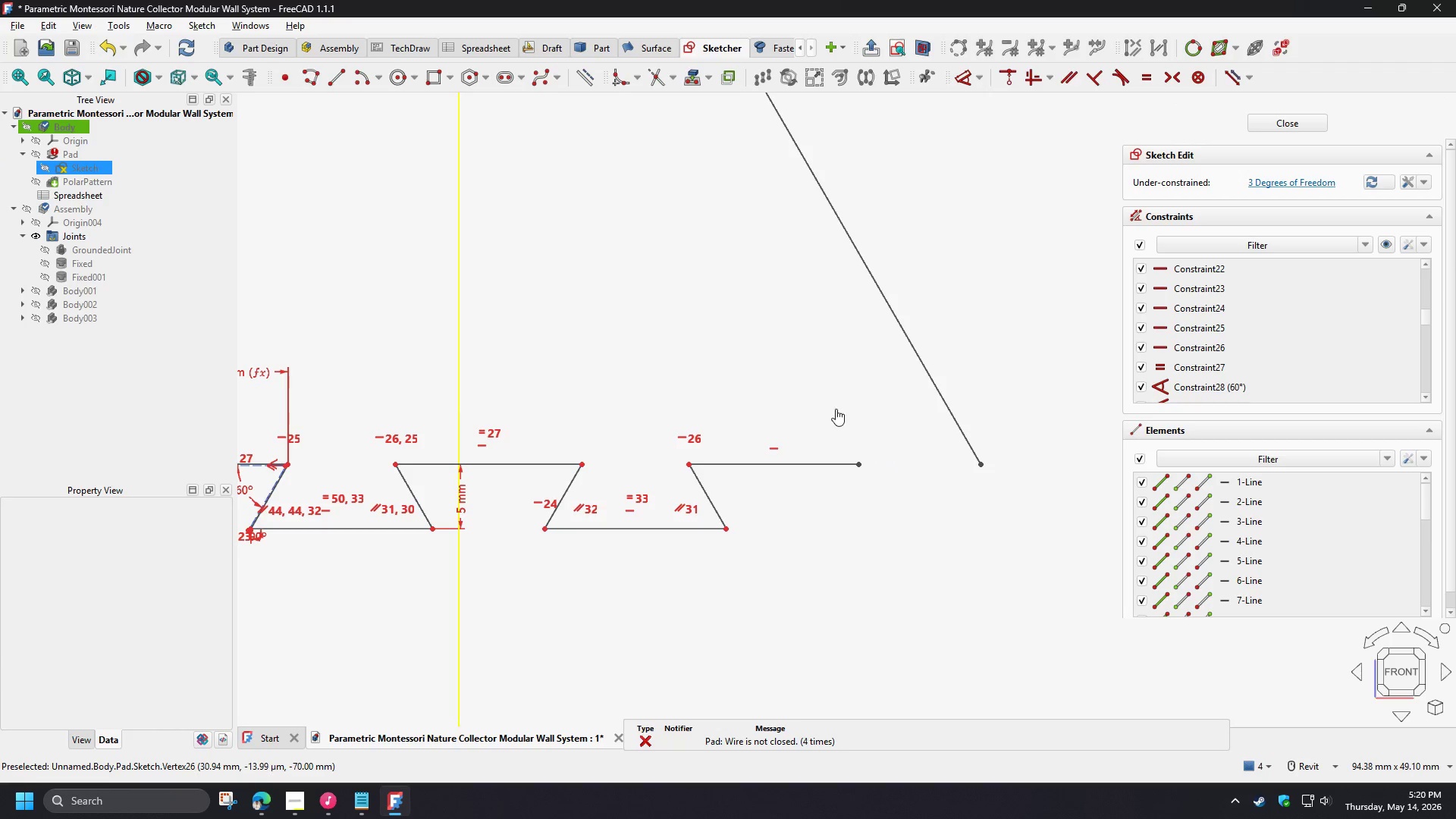 
left_click([836, 409])
 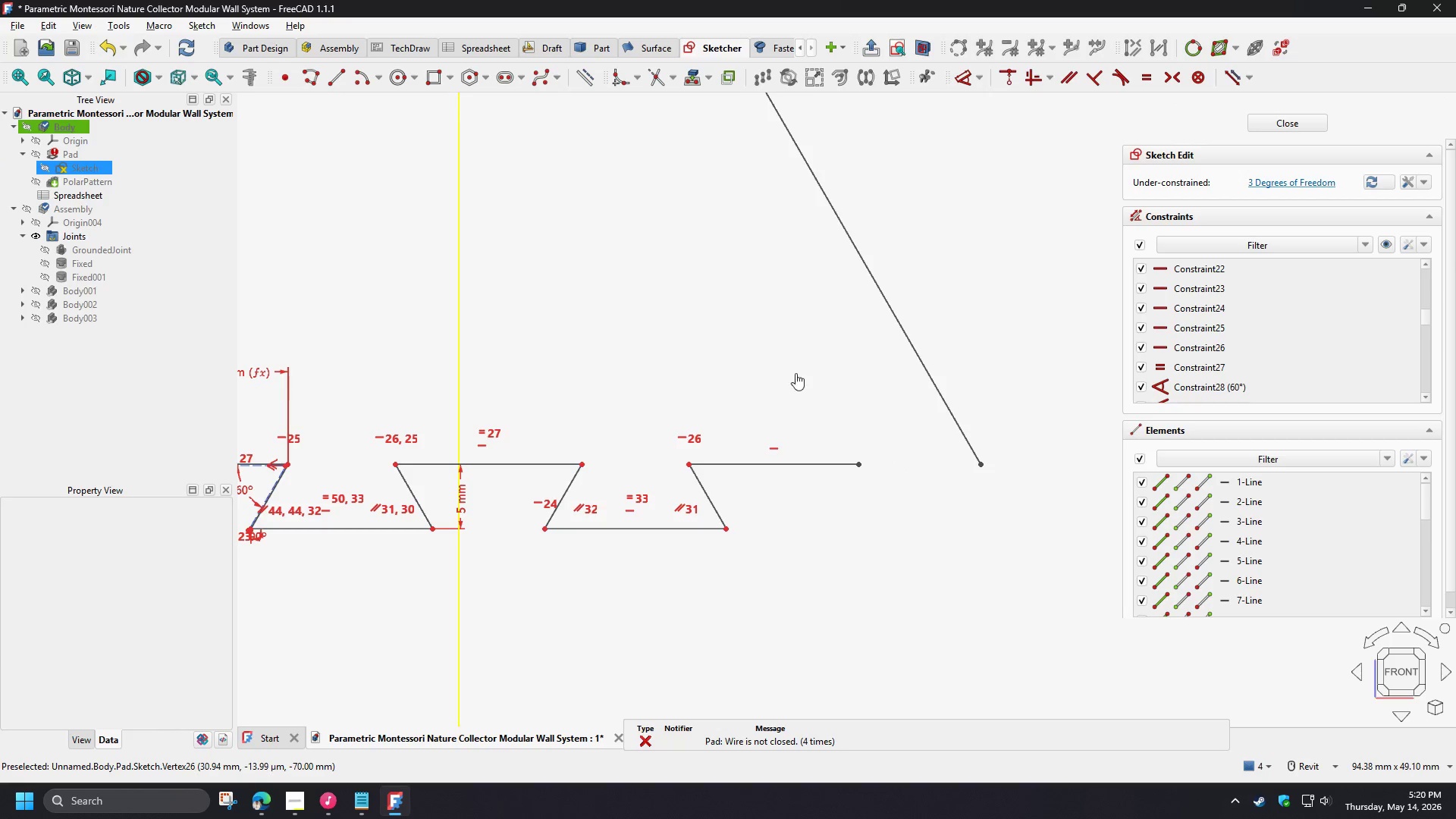 
left_click_drag(start_coordinate=[795, 373], to_coordinate=[1014, 516])
 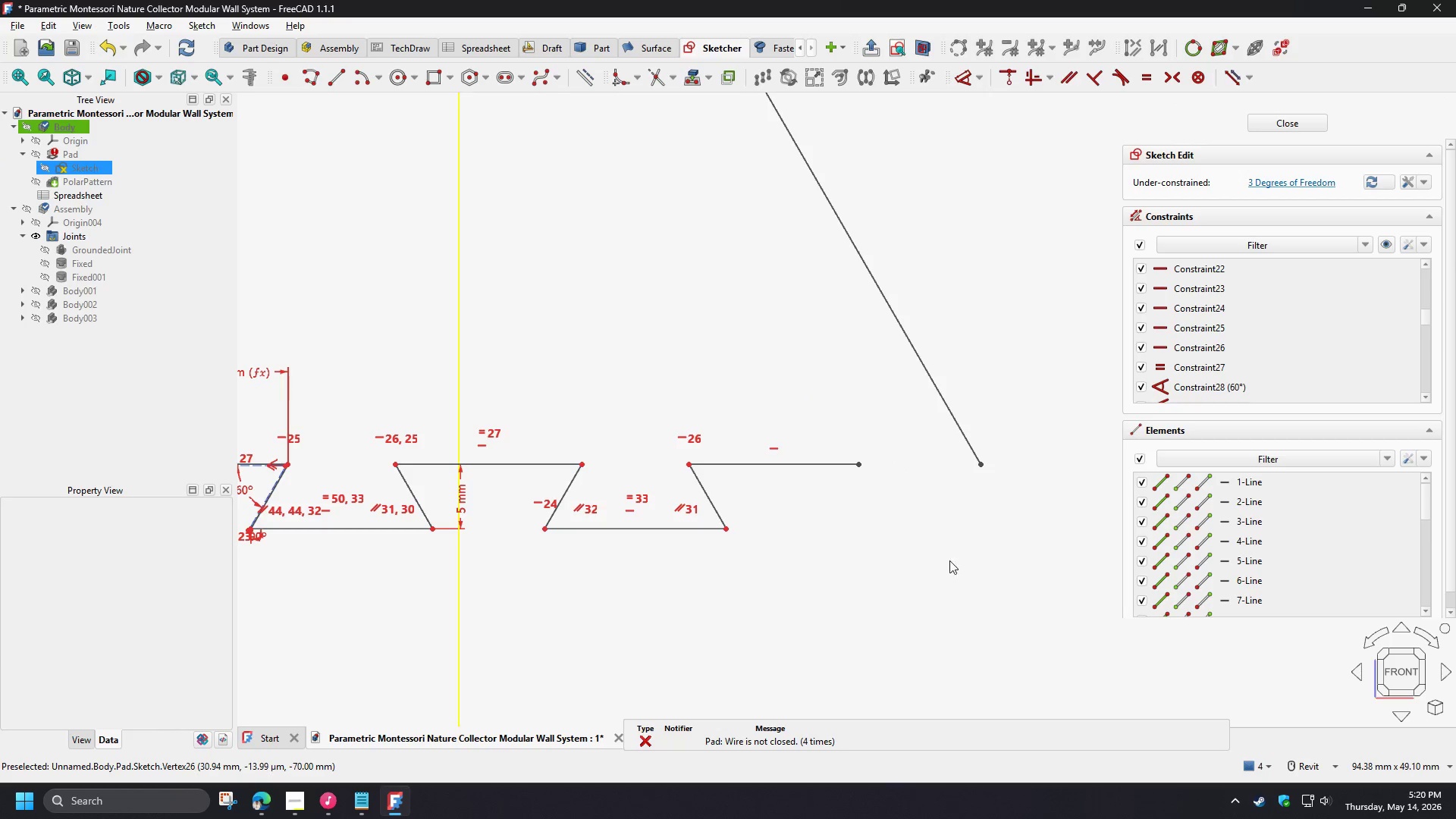 
left_click([949, 560])
 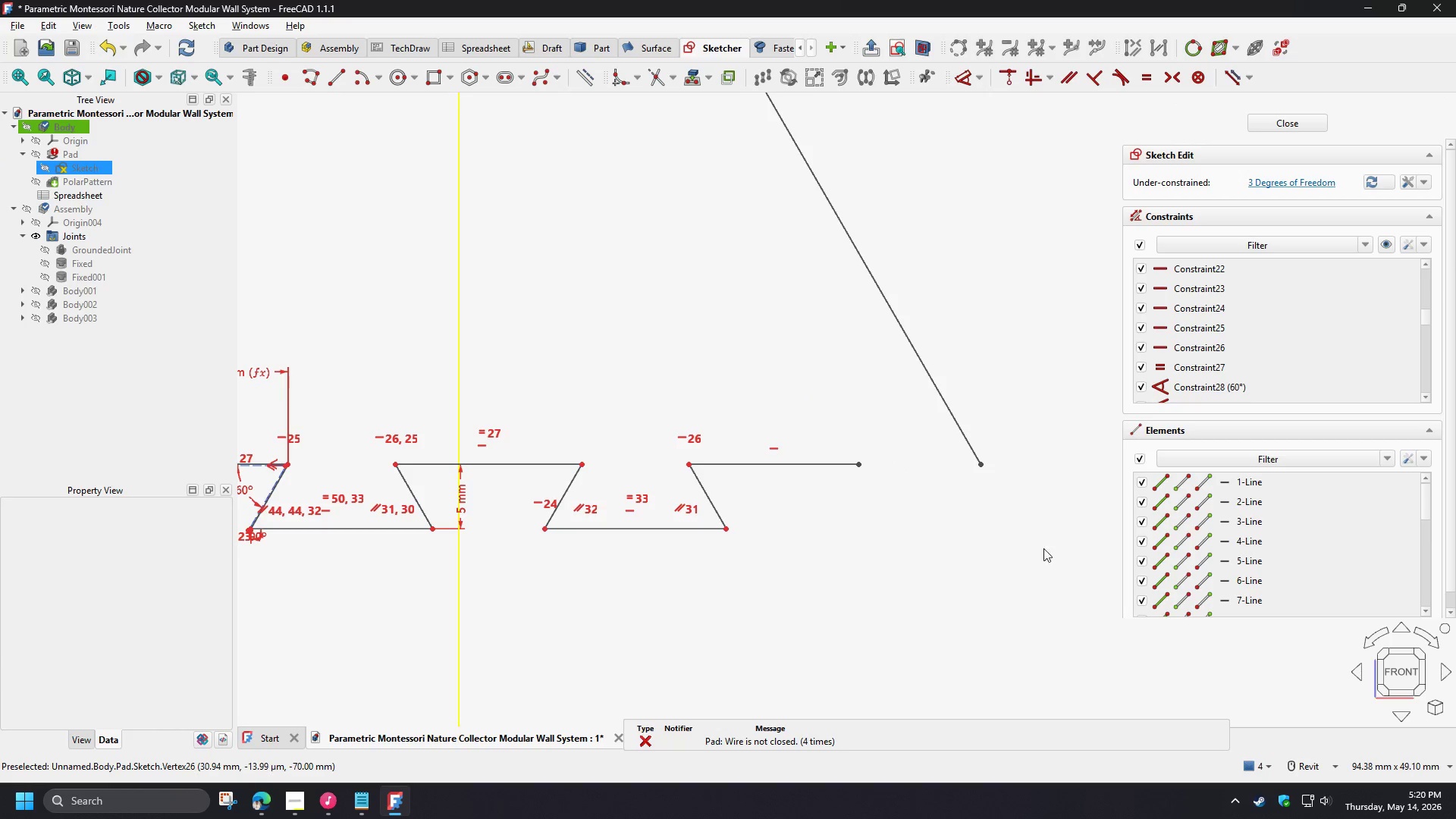 
left_click_drag(start_coordinate=[1065, 557], to_coordinate=[833, 406])
 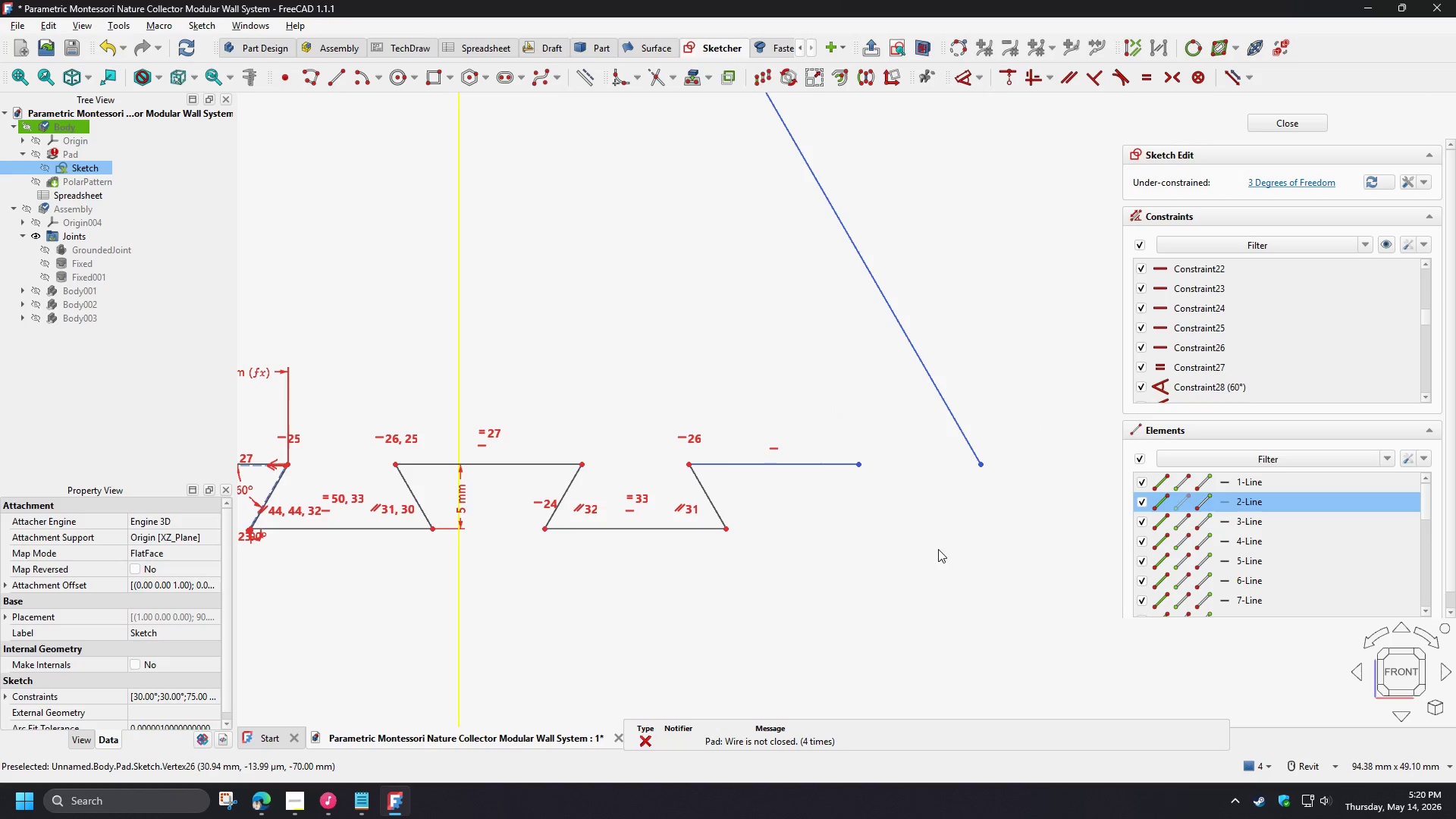 
left_click([946, 570])
 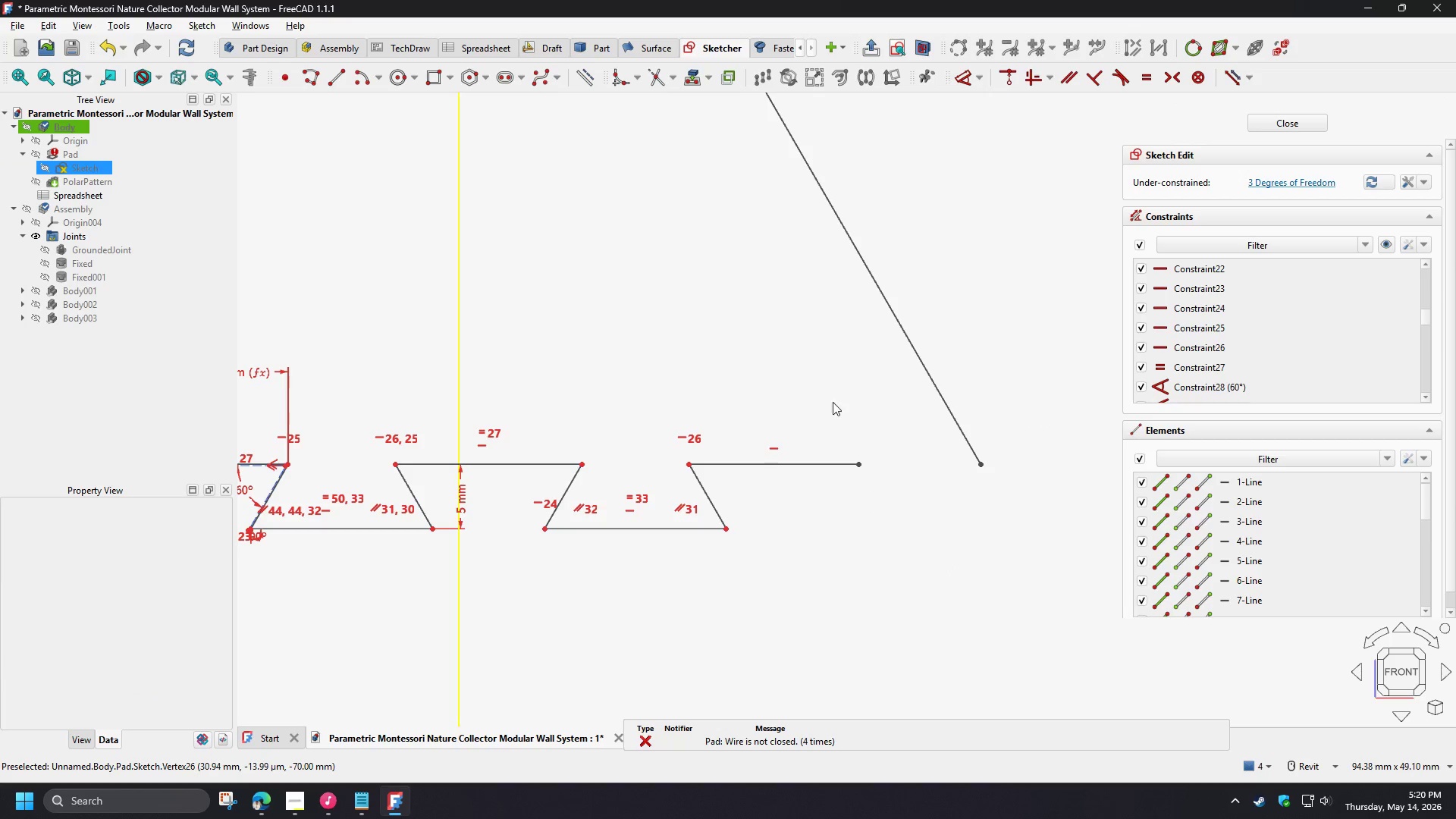 
left_click_drag(start_coordinate=[817, 391], to_coordinate=[1027, 535])
 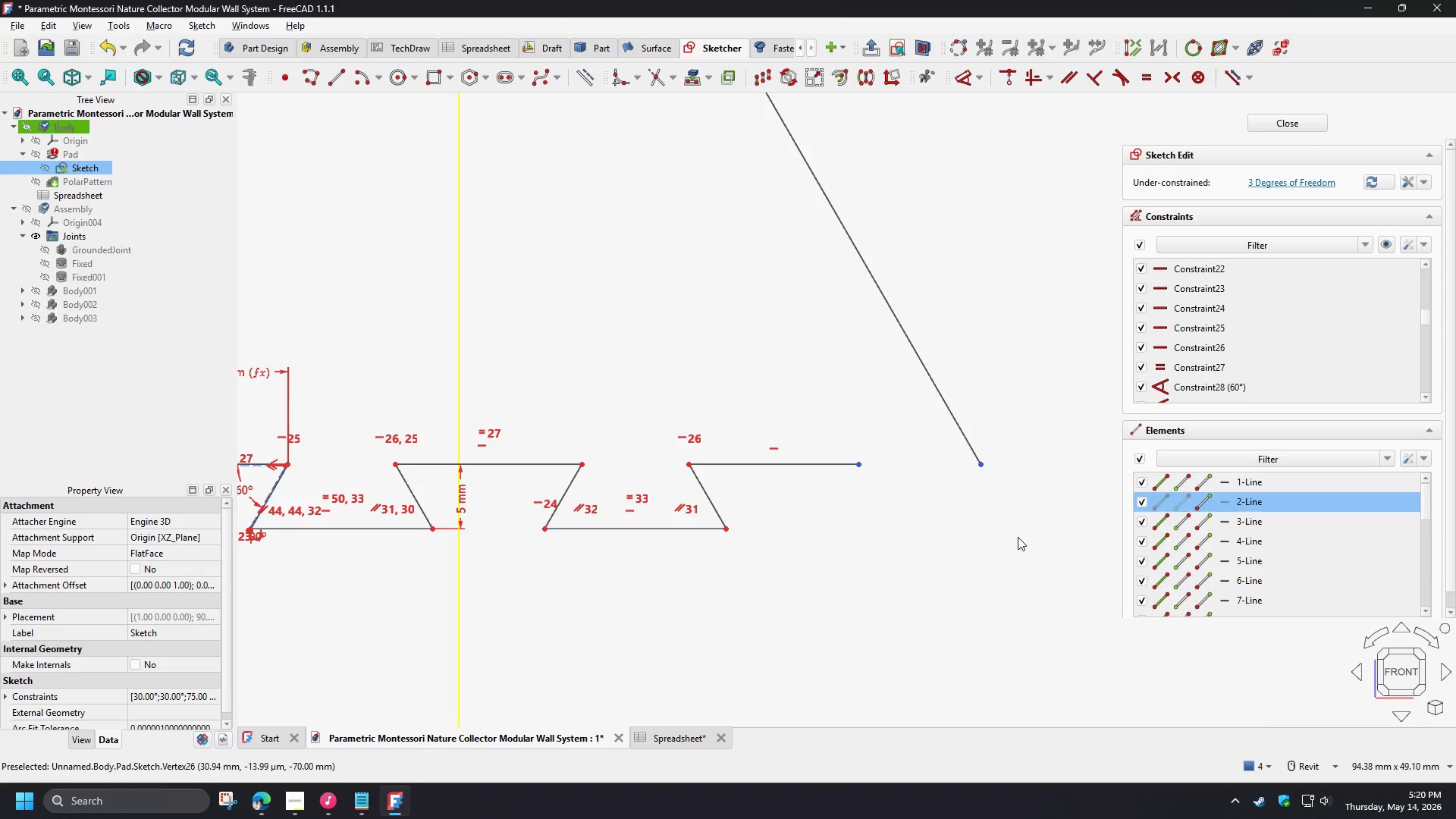 
key(C)
 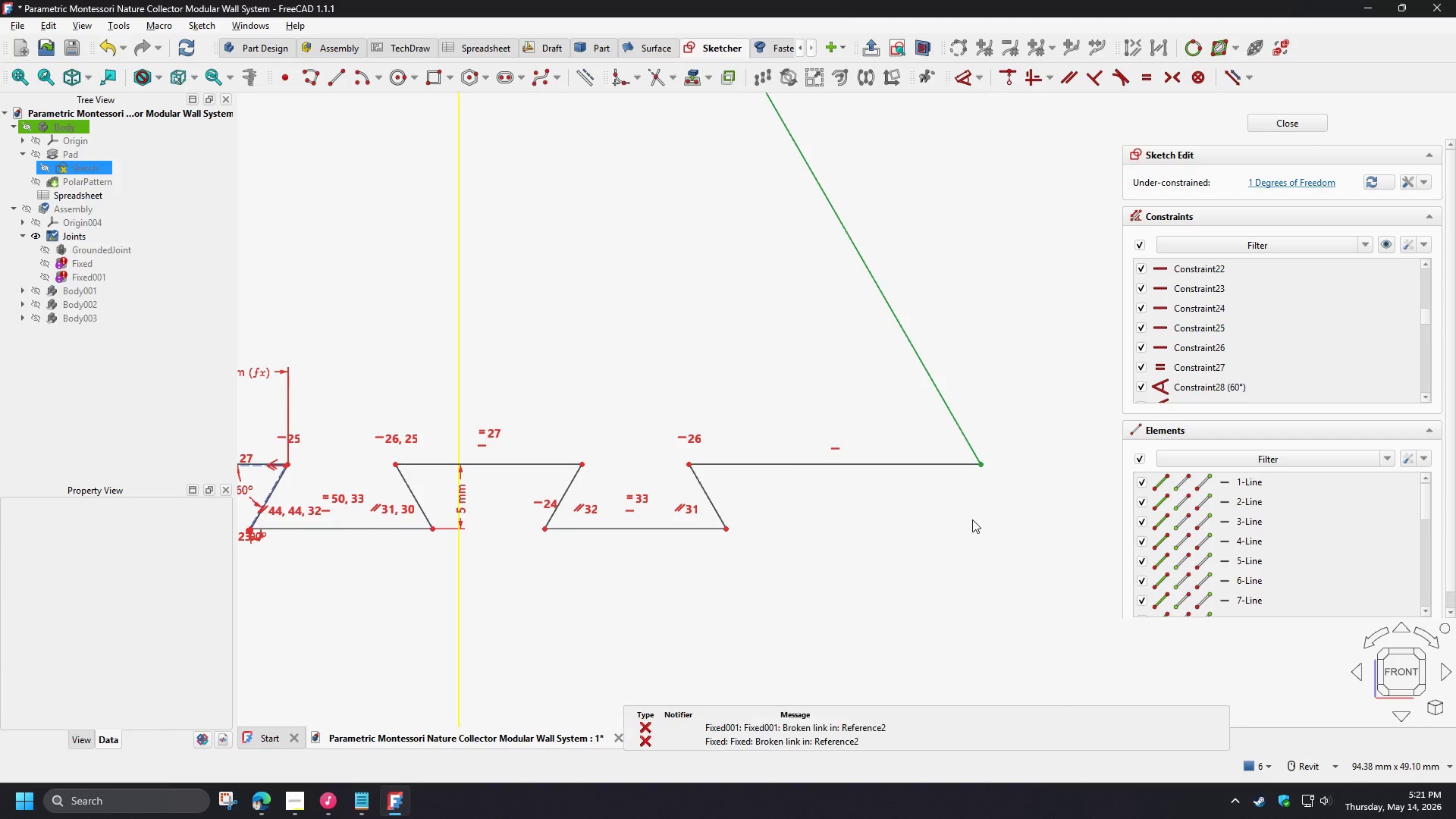 
scroll: coordinate [977, 524], scroll_direction: down, amount: 3.0
 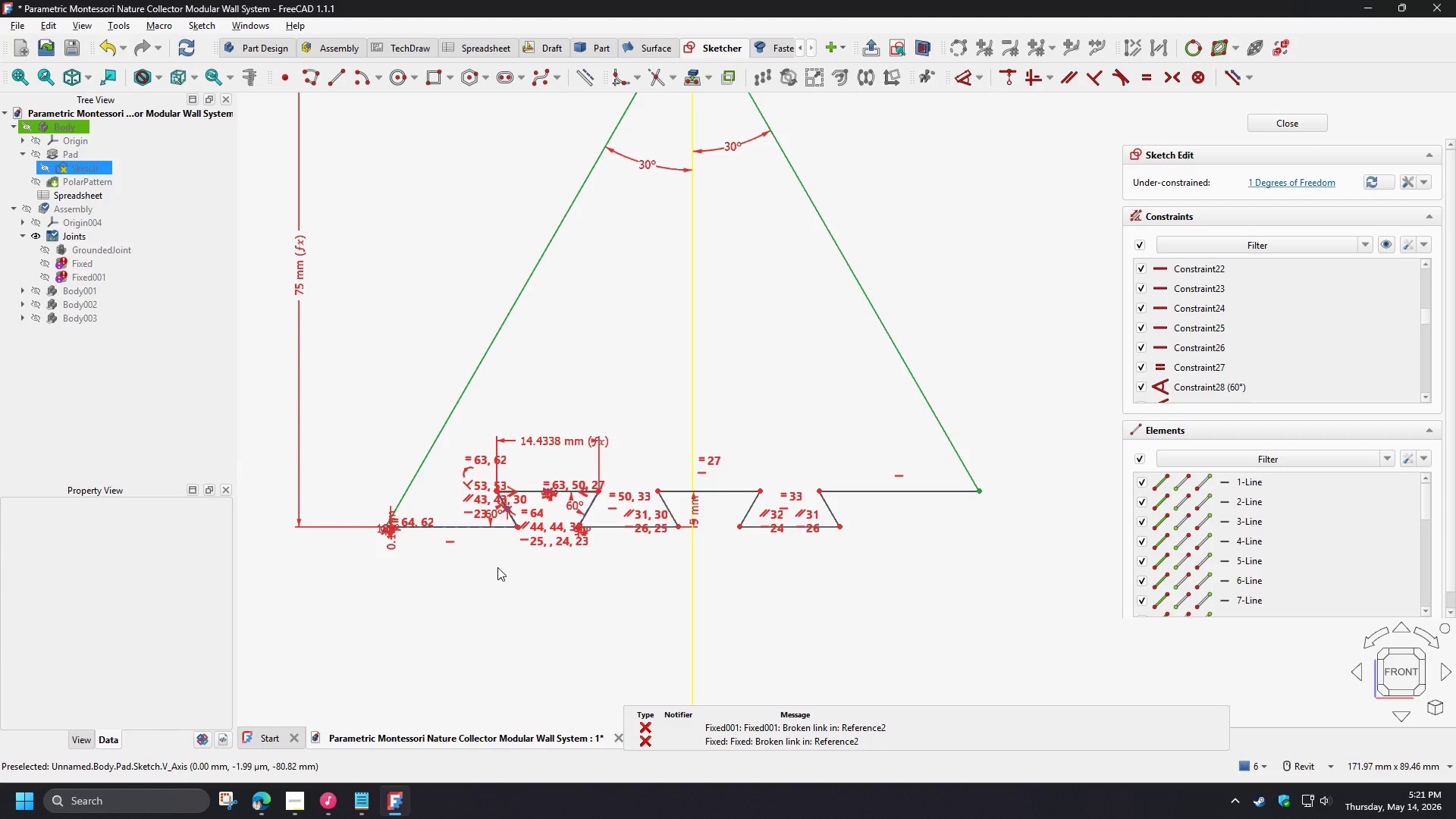 
scroll: coordinate [472, 514], scroll_direction: up, amount: 7.0
 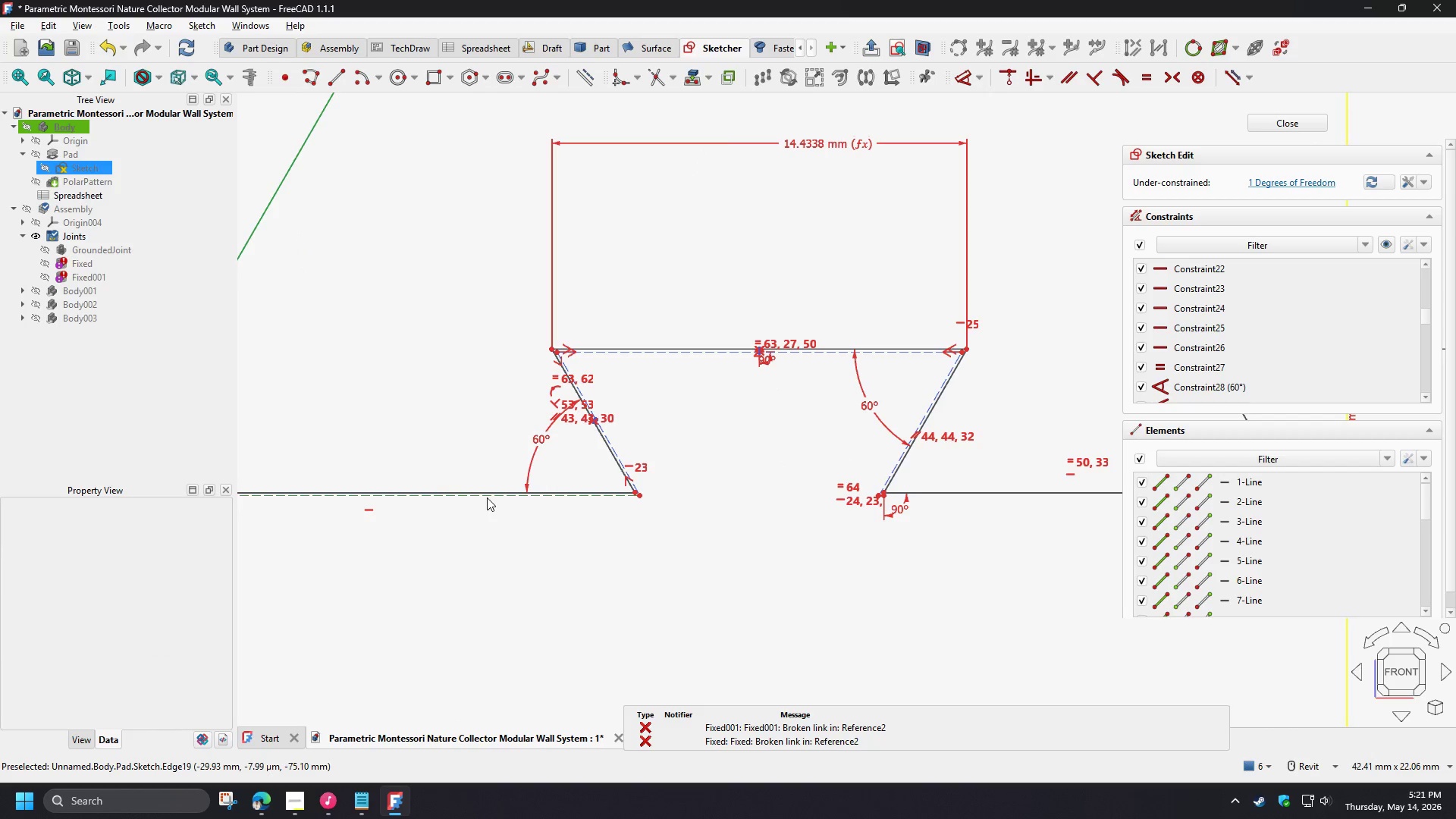 
left_click([487, 497])
 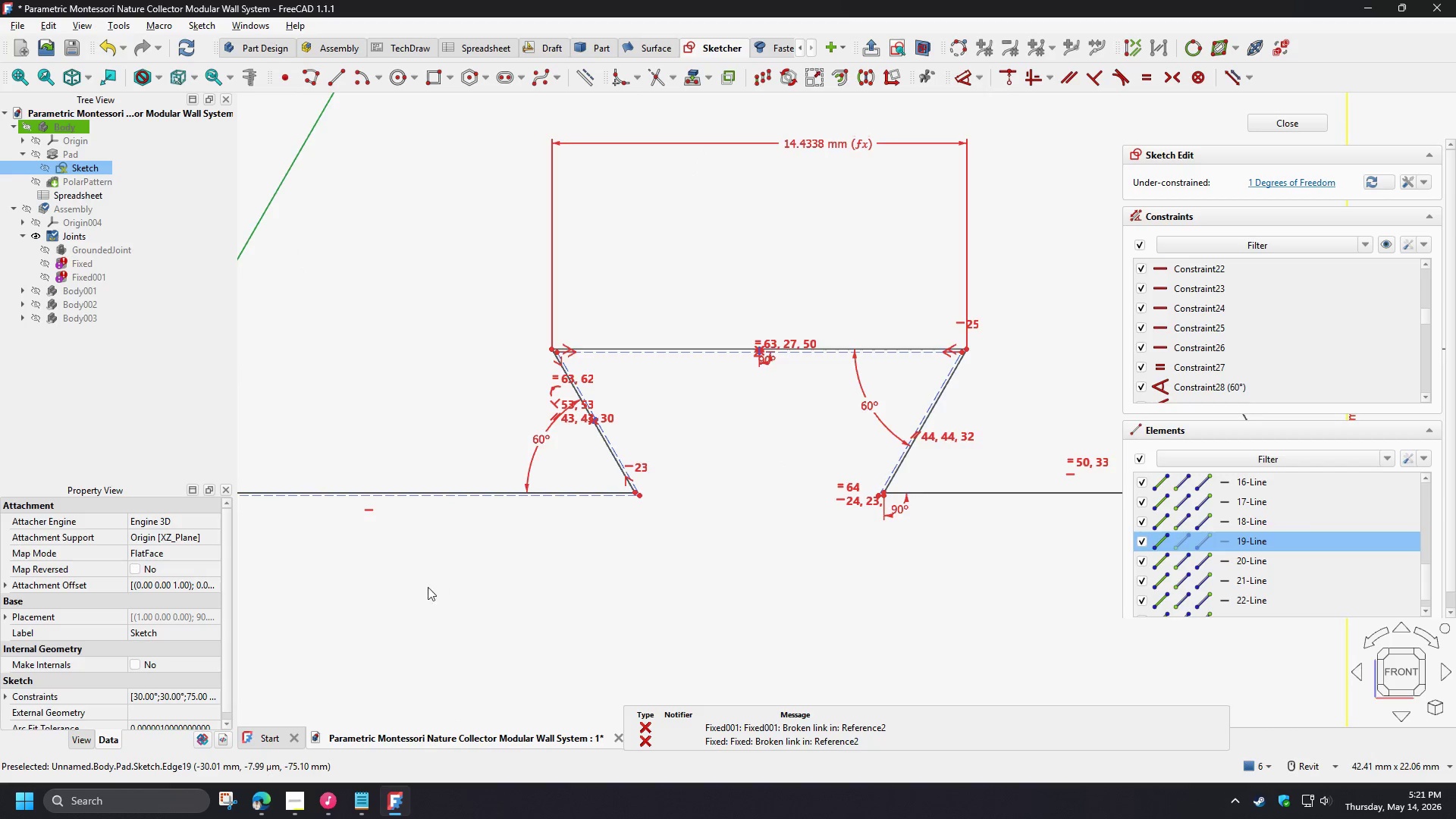 
scroll: coordinate [419, 596], scroll_direction: down, amount: 2.0
 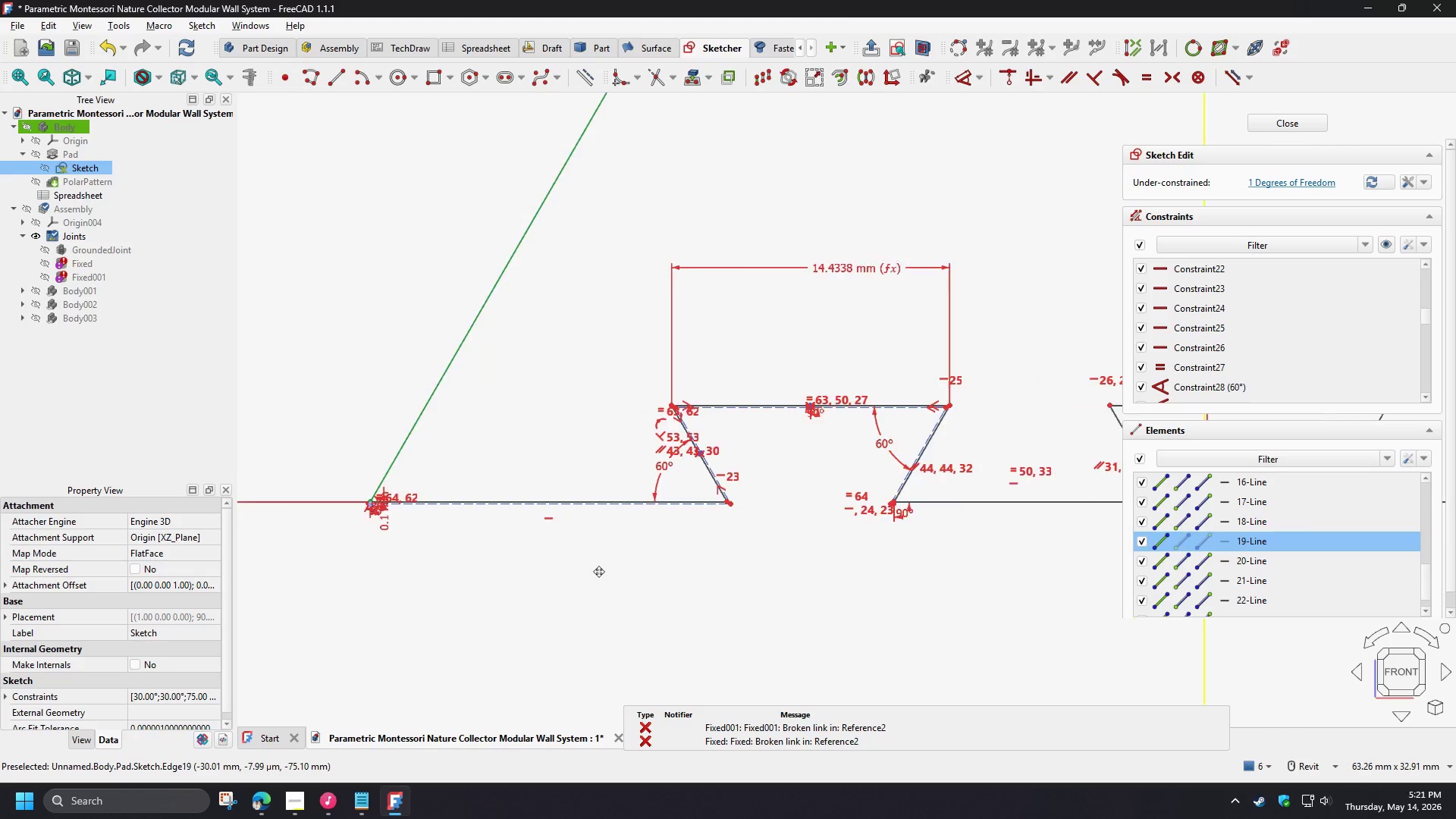 
left_click([614, 459])
 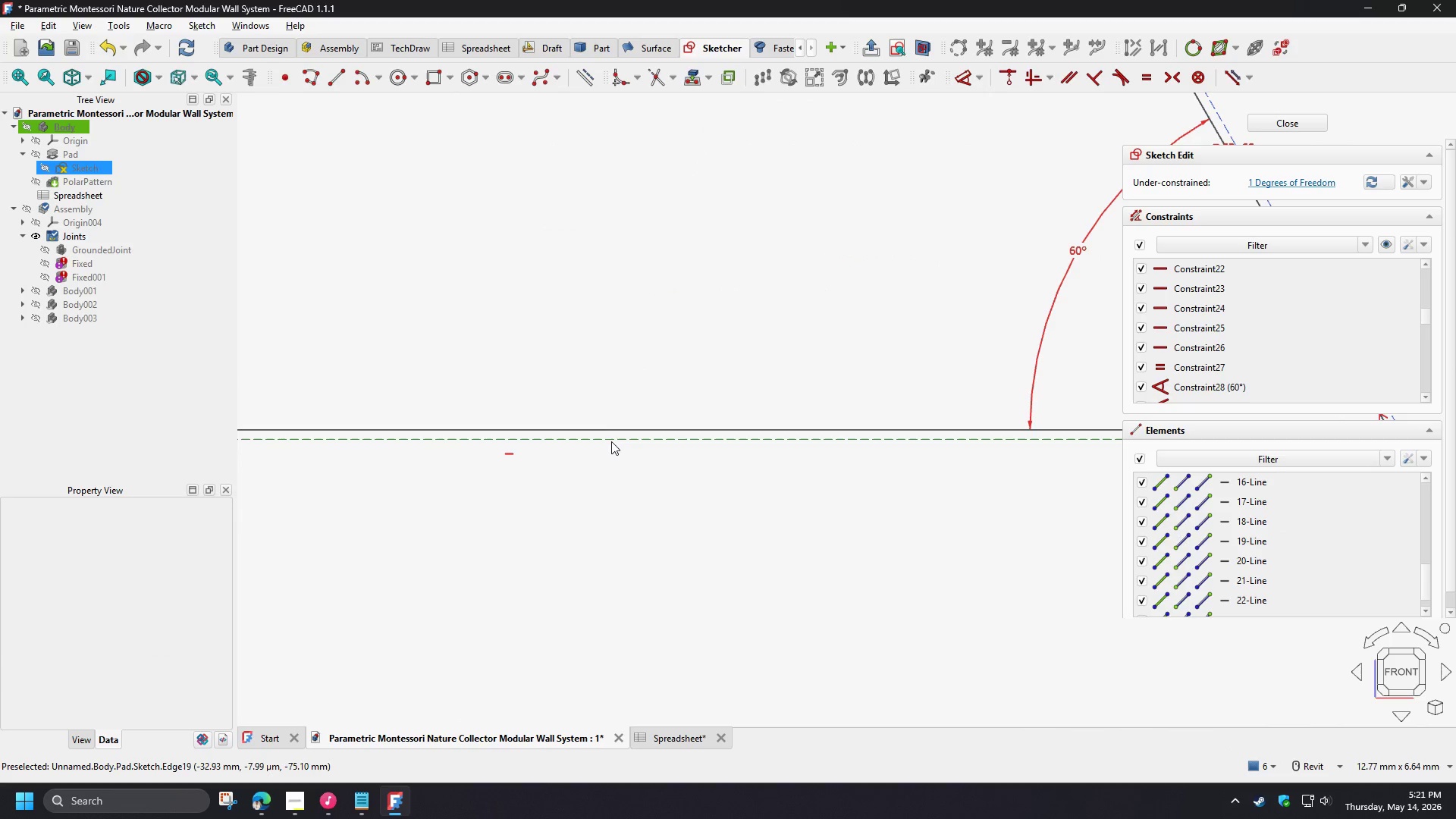 
scroll: coordinate [585, 497], scroll_direction: up, amount: 8.0
 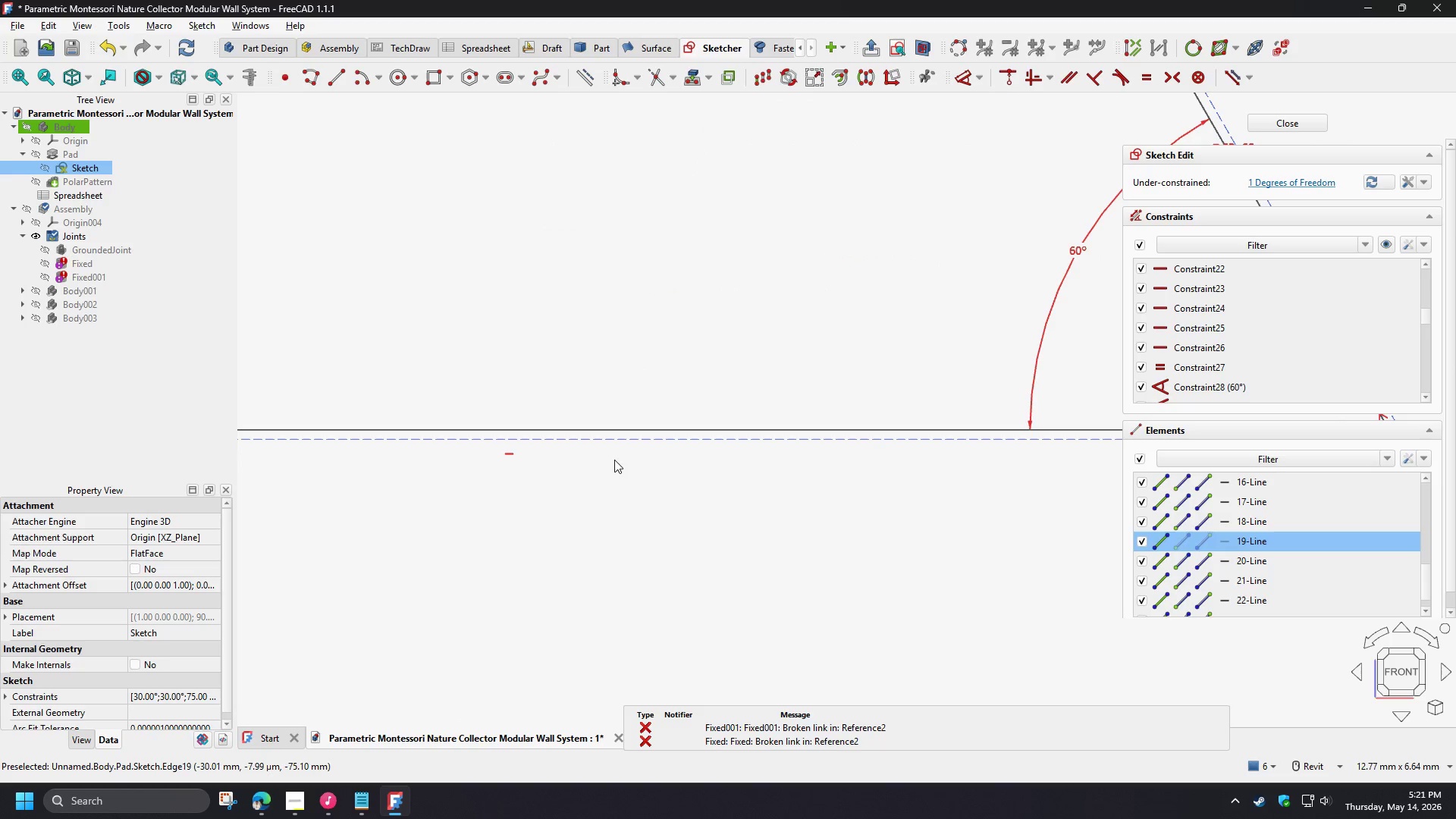 
left_click([611, 441])
 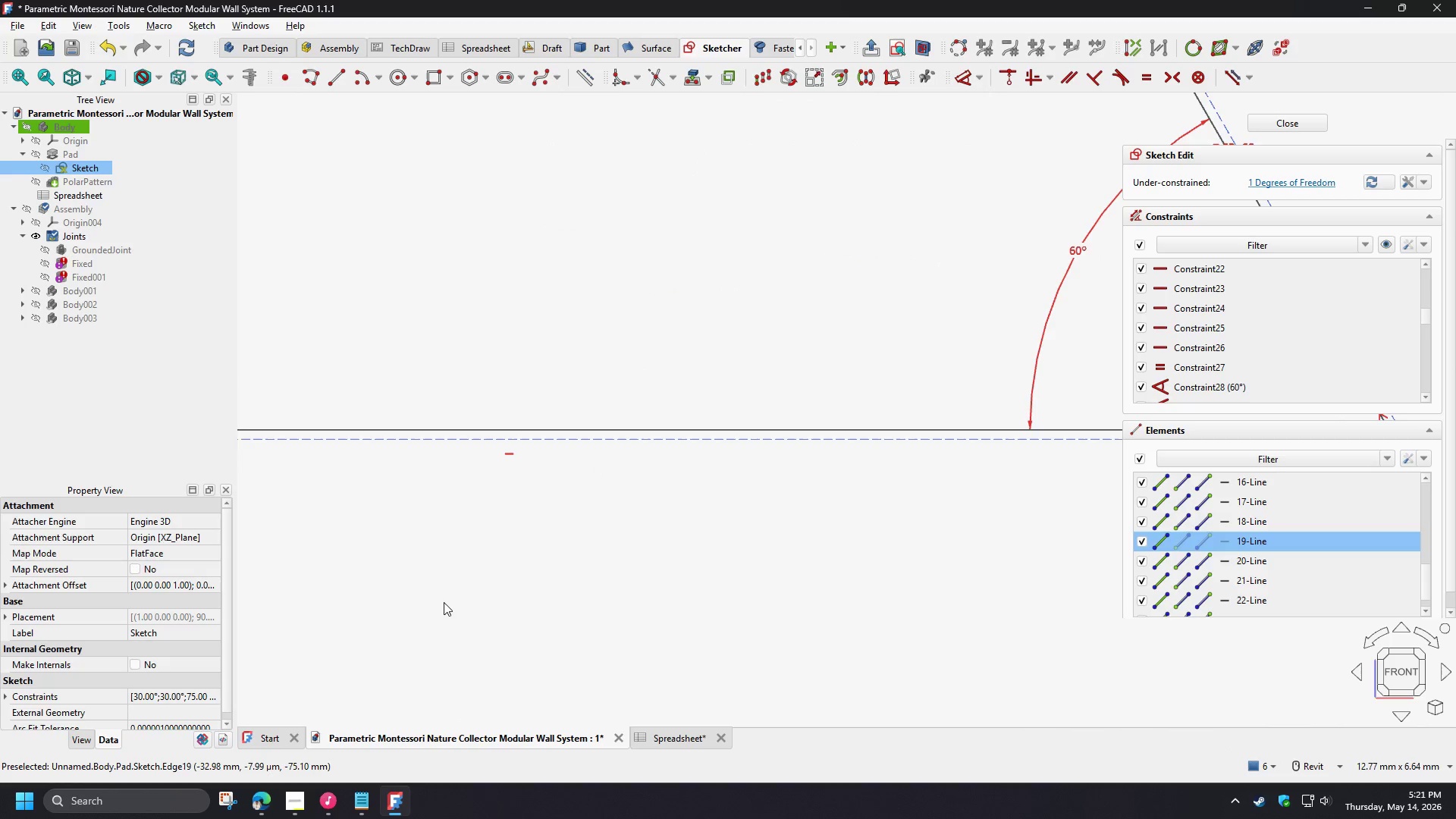 
scroll: coordinate [403, 629], scroll_direction: down, amount: 13.0
 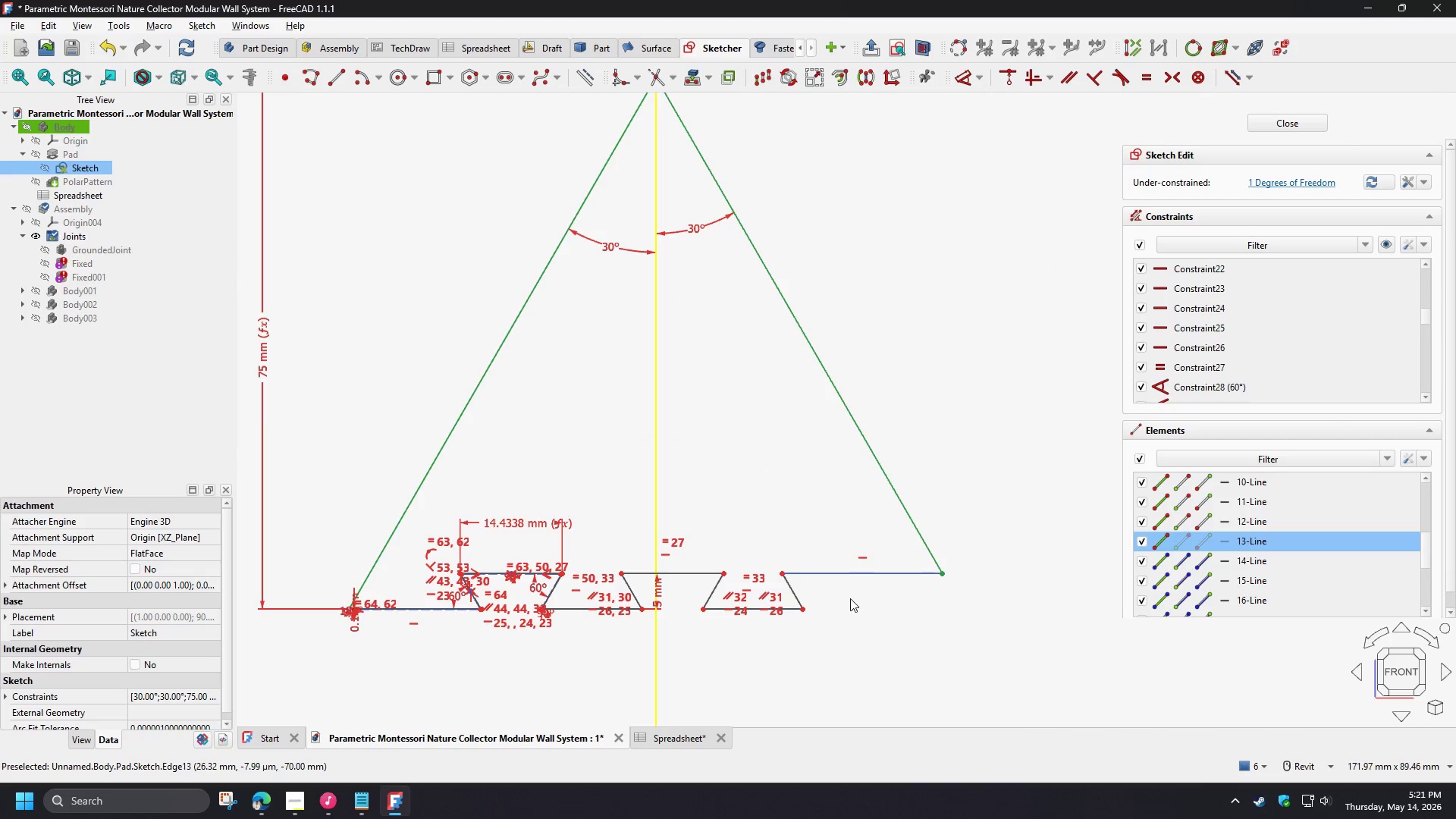 
key(E)
 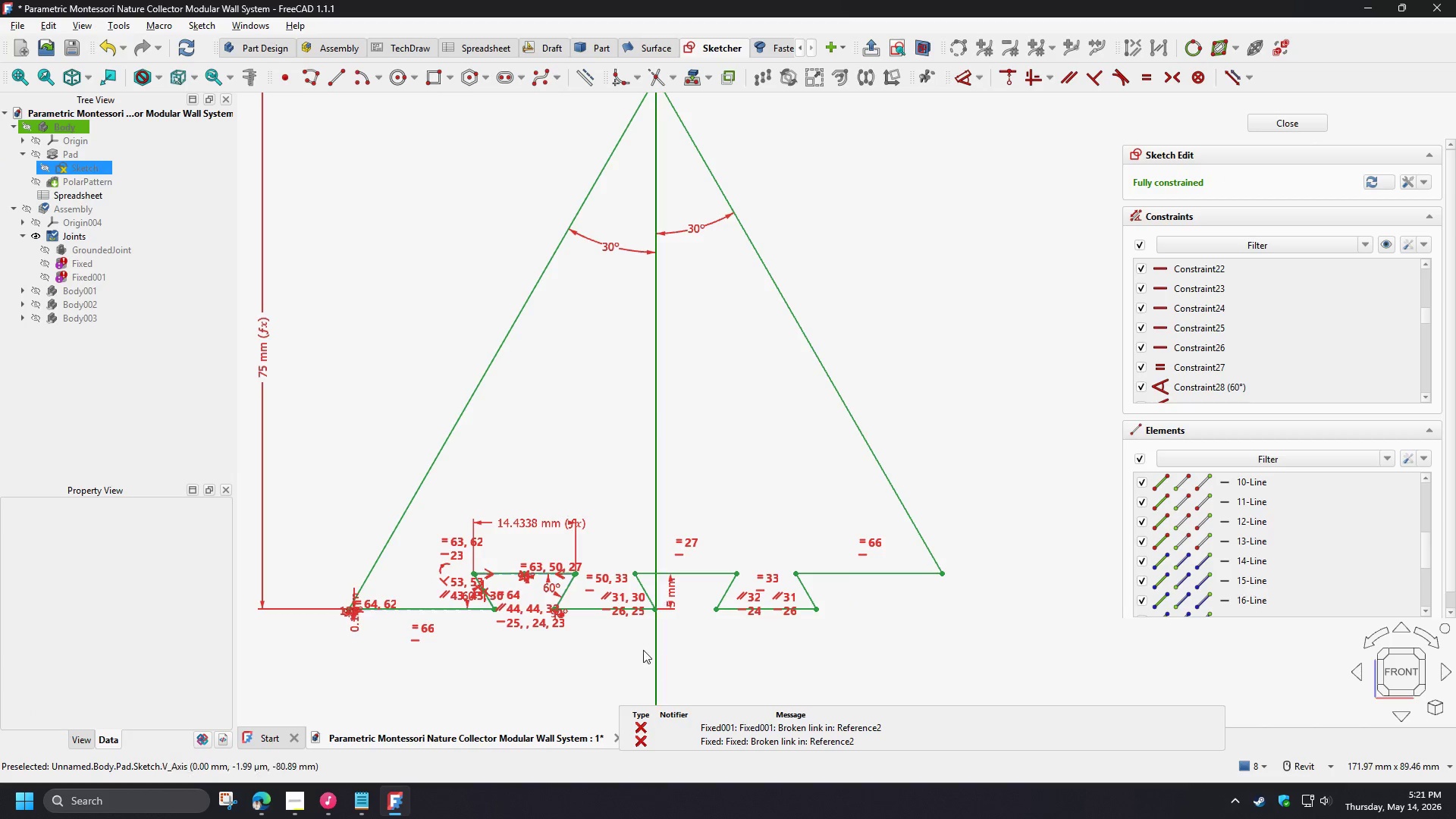 
scroll: coordinate [565, 651], scroll_direction: up, amount: 3.0
 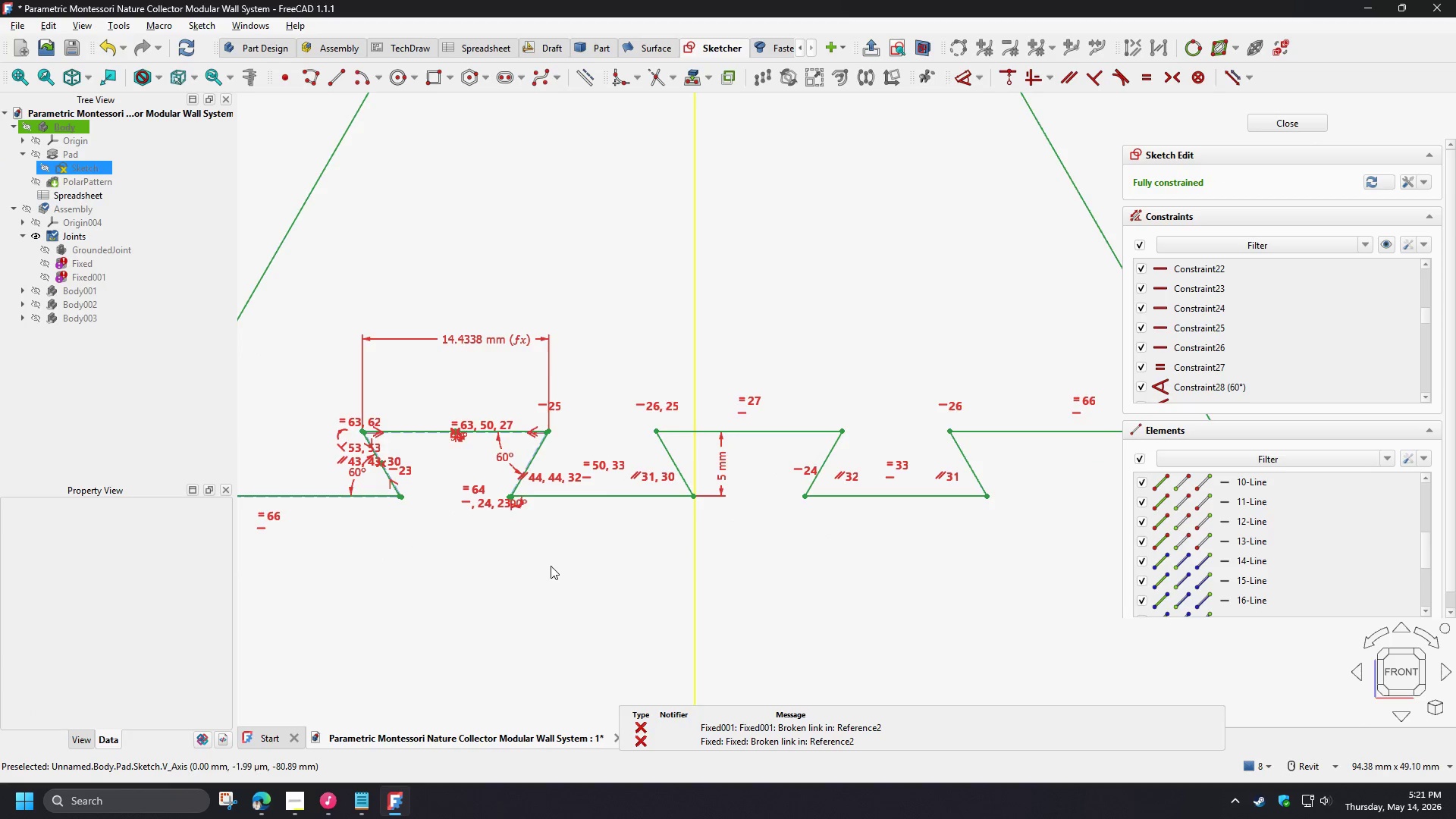 
scroll: coordinate [552, 573], scroll_direction: down, amount: 2.0
 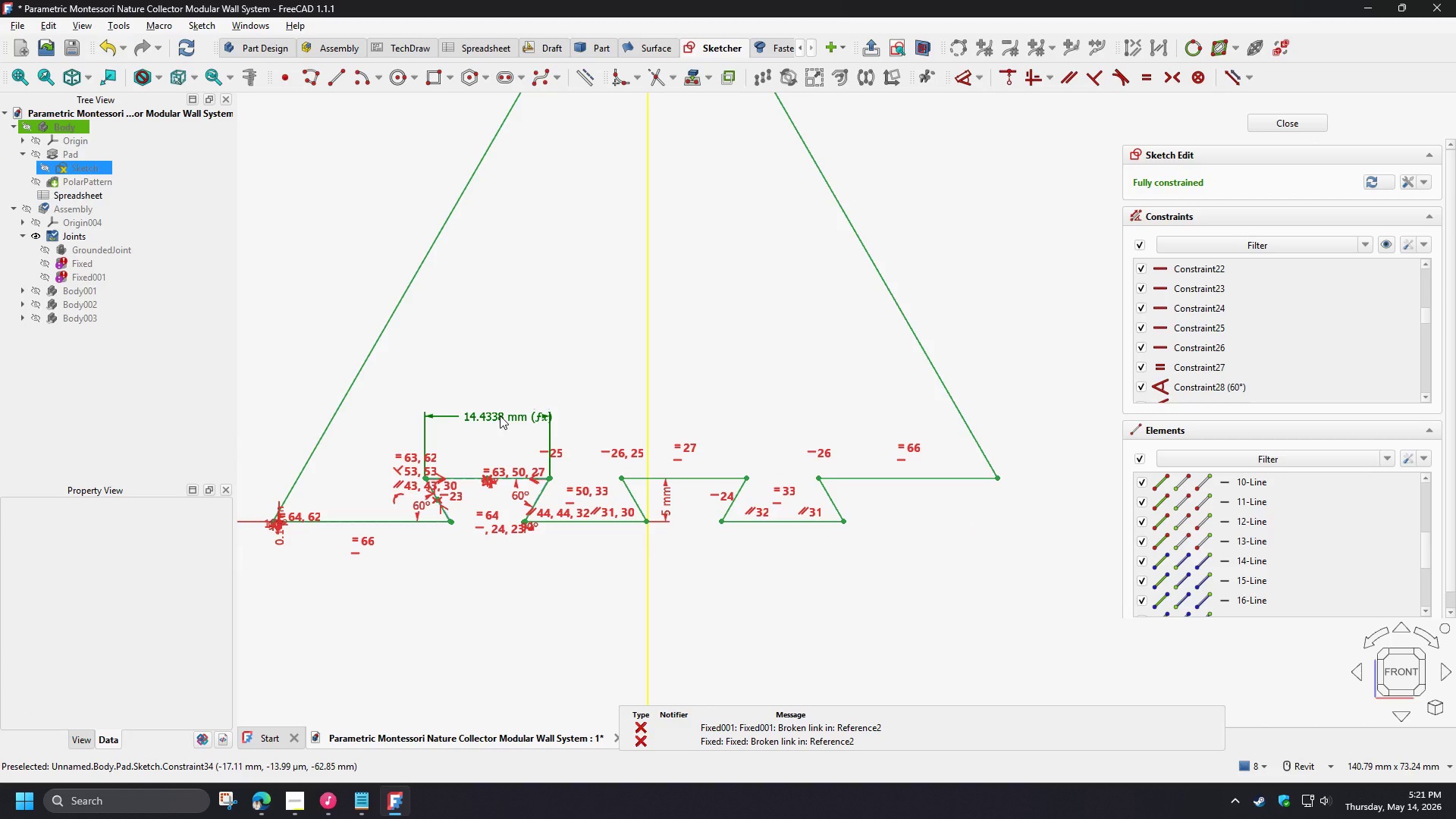 
double_click([500, 416])
 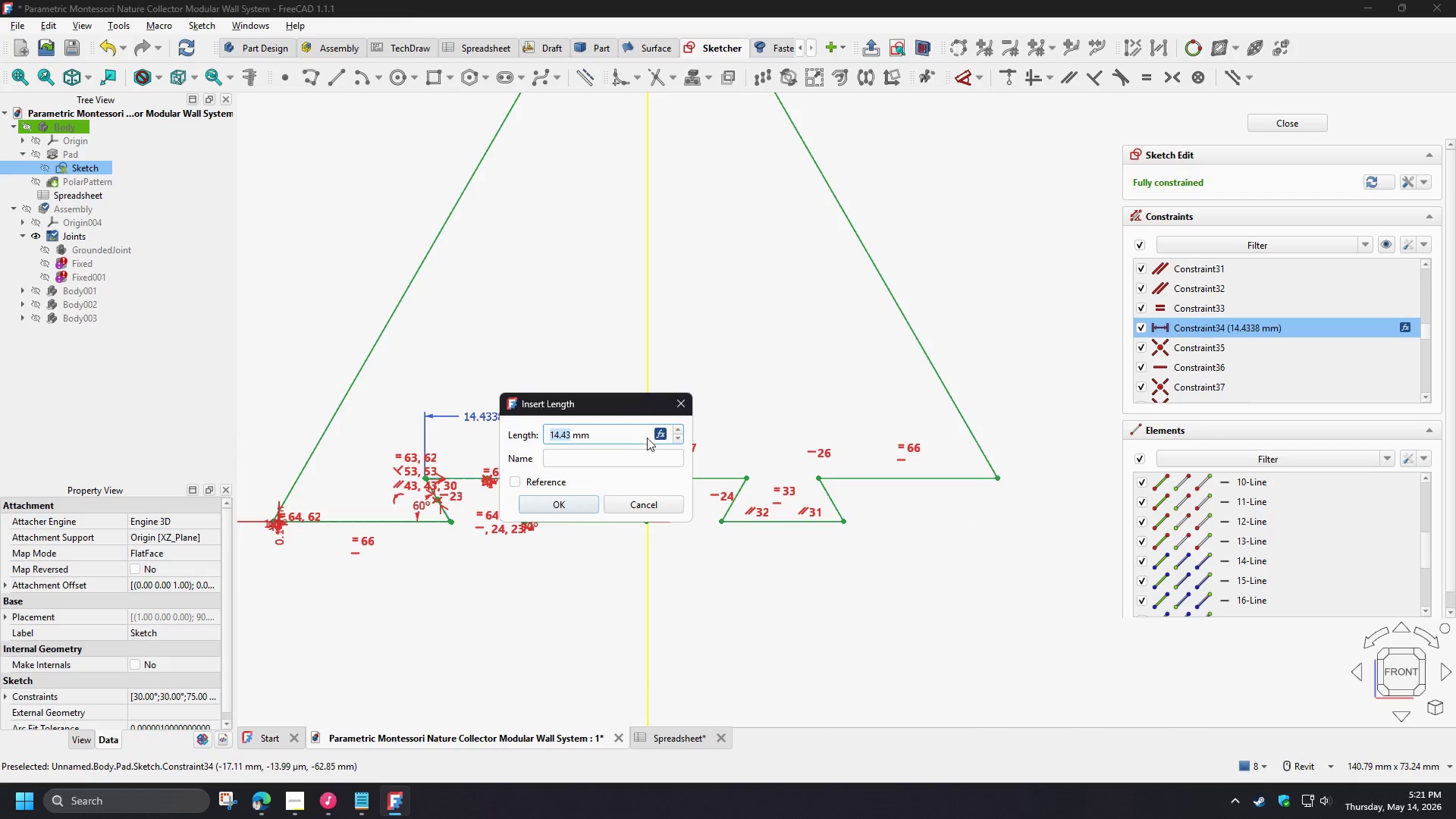 
left_click([661, 431])
 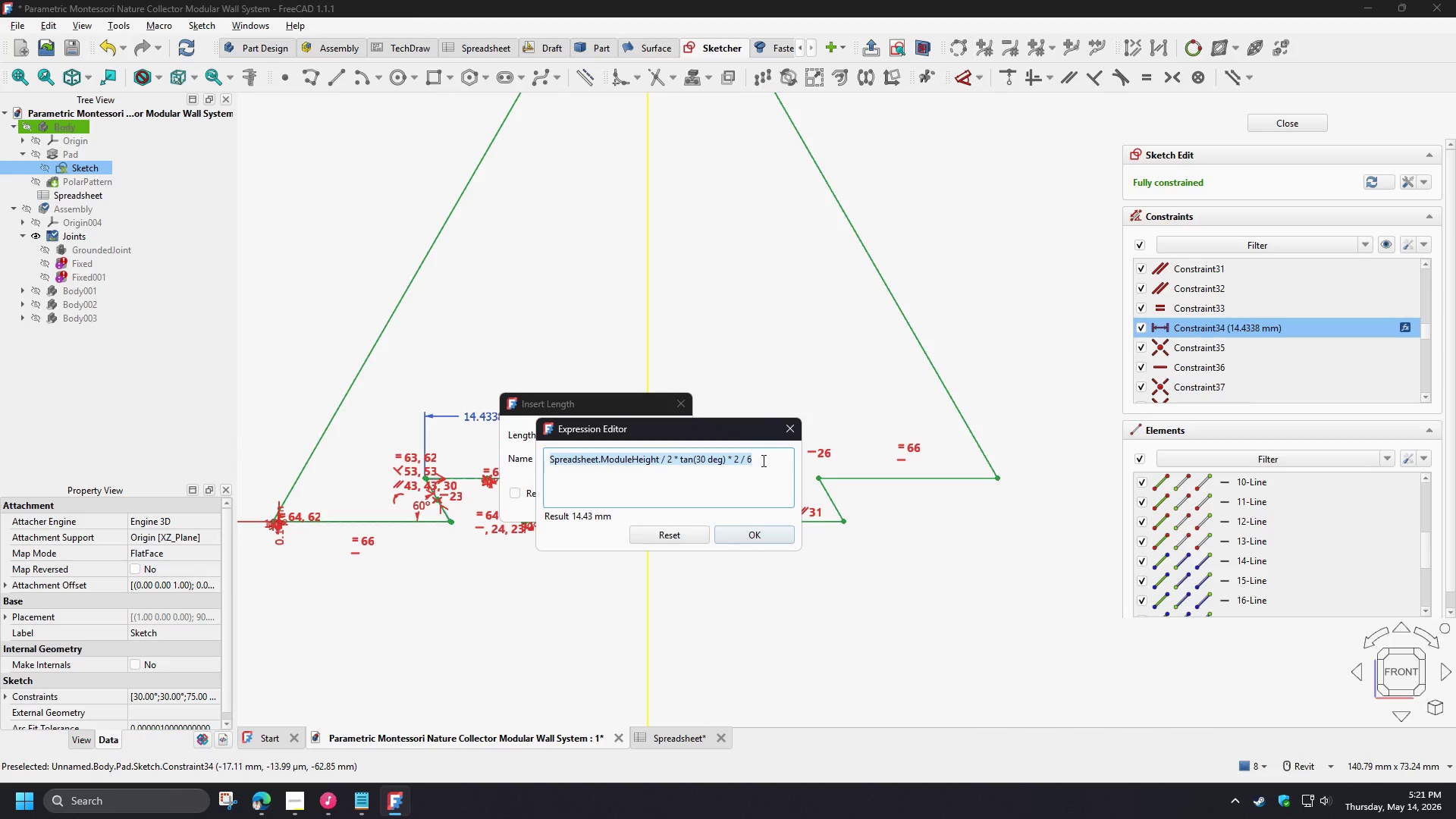 
left_click([761, 460])
 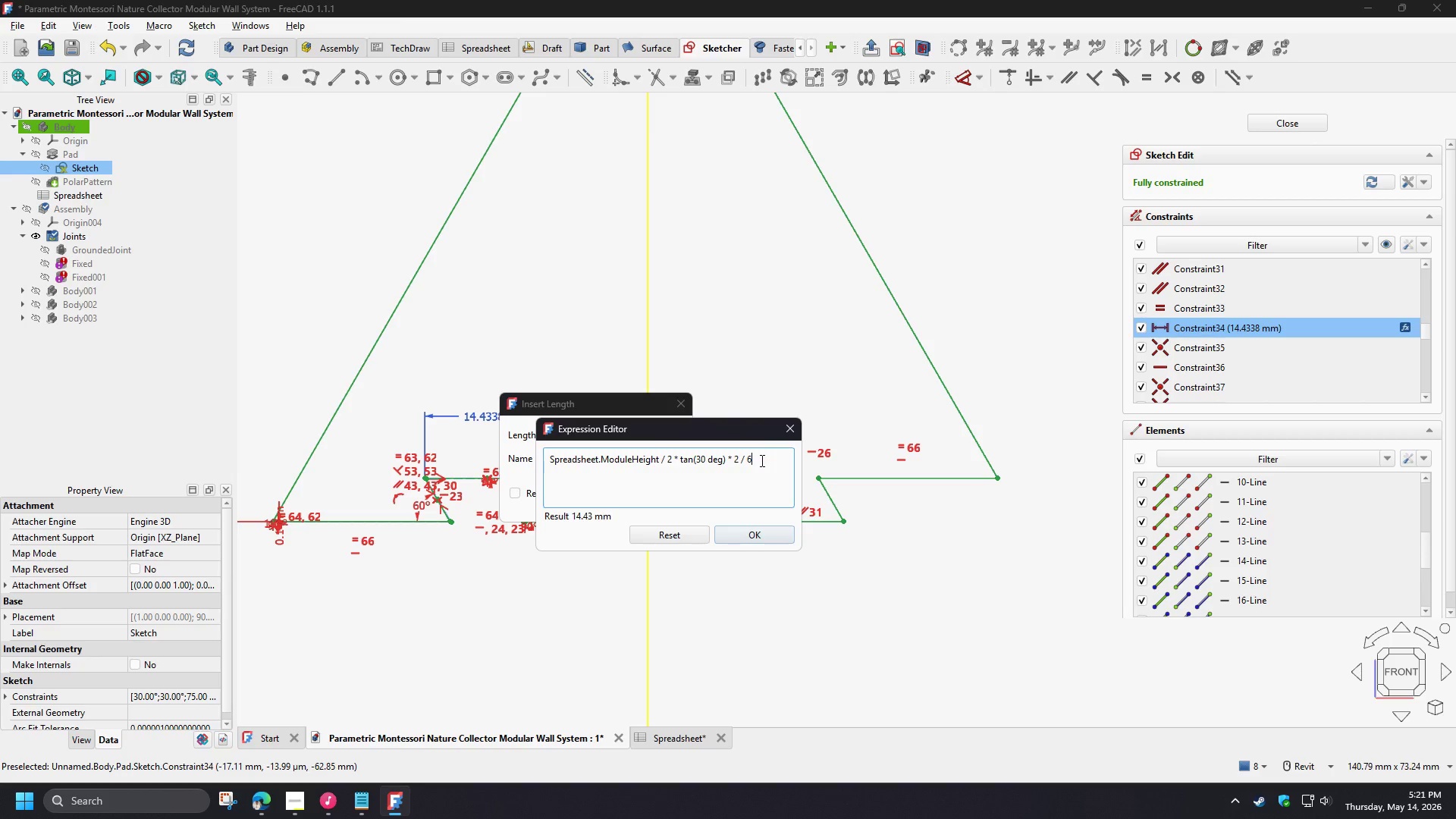 
key(Backspace)
 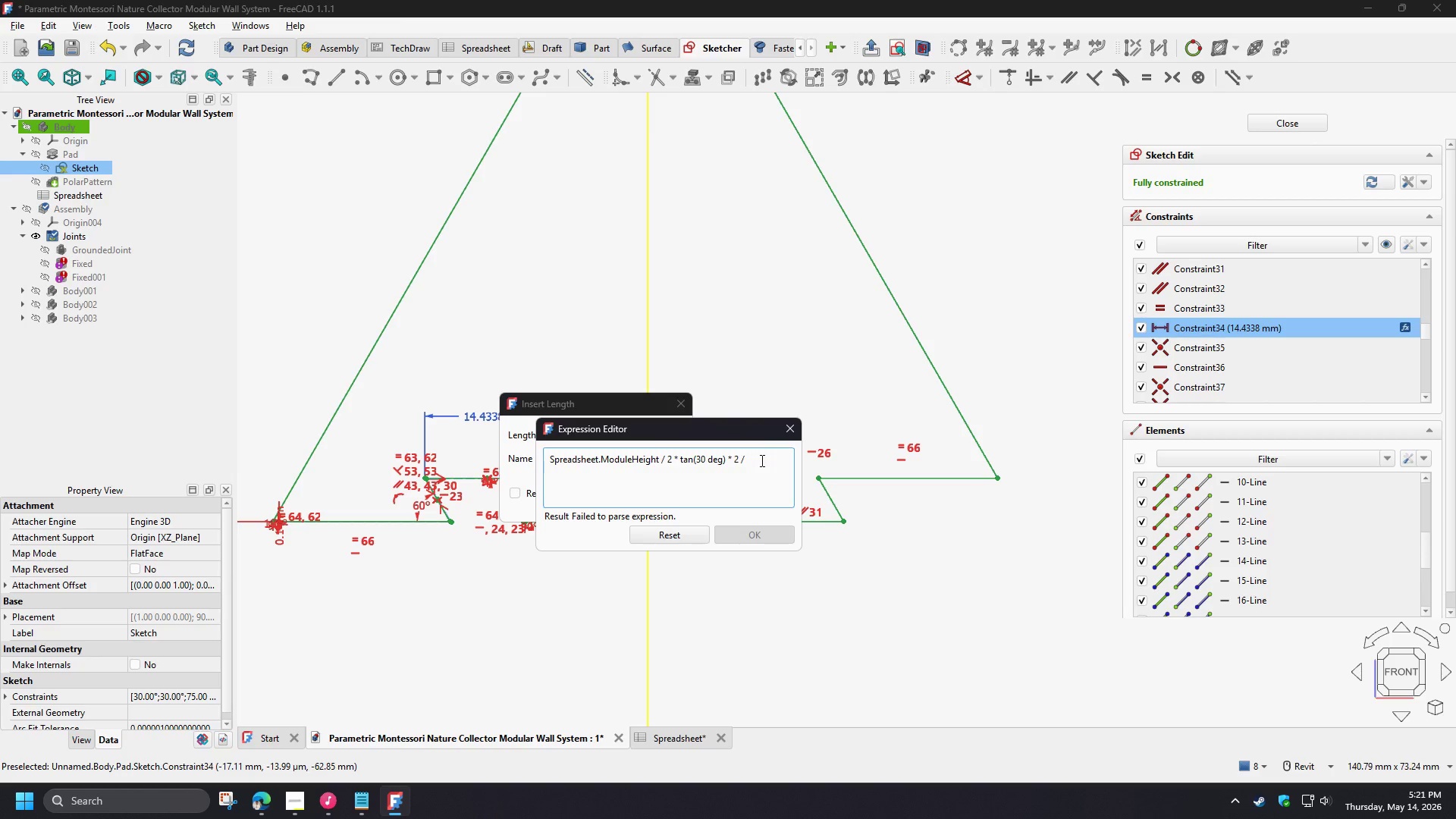 
key(Numpad4)
 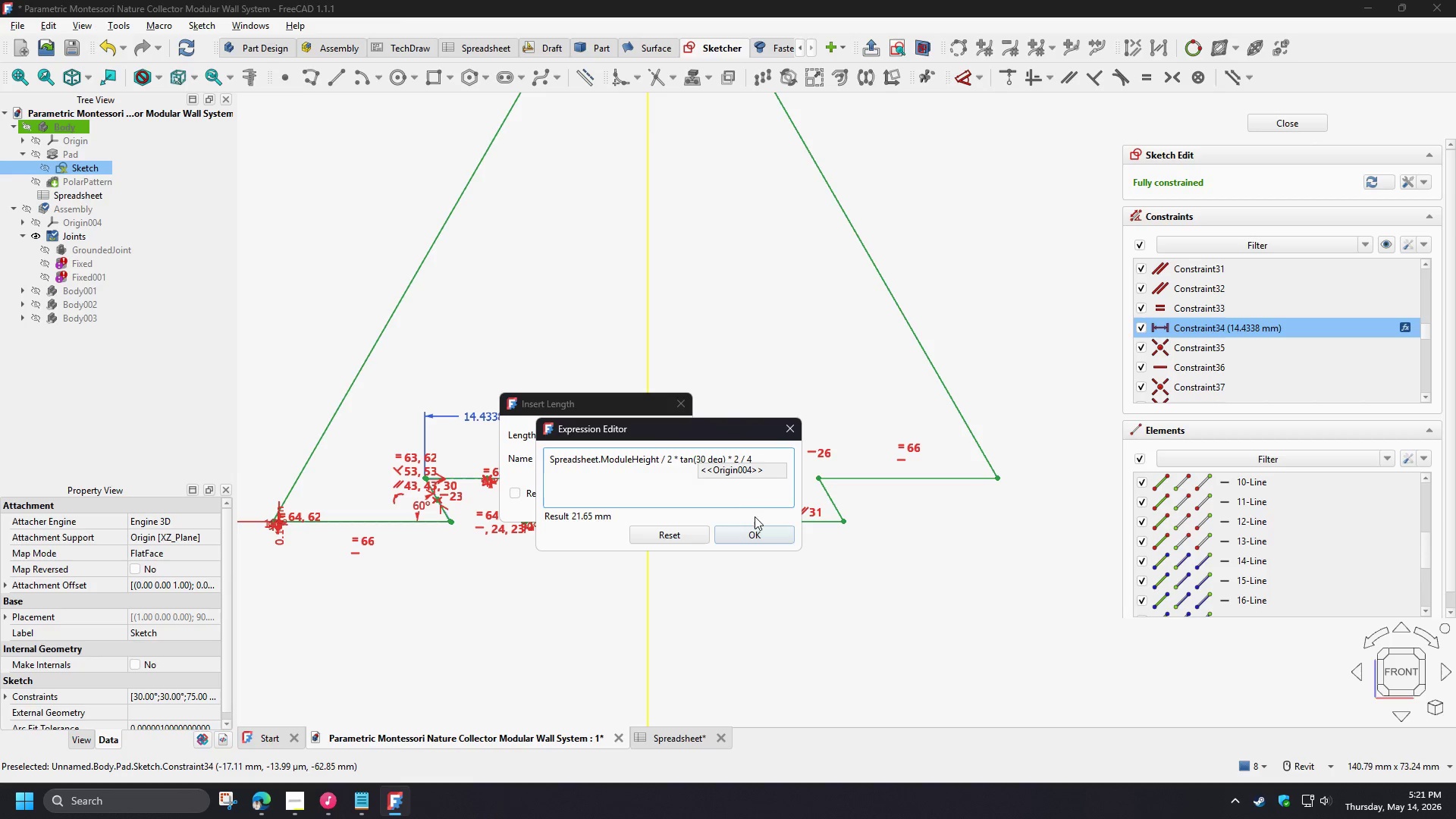 
left_click([758, 456])
 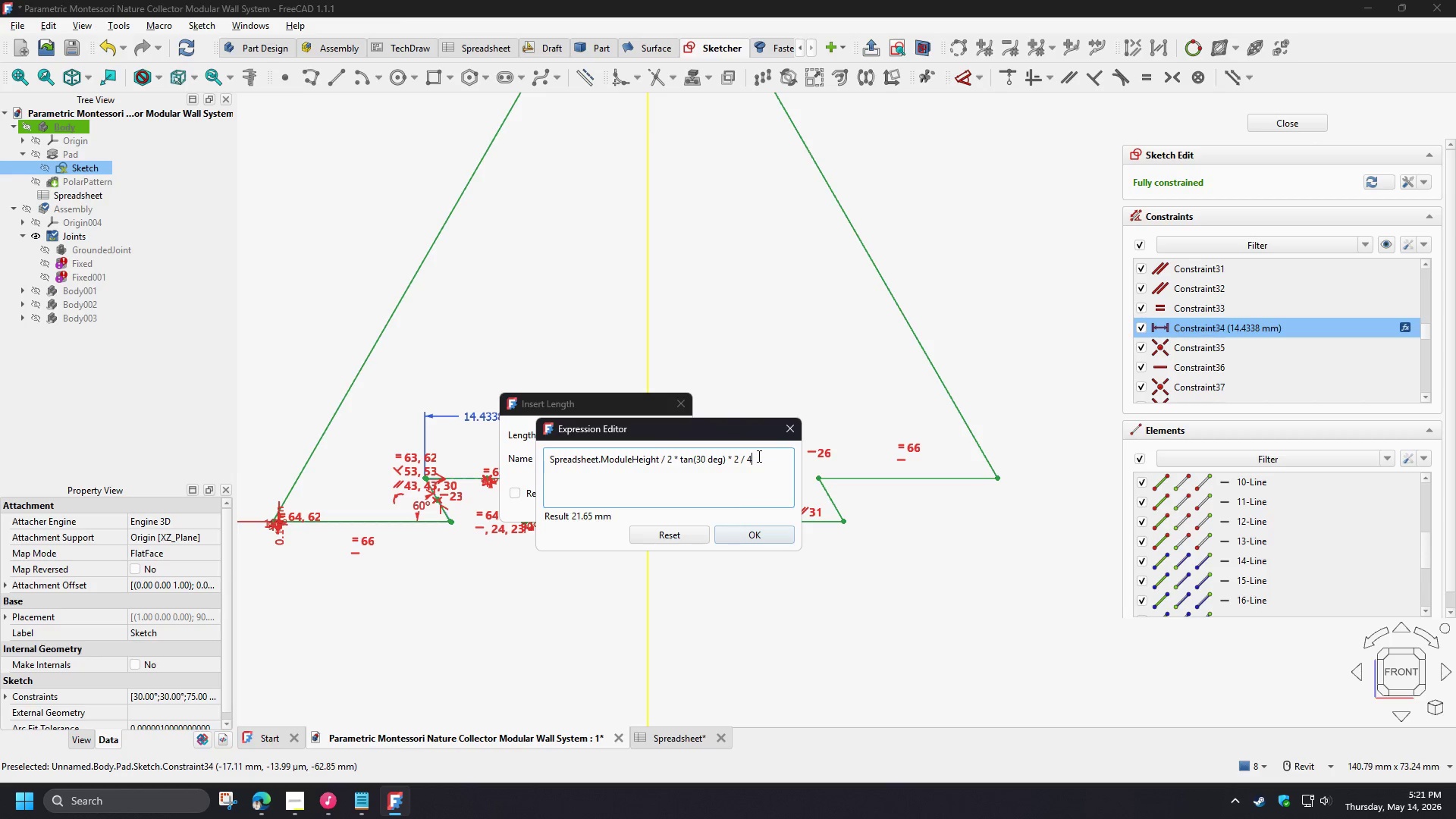 
key(Backspace)
 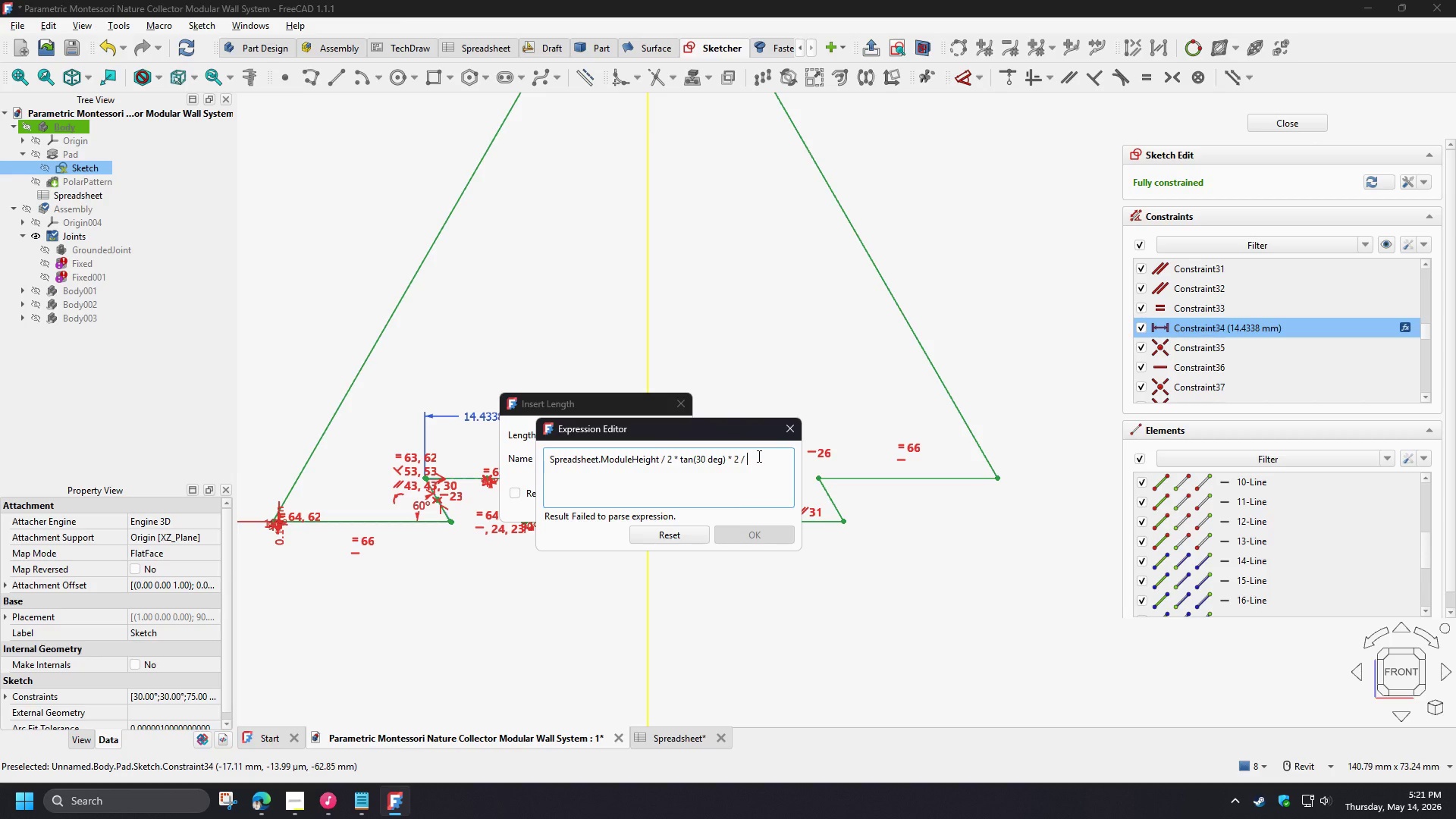 
key(Numpad5)
 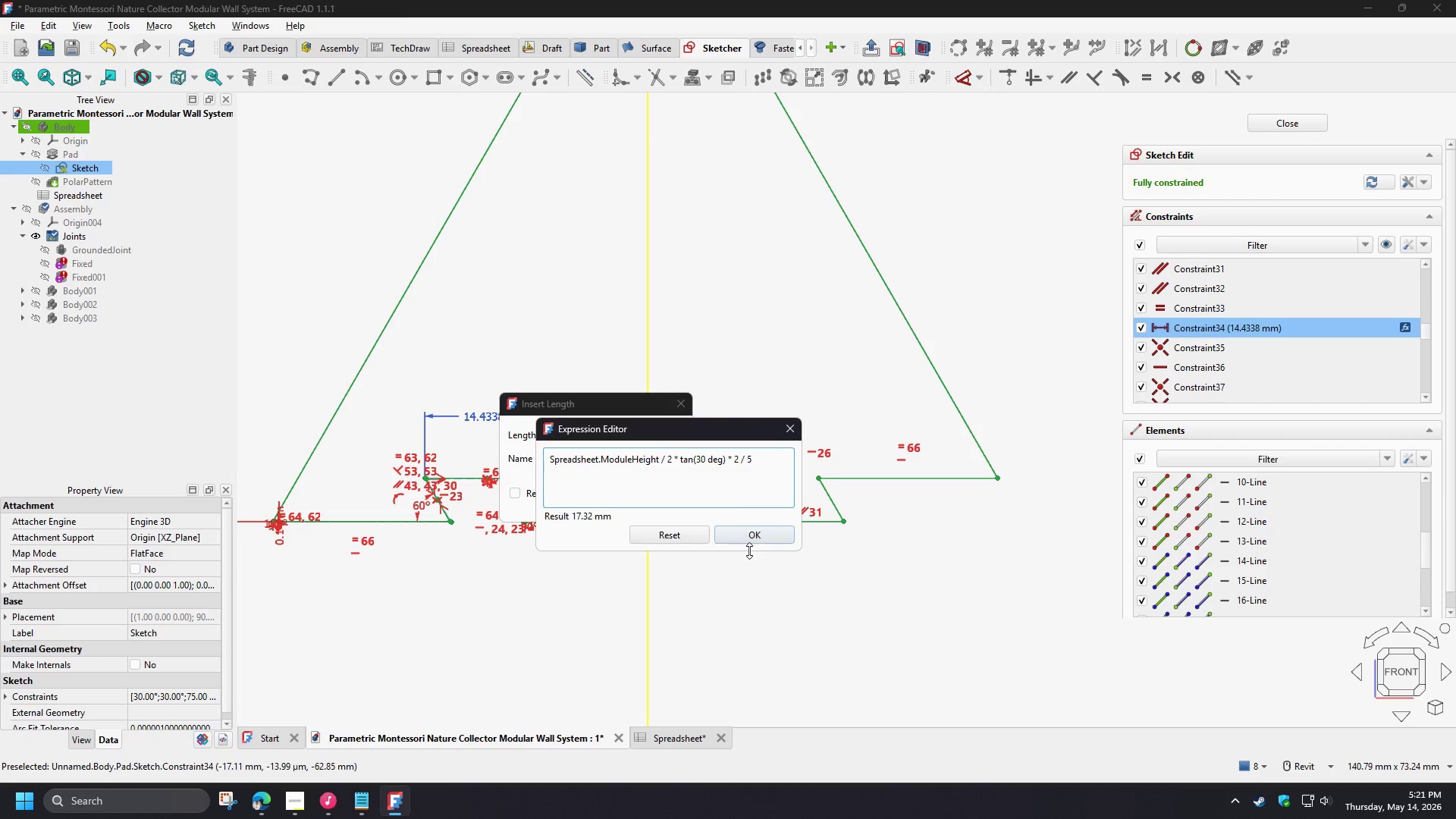 
left_click([752, 536])
 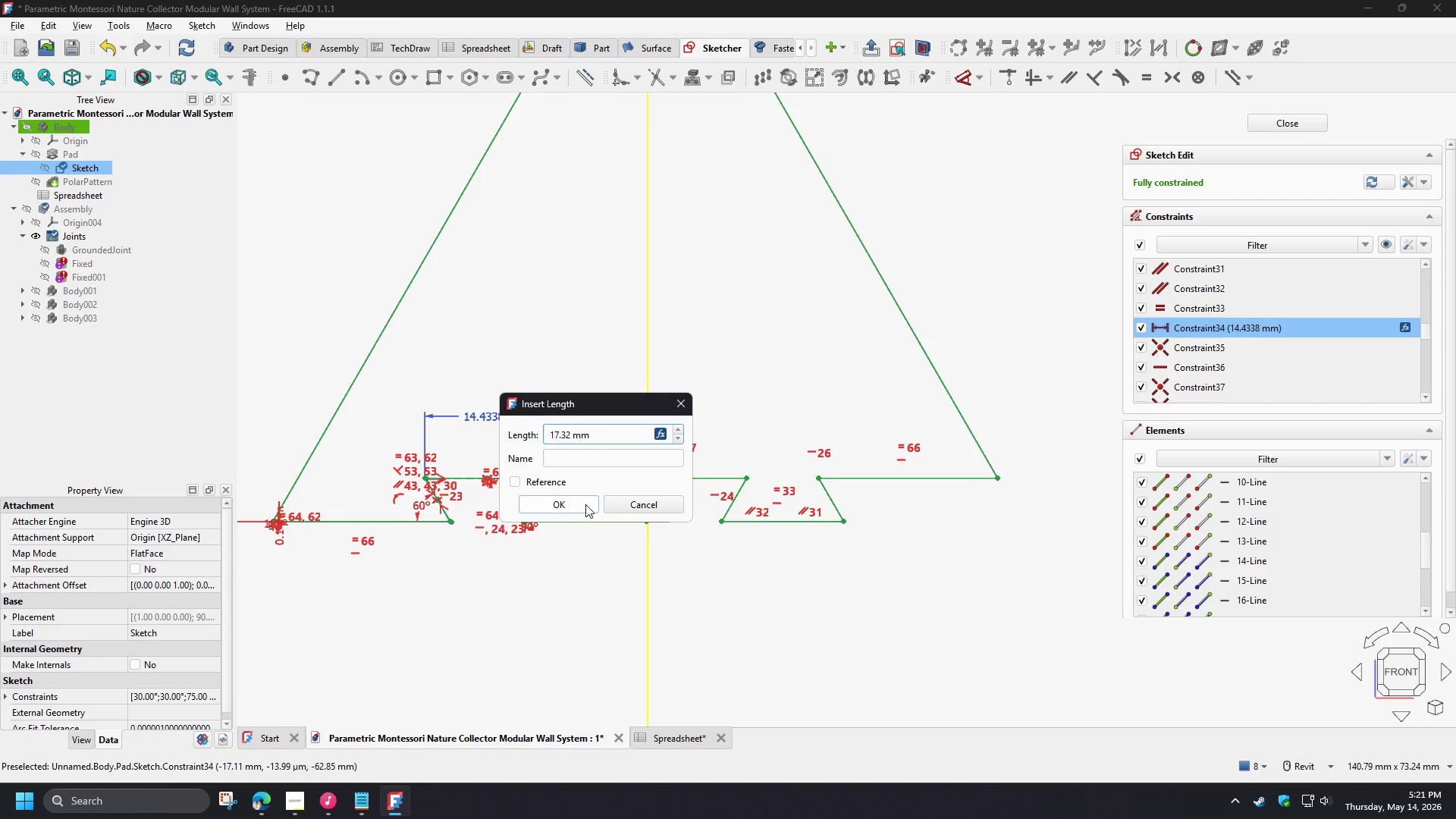 
left_click([576, 504])
 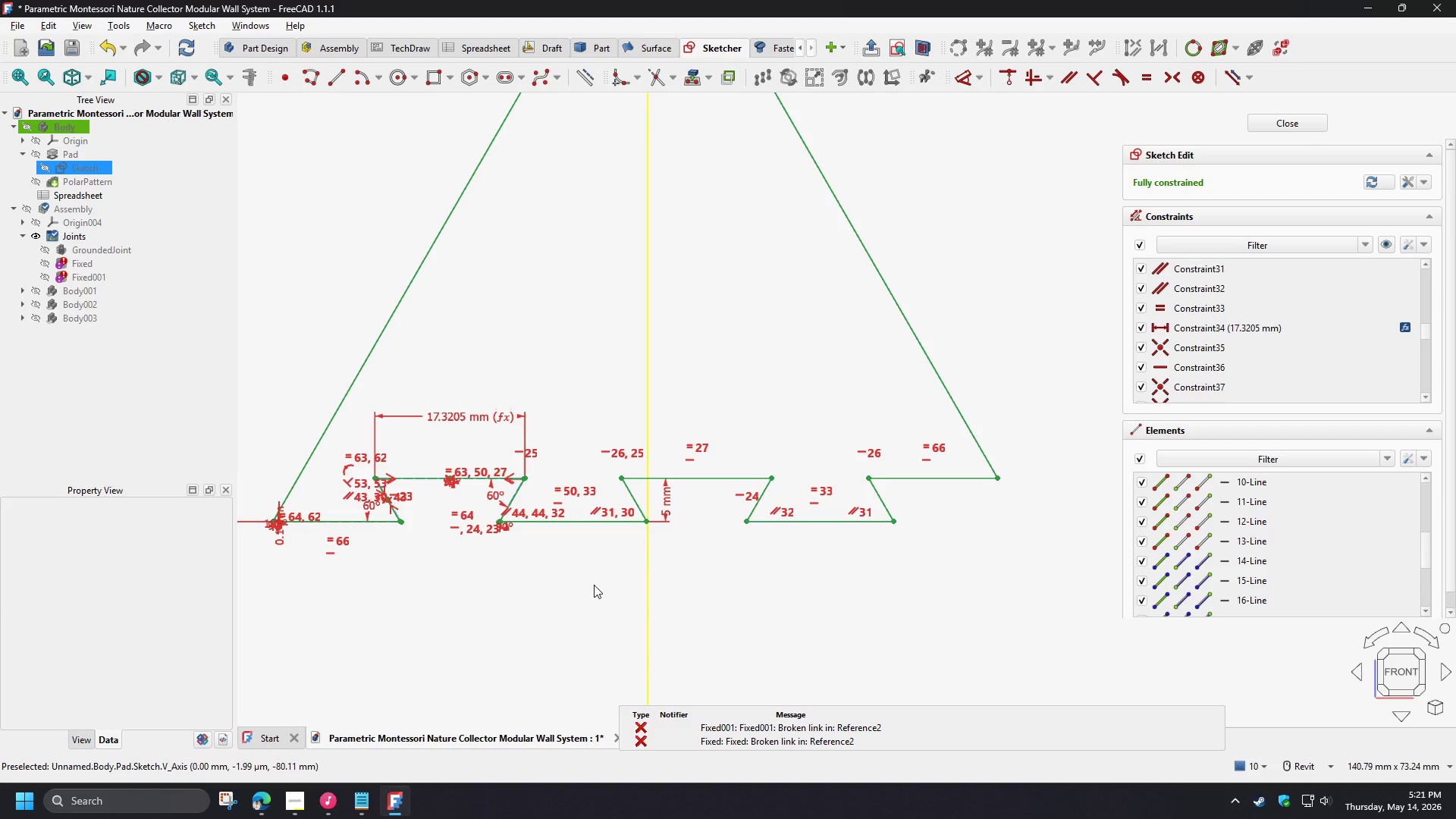 
wait(11.17)
 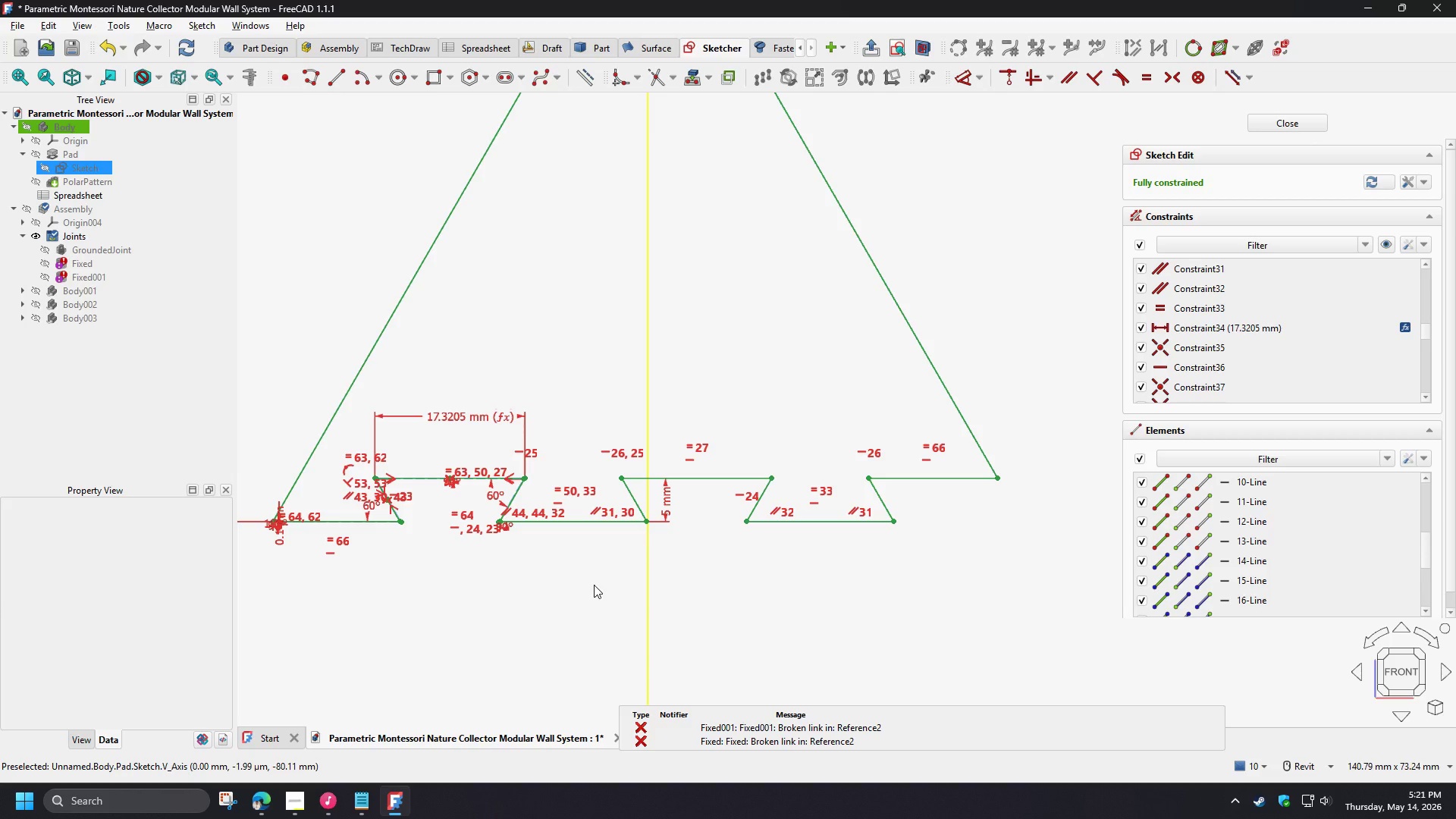 
scroll: coordinate [553, 566], scroll_direction: up, amount: 5.0
 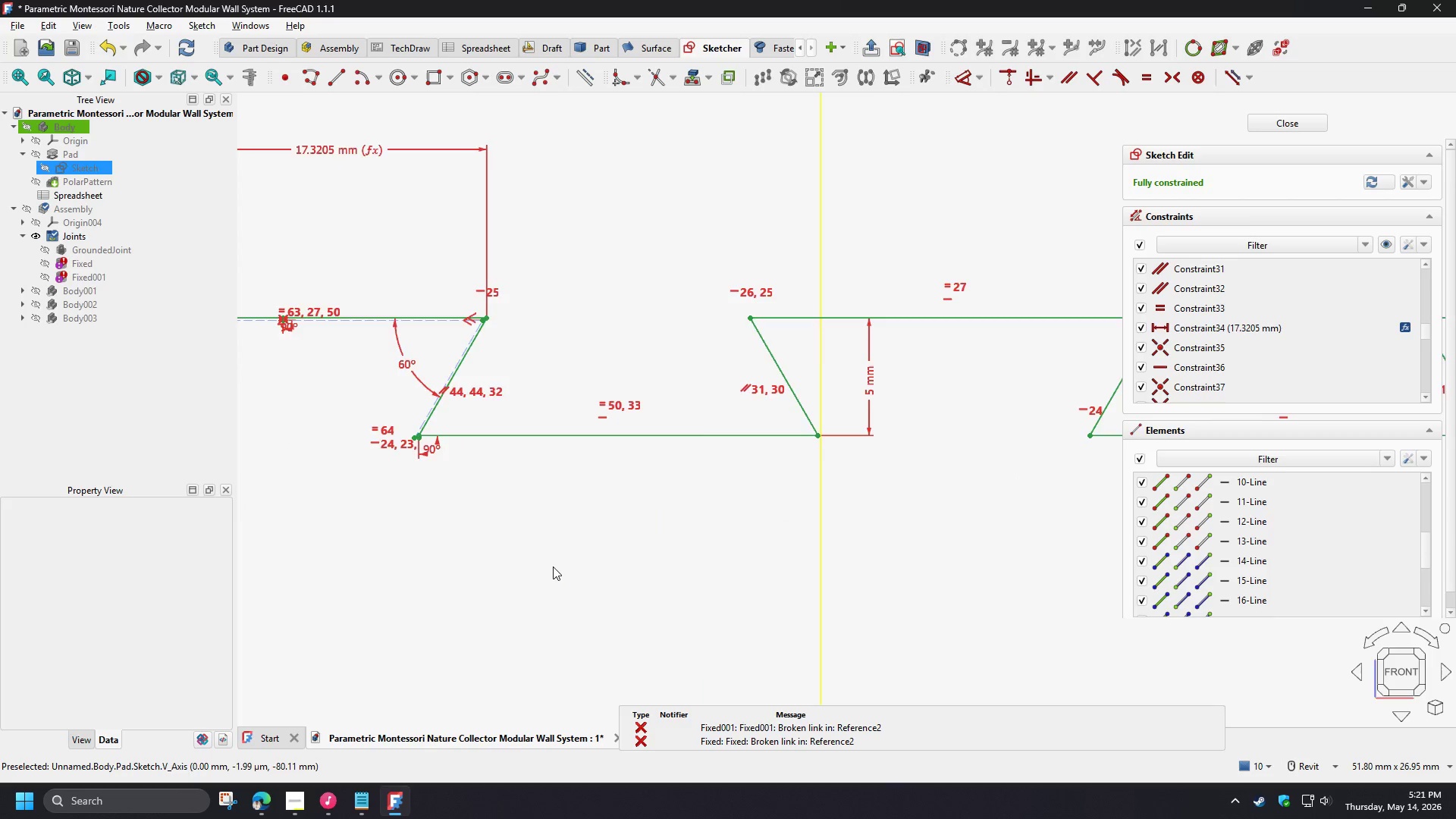 
scroll: coordinate [524, 588], scroll_direction: down, amount: 7.0
 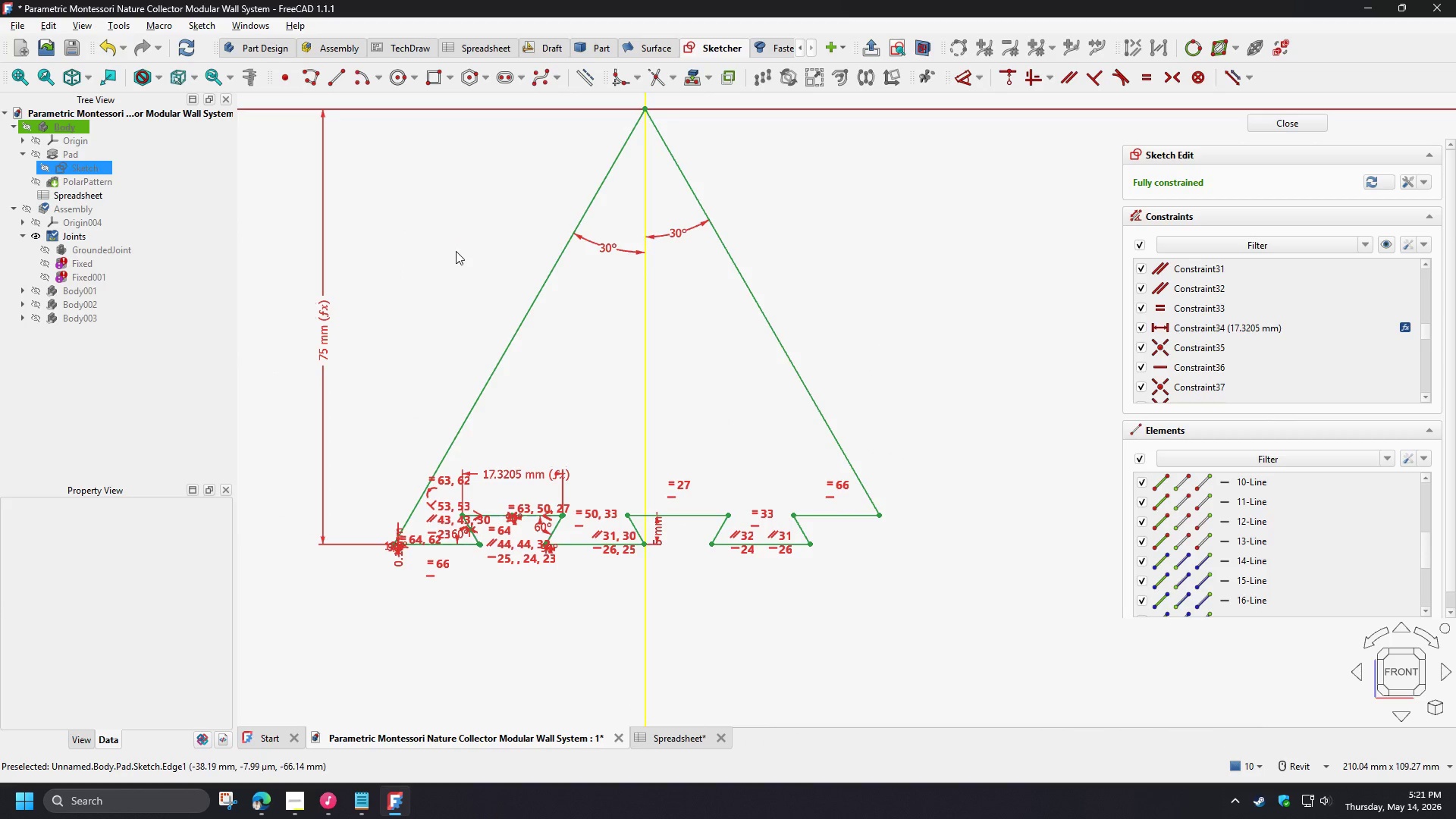 
left_click([1272, 124])
 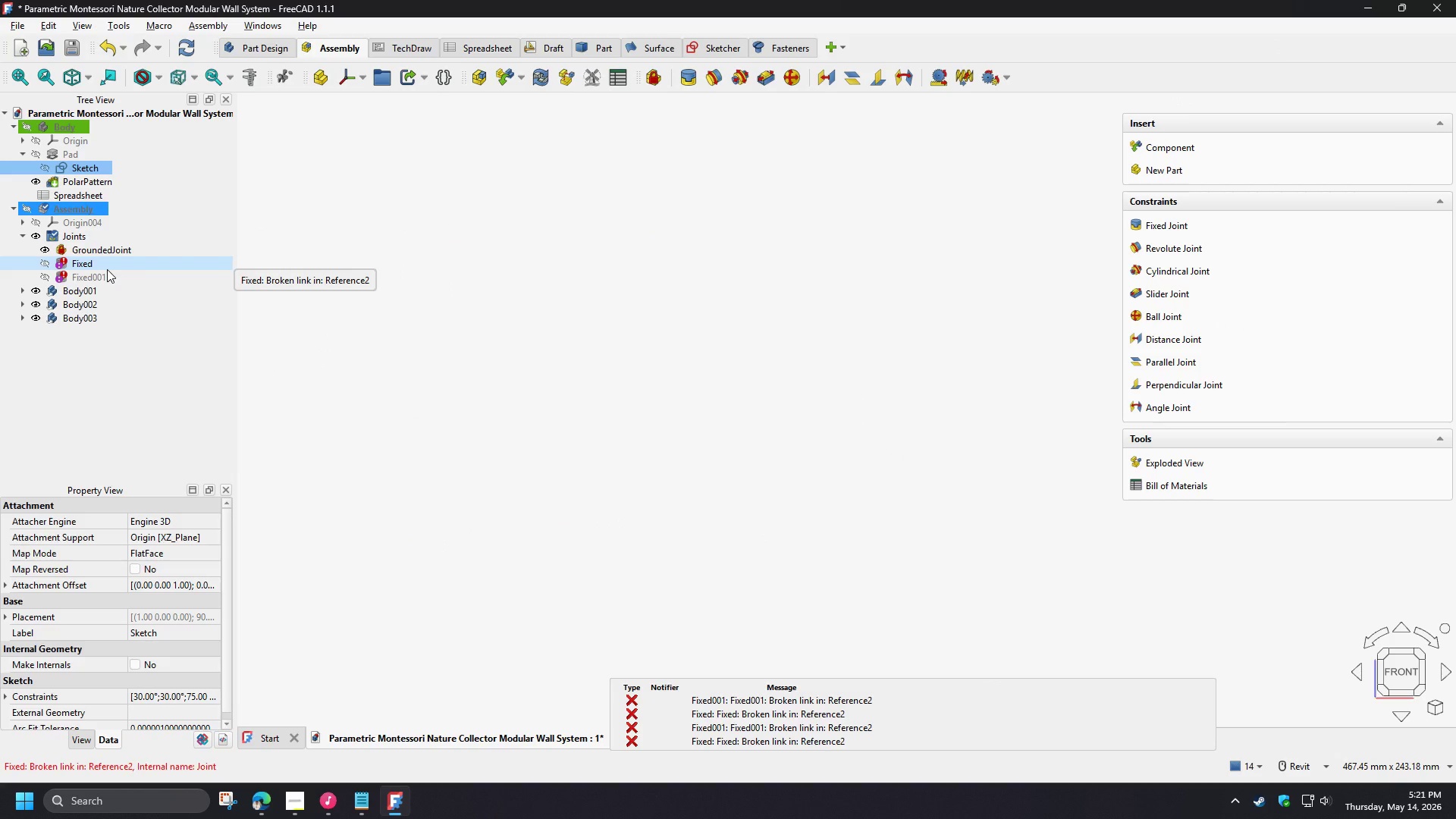 
left_click([107, 269])
 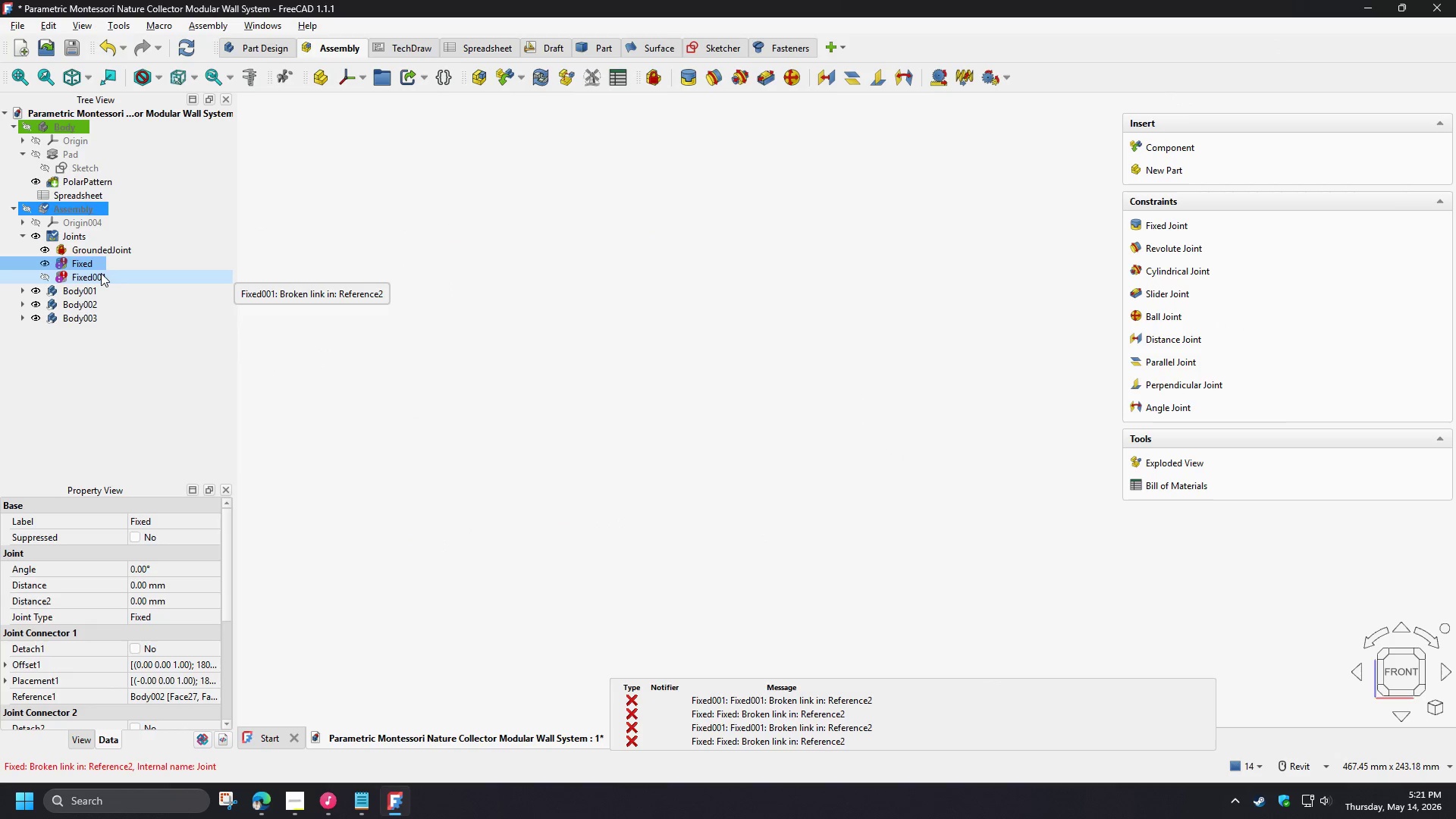 
hold_key(key=ShiftLeft, duration=0.62)
left_click([99, 274])
 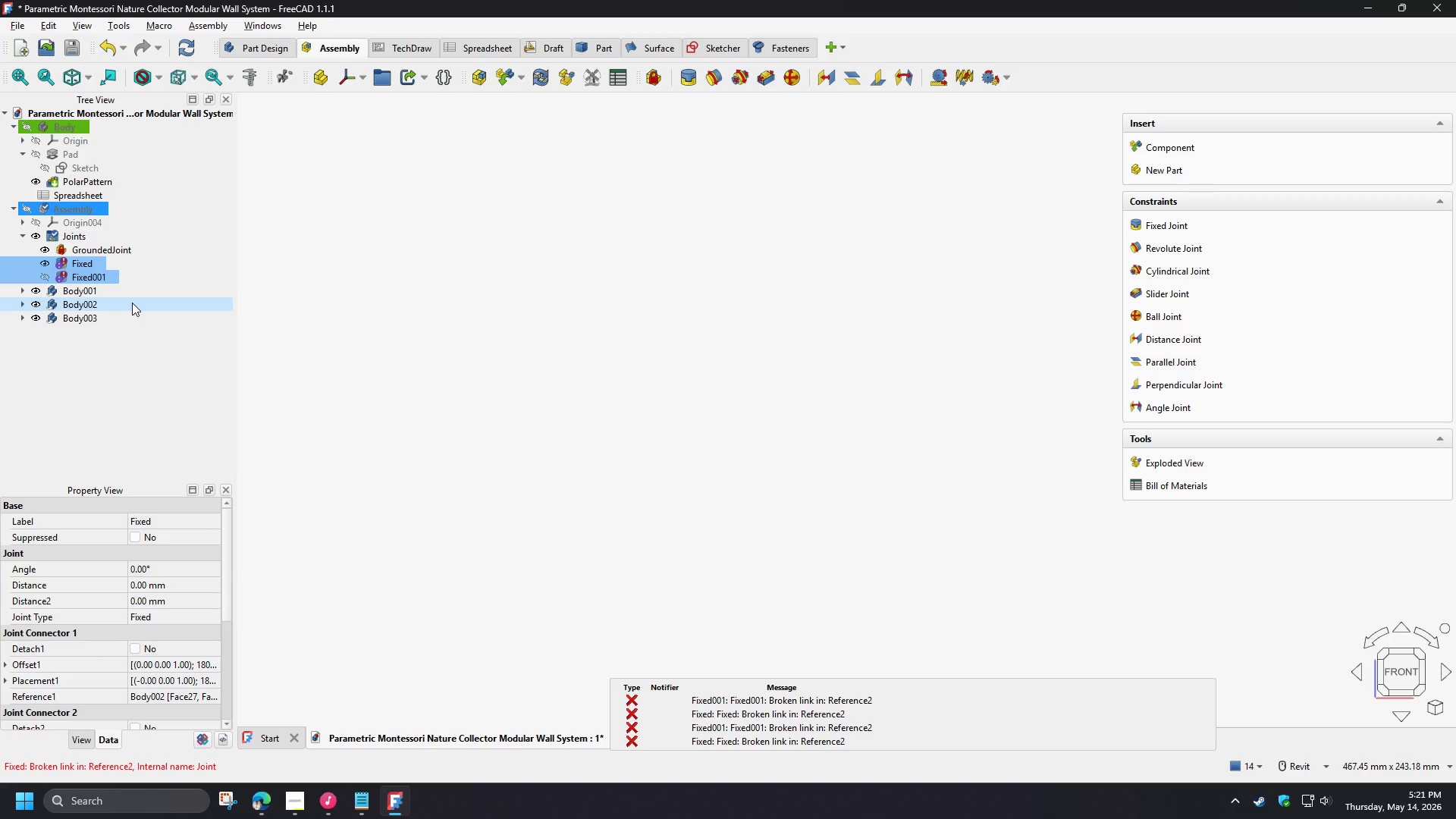 
key(Delete)
 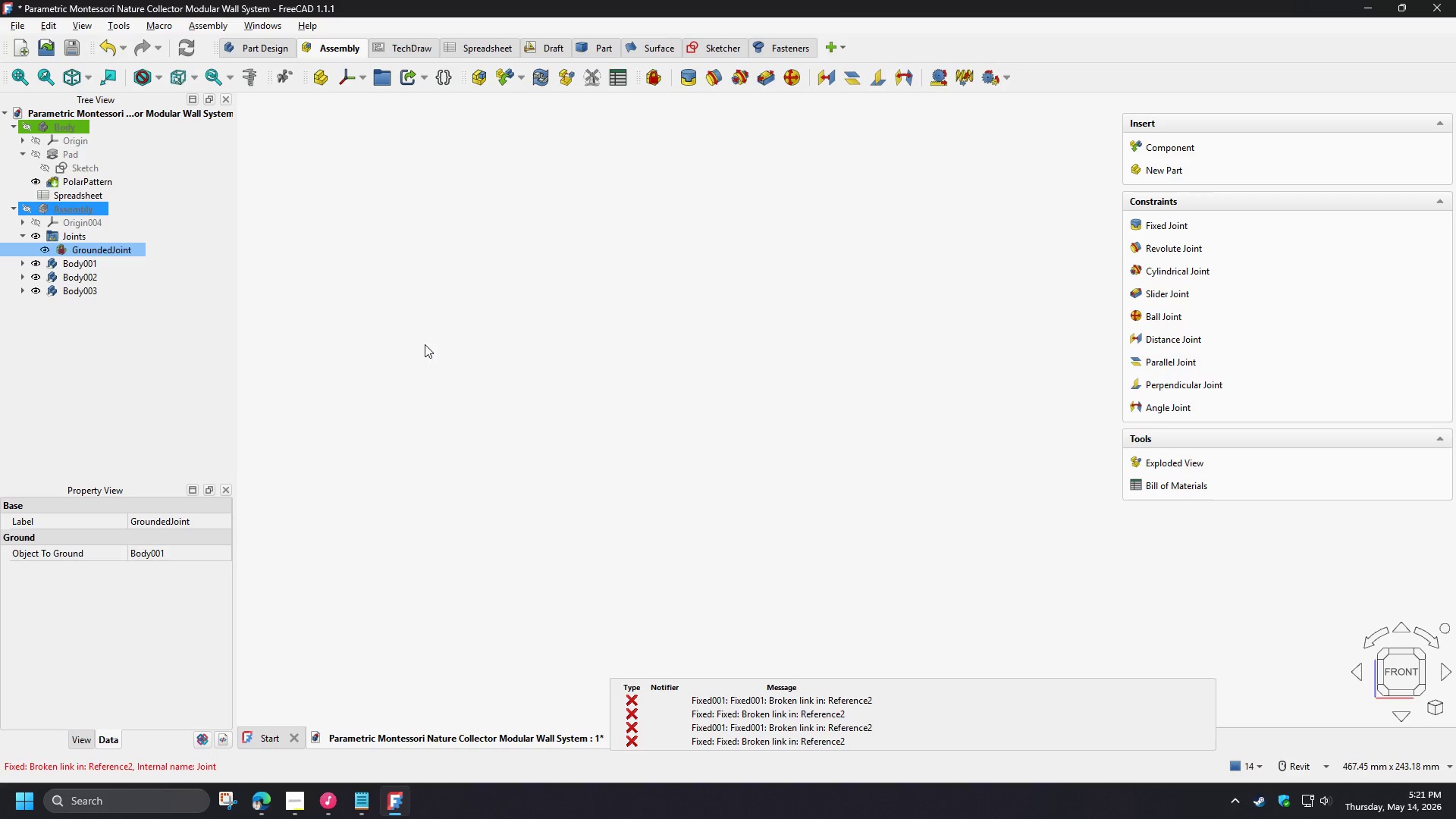 
scroll: coordinate [501, 372], scroll_direction: down, amount: 12.0
 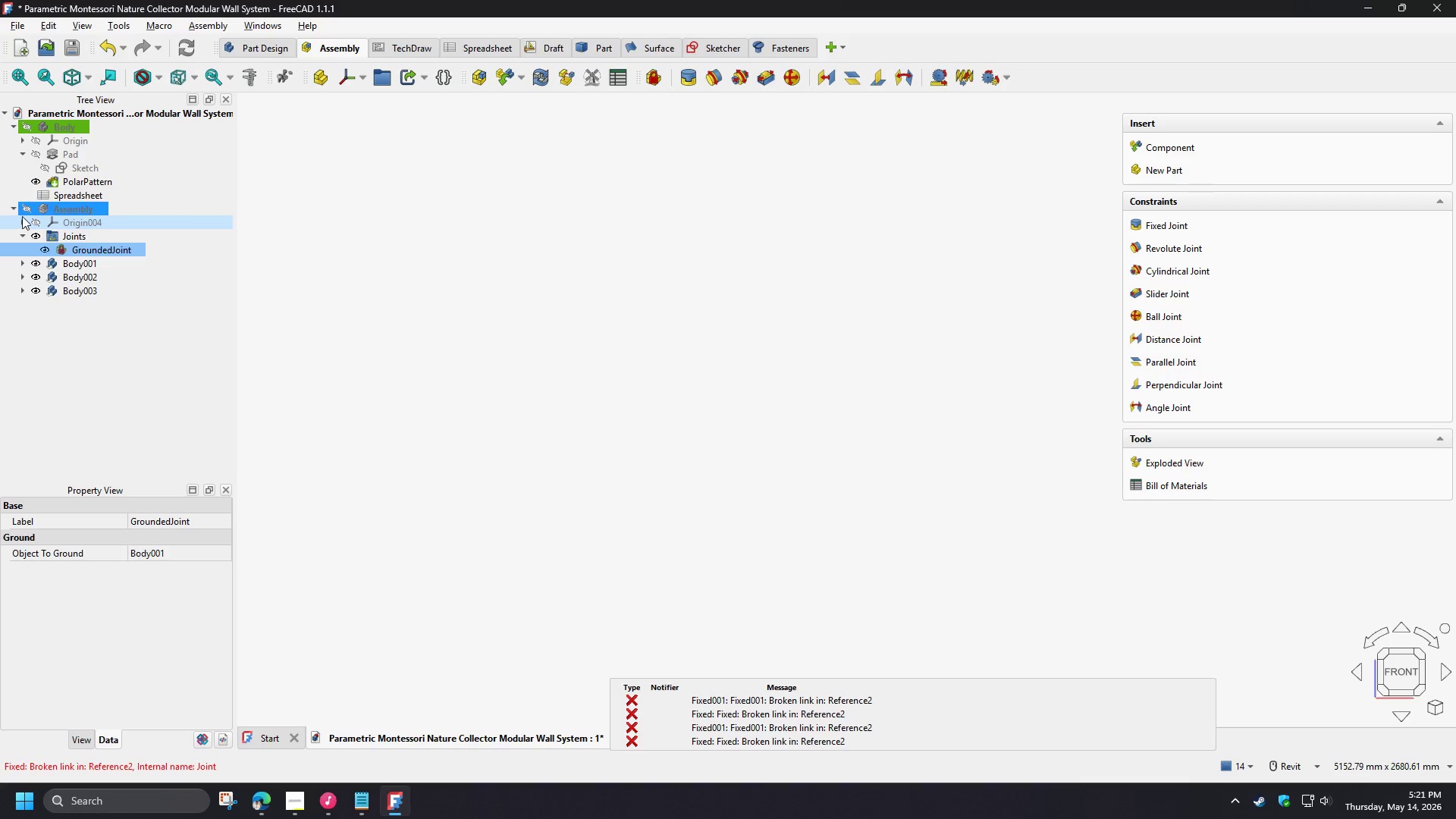 
left_click([24, 212])
 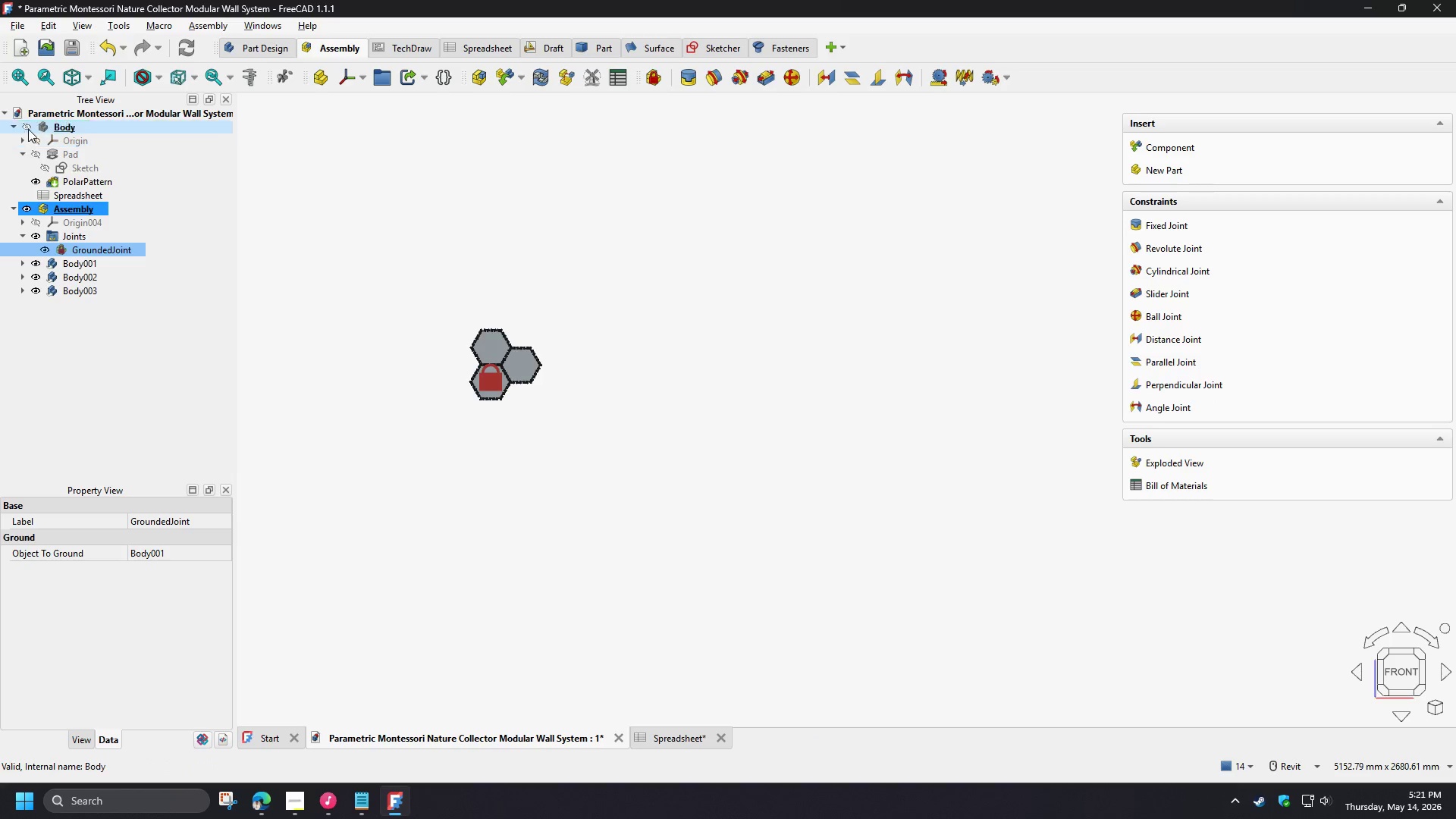 
left_click([28, 124])
 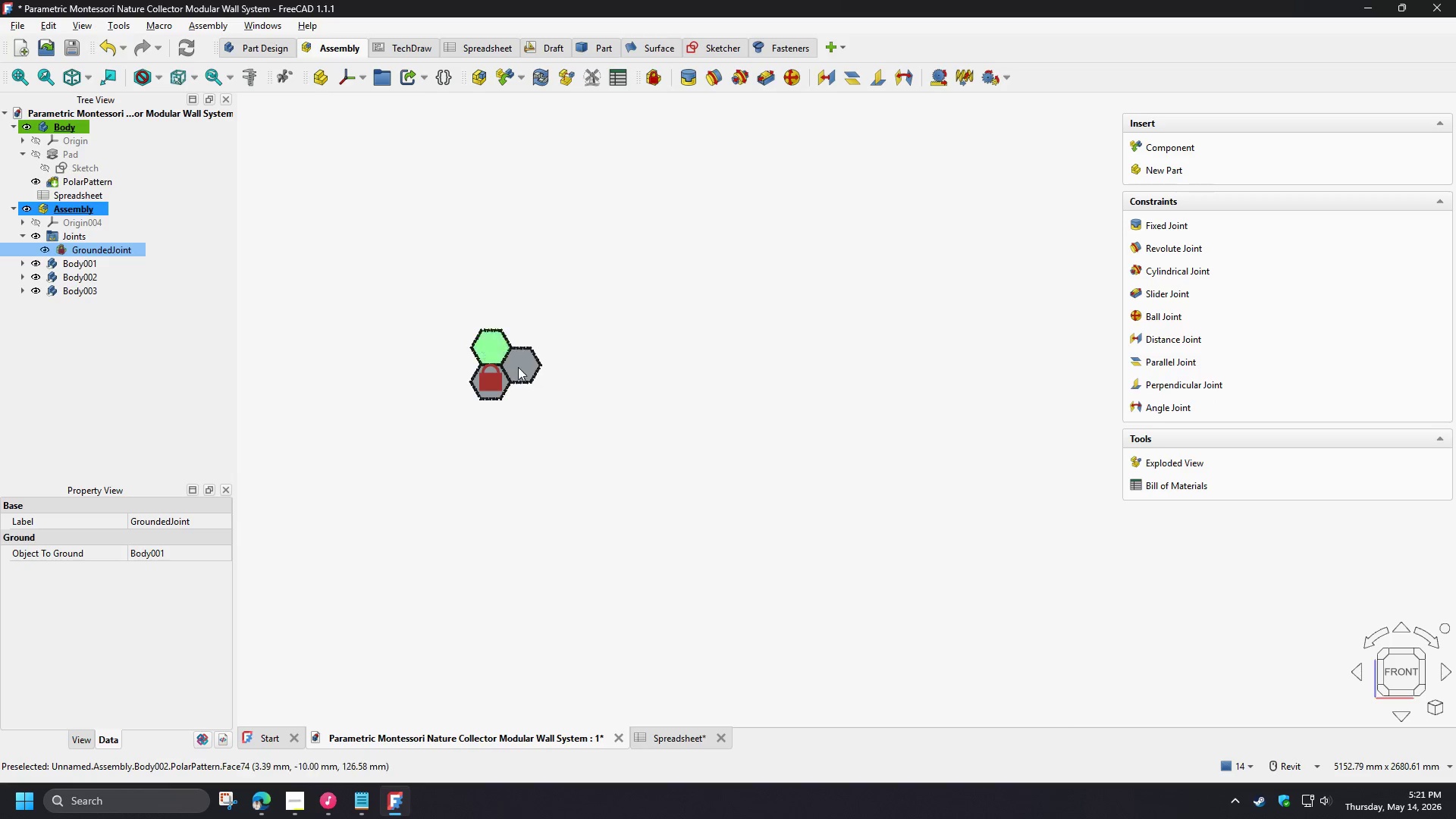 
scroll: coordinate [356, 349], scroll_direction: up, amount: 23.0
 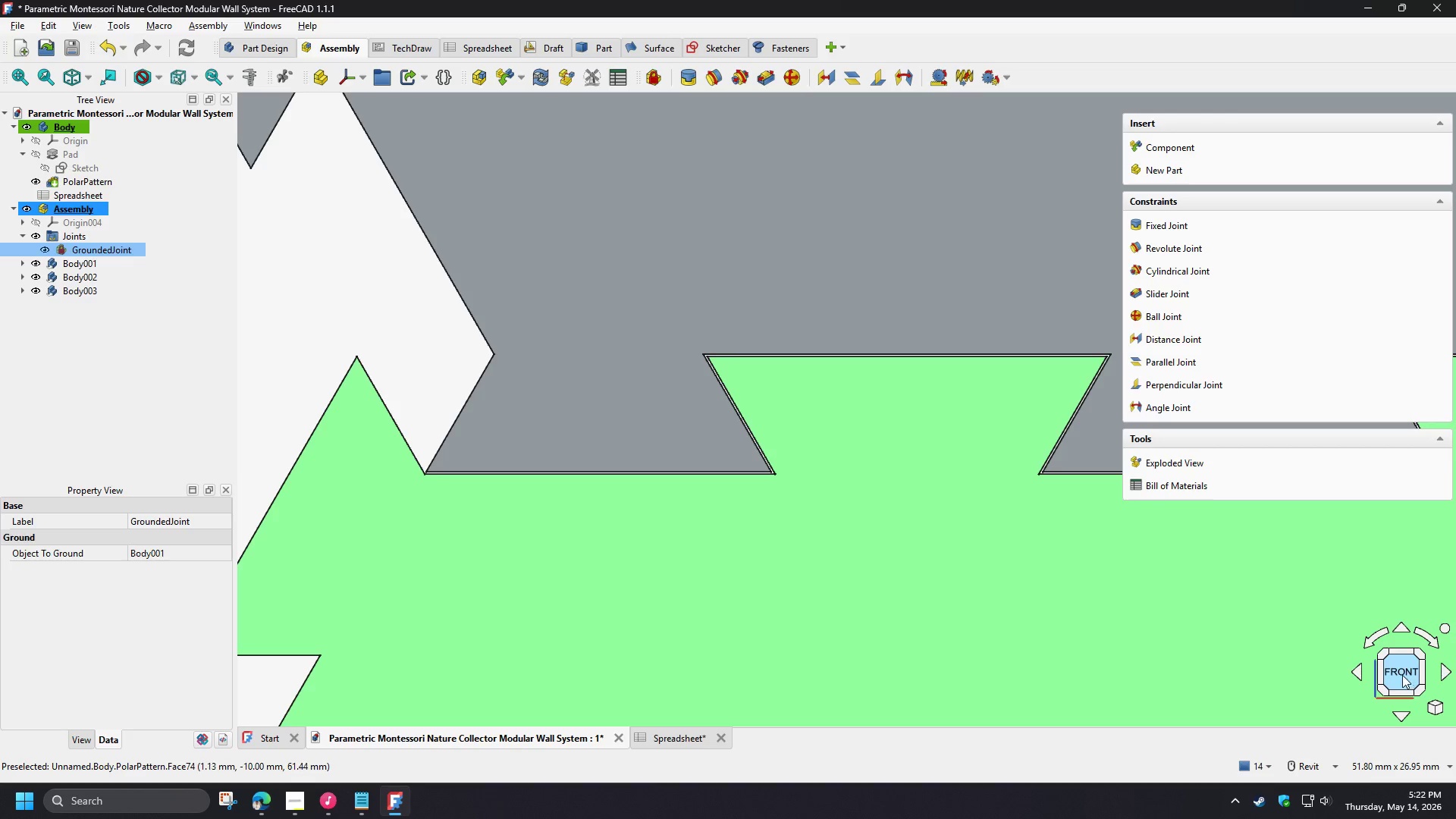 
scroll: coordinate [529, 433], scroll_direction: down, amount: 15.0
 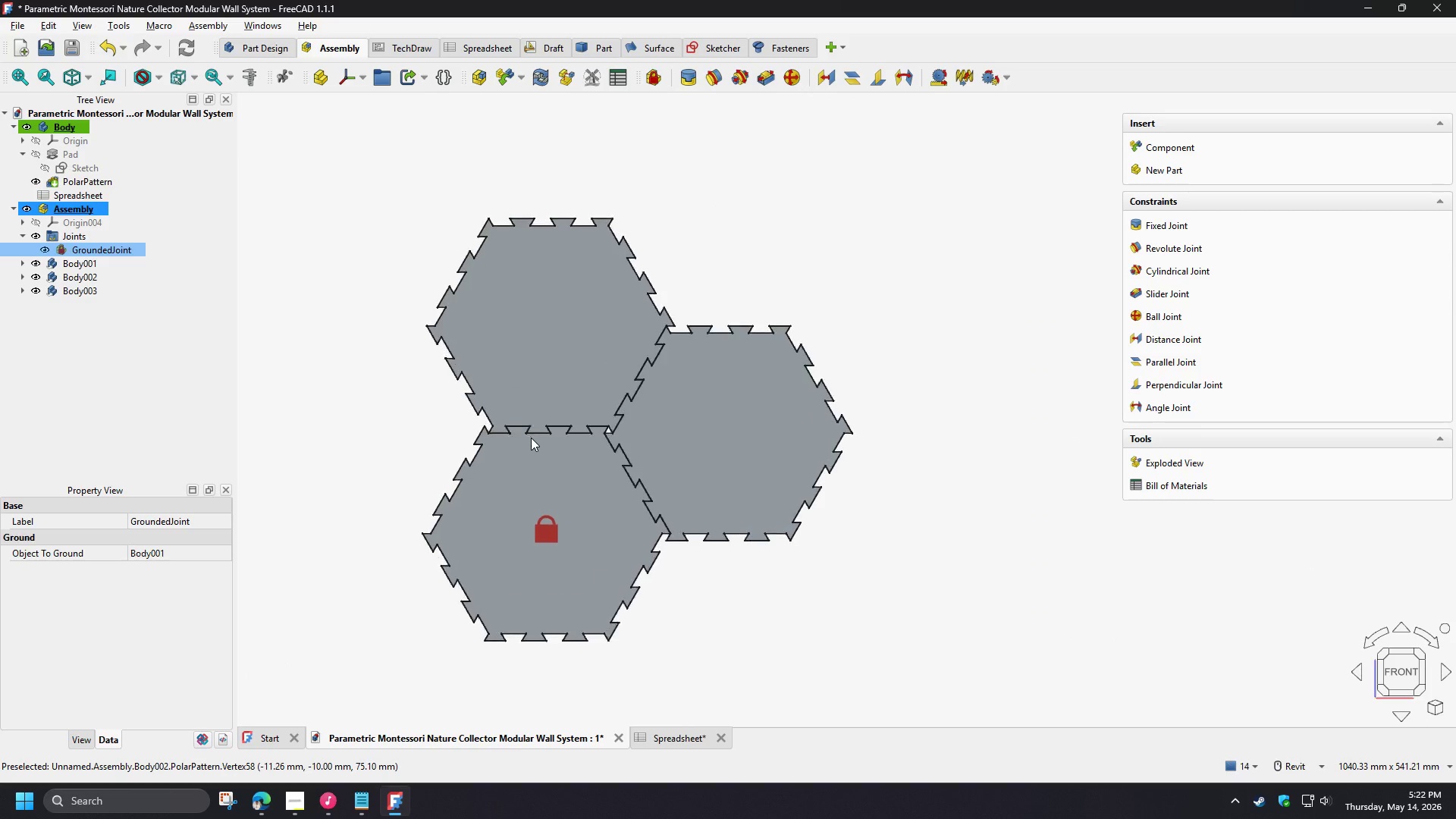 
scroll: coordinate [654, 446], scroll_direction: up, amount: 15.0
 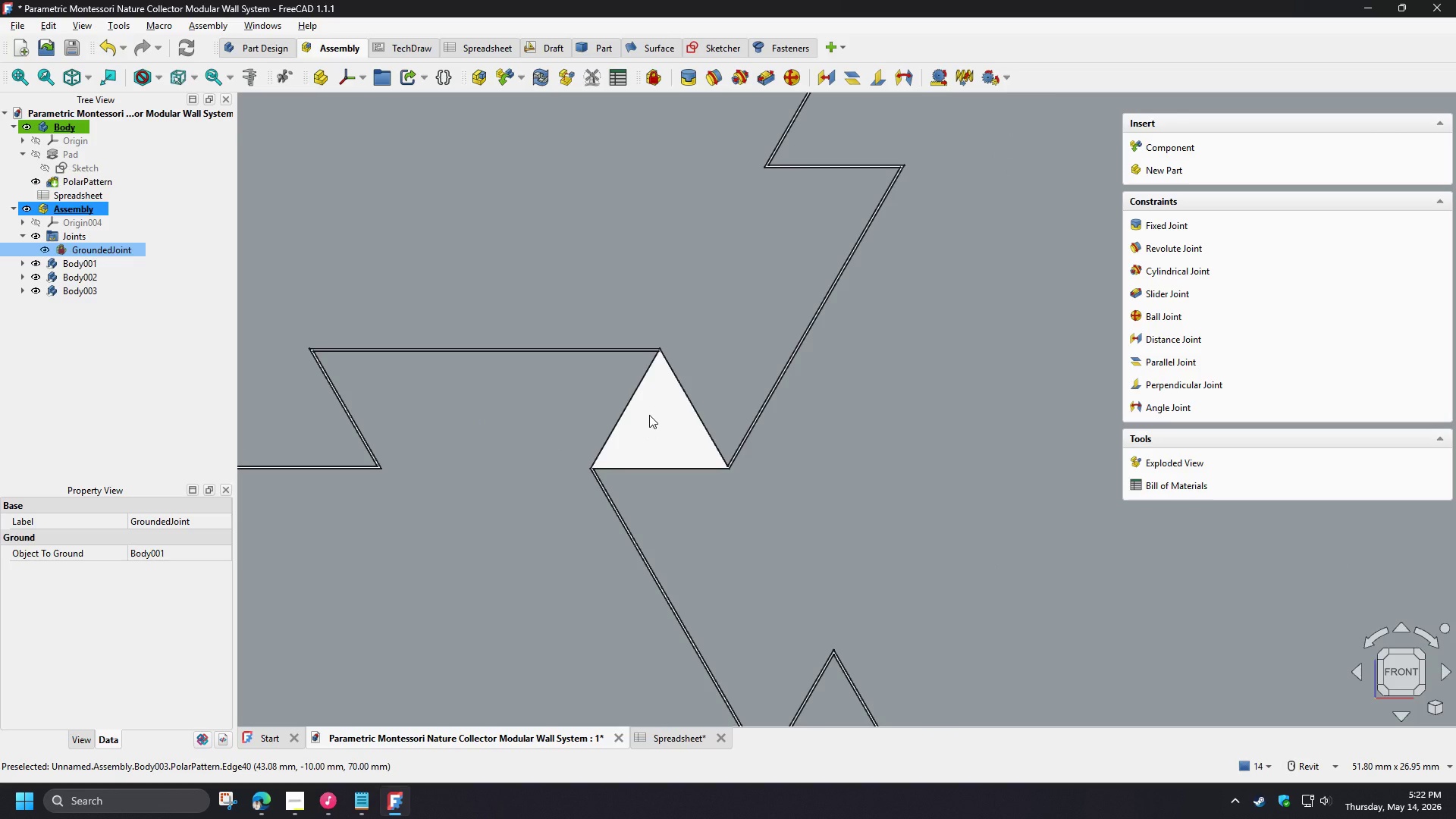 
scroll: coordinate [653, 430], scroll_direction: down, amount: 14.0
 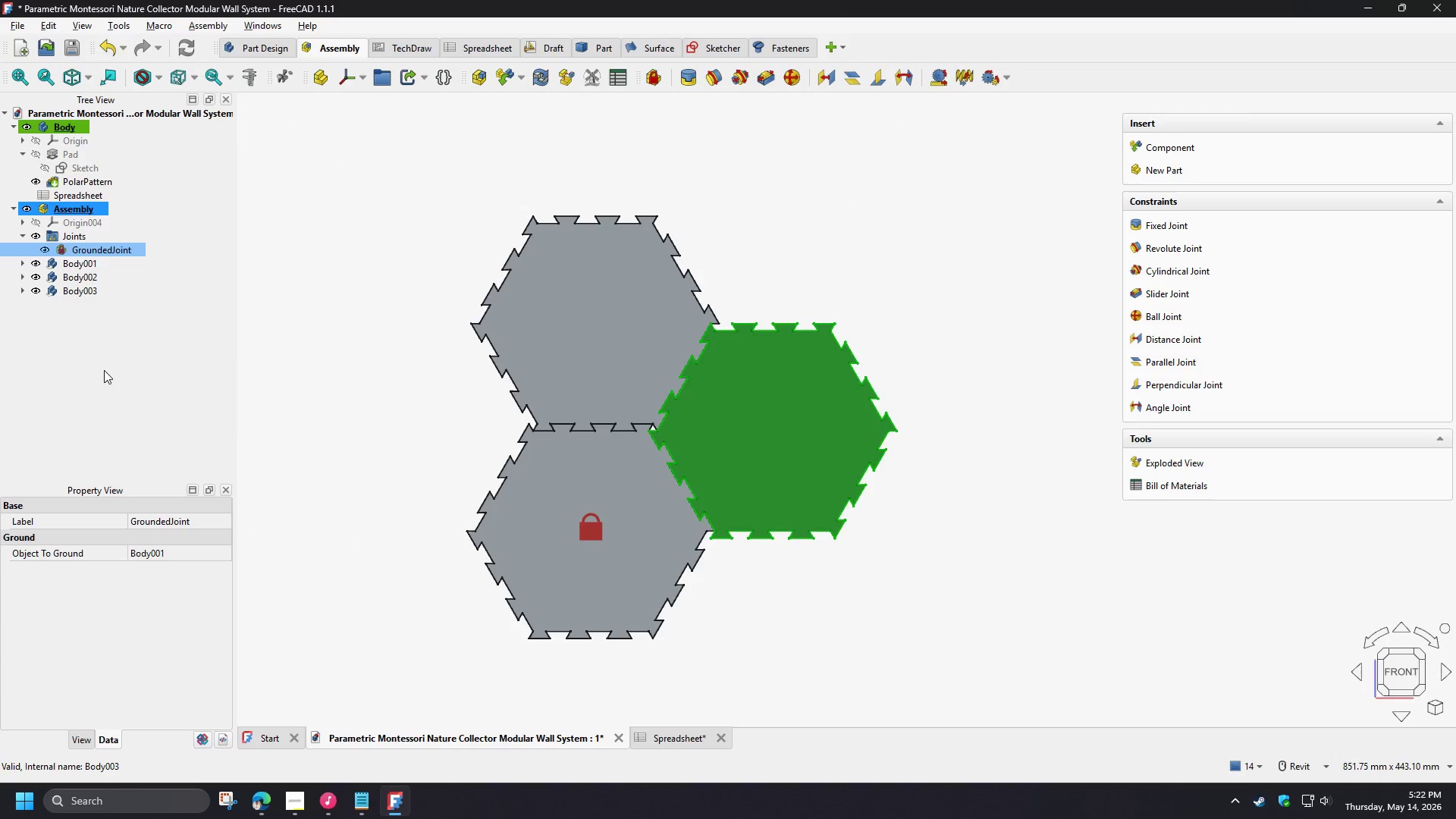 
left_click([100, 373])
 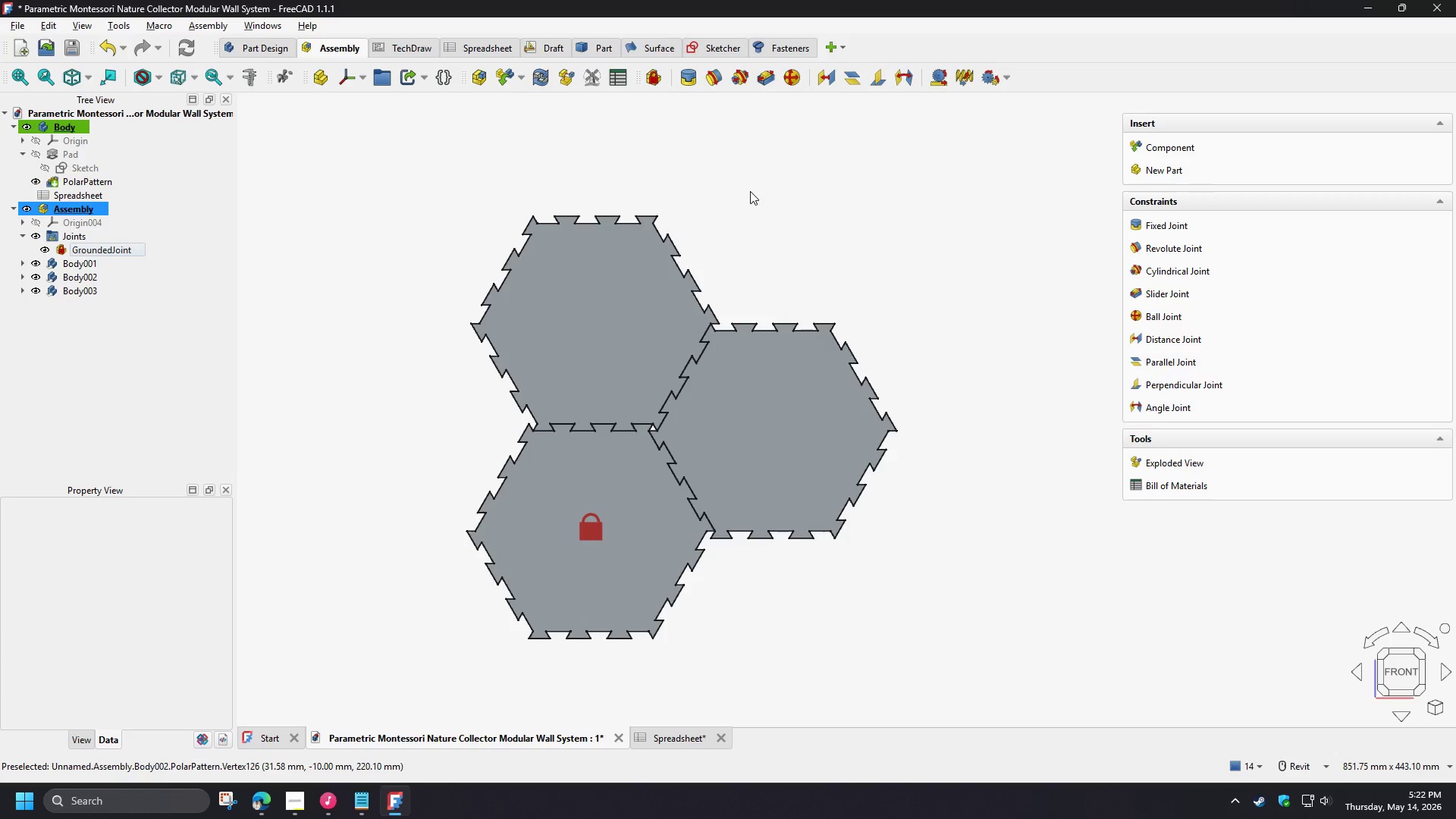 
wait(12.45)
 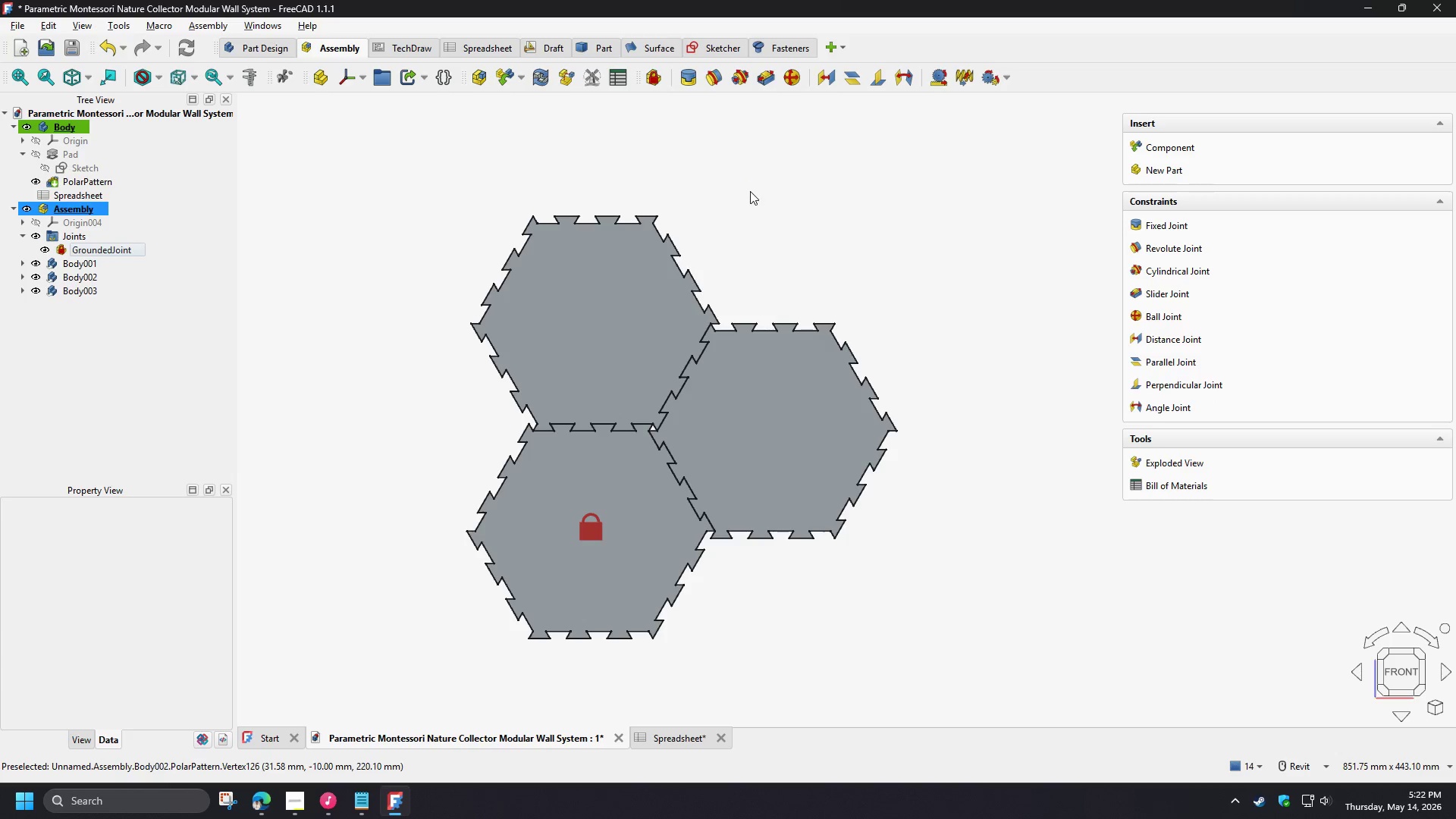 
left_click([99, 330])
 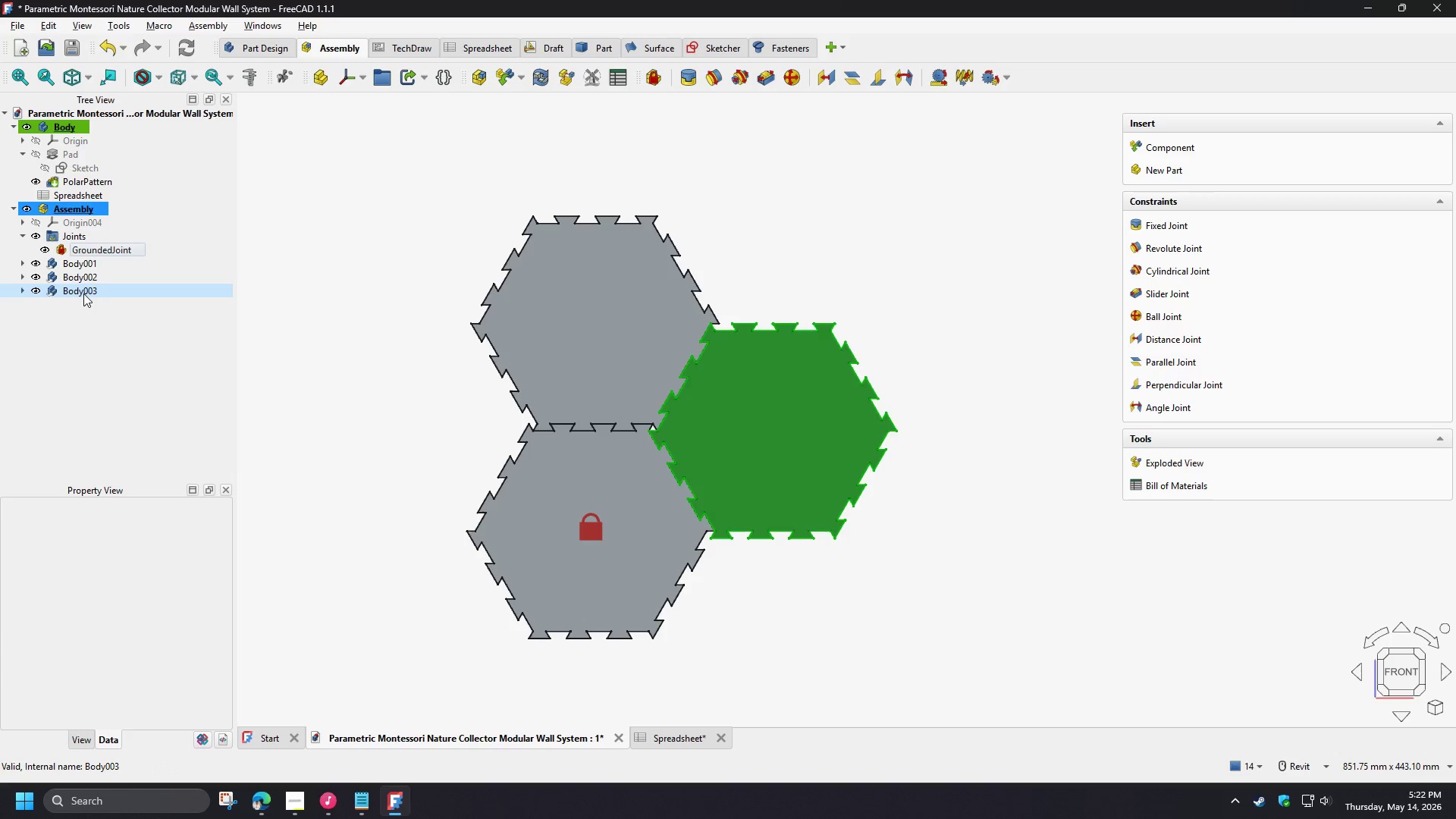 
left_click([83, 293])
 